 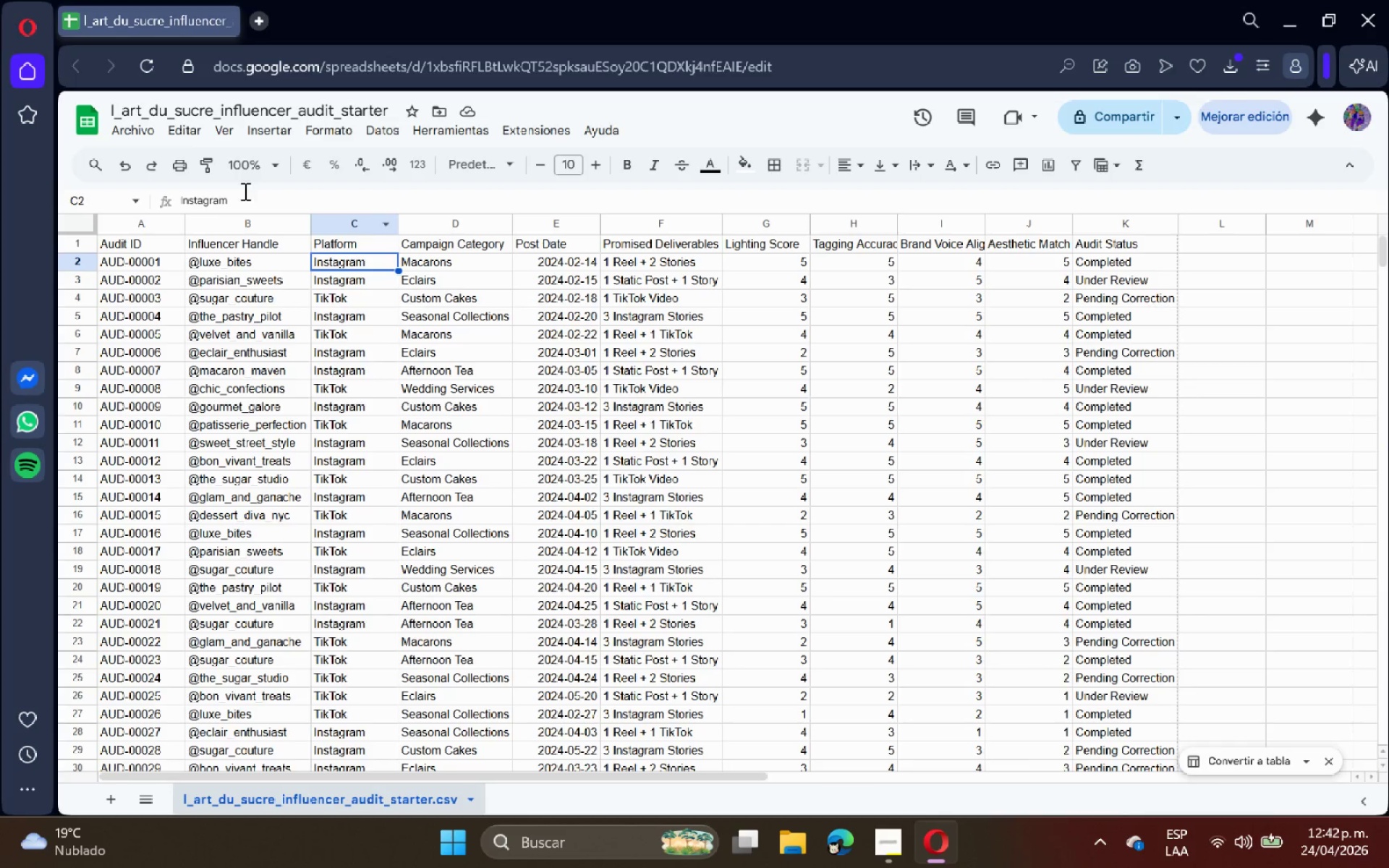 
left_click([127, 135])
 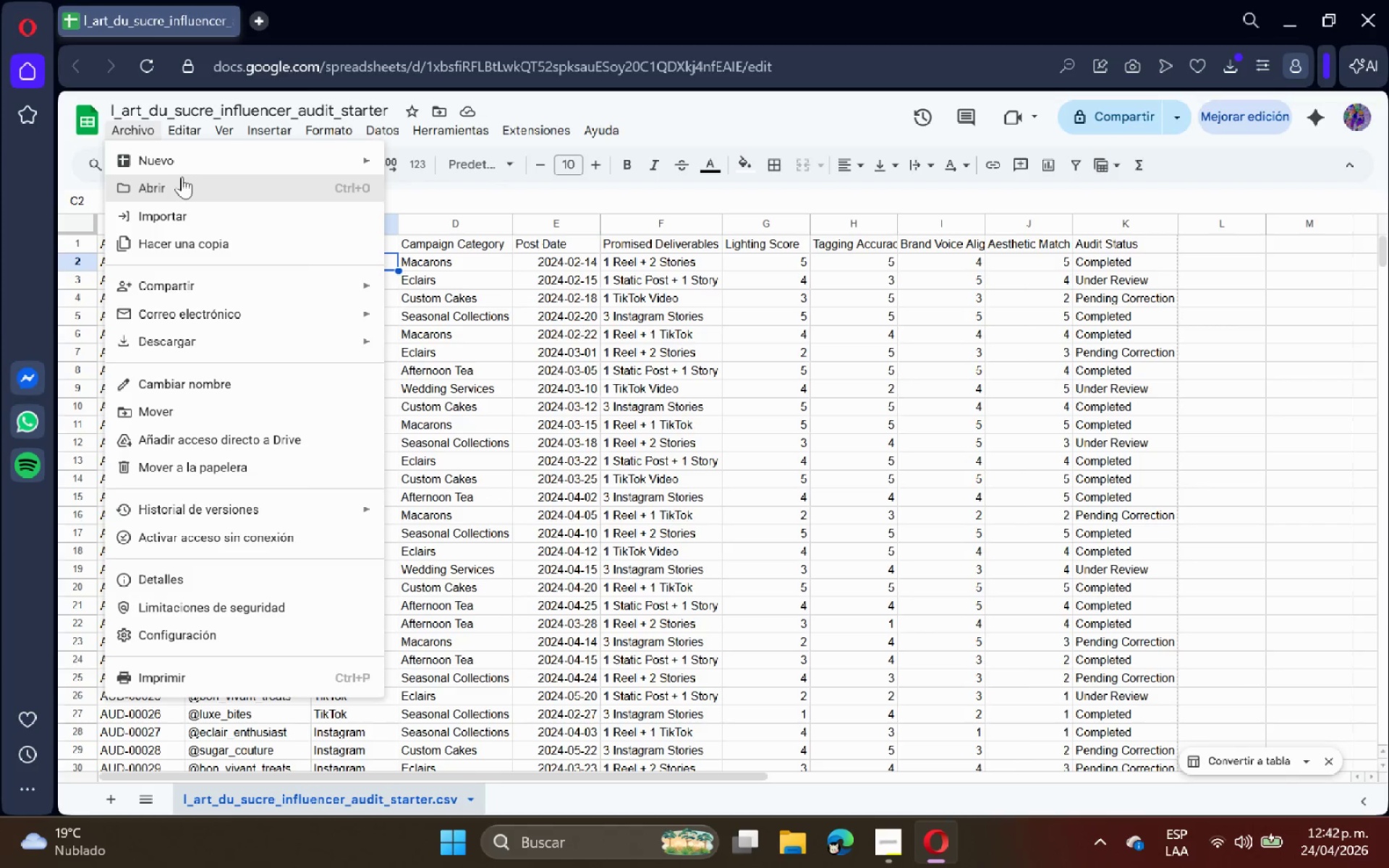 
left_click([200, 163])
 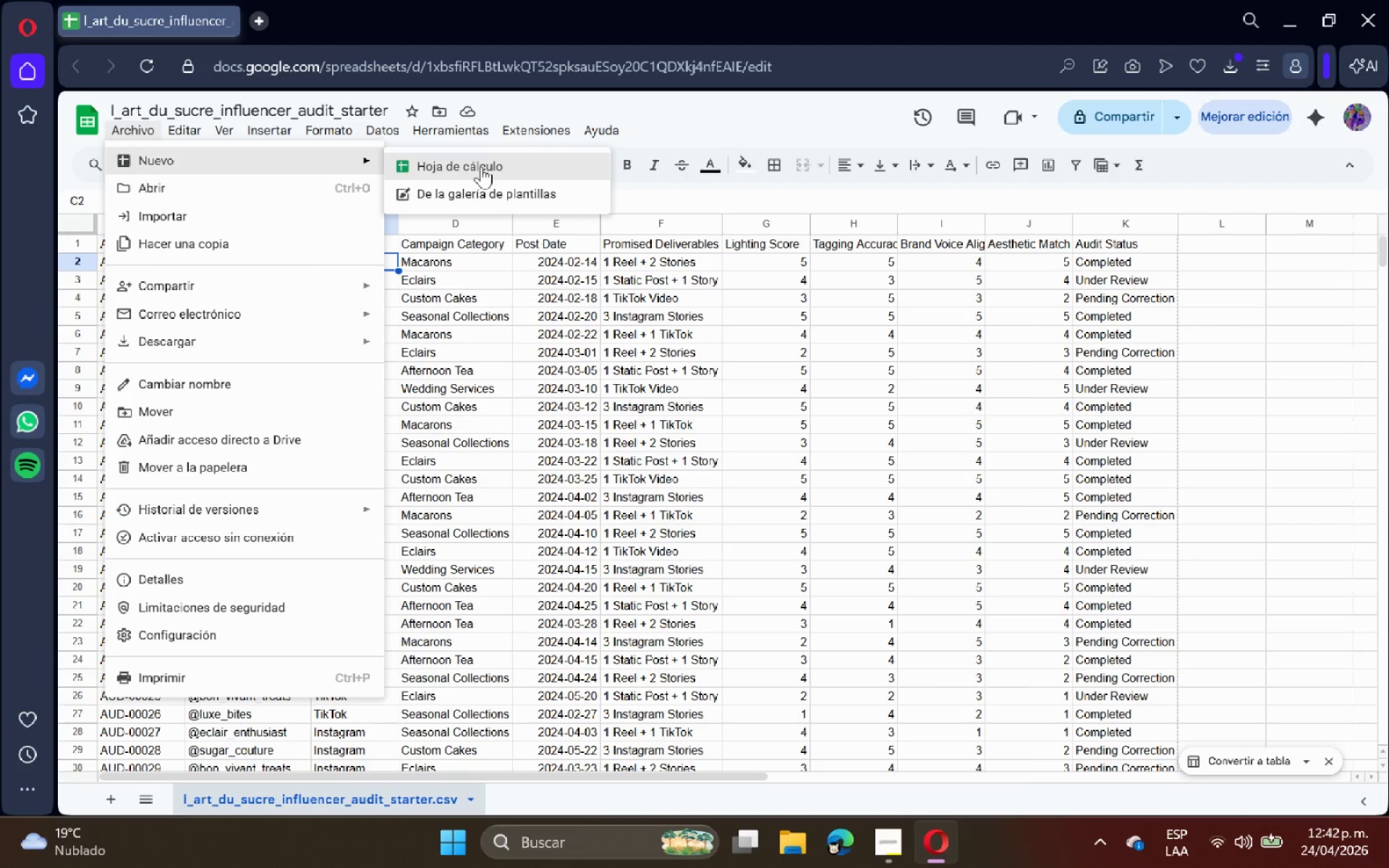 
left_click([481, 166])
 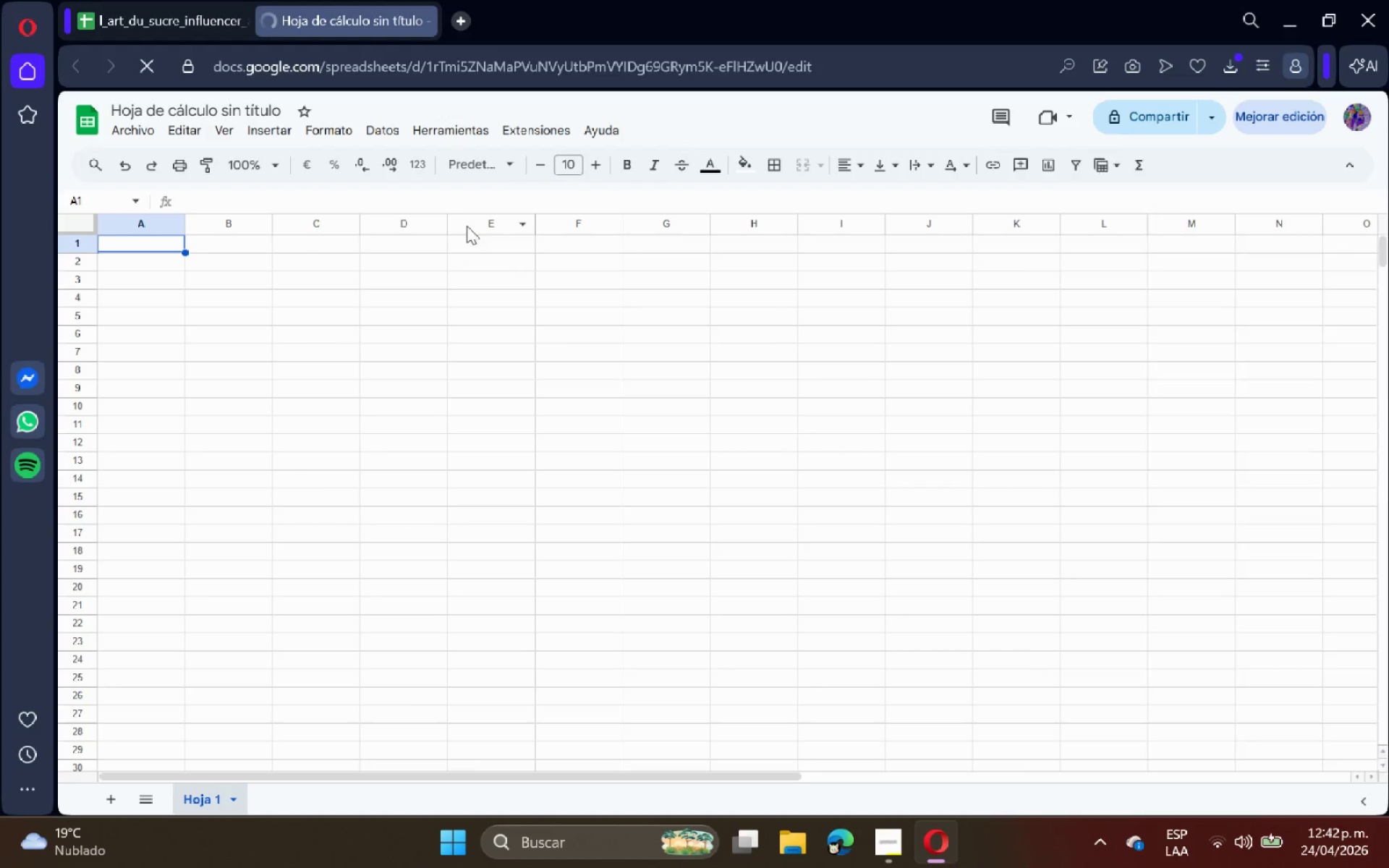 
double_click([190, 791])
 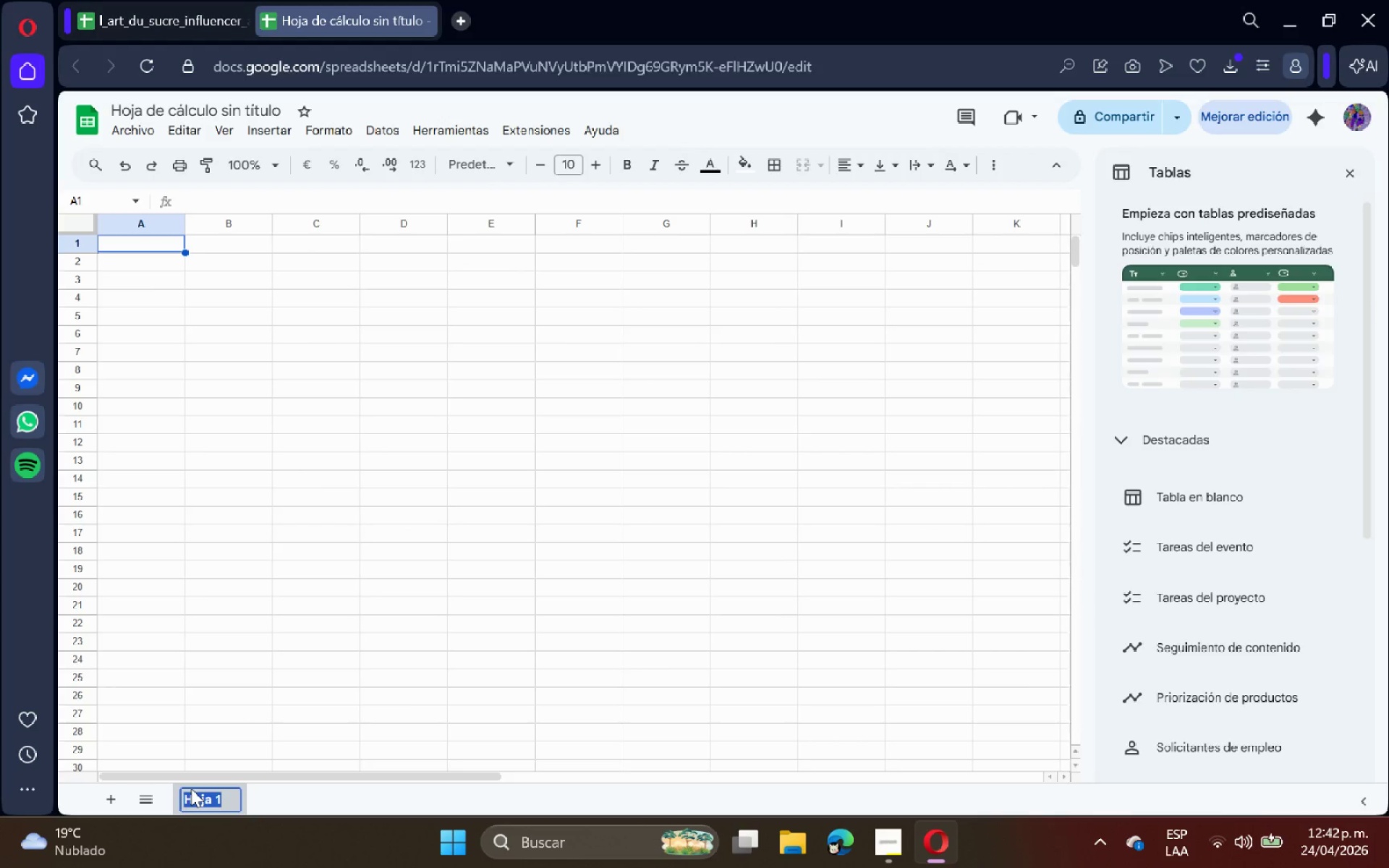 
type(Audit)
 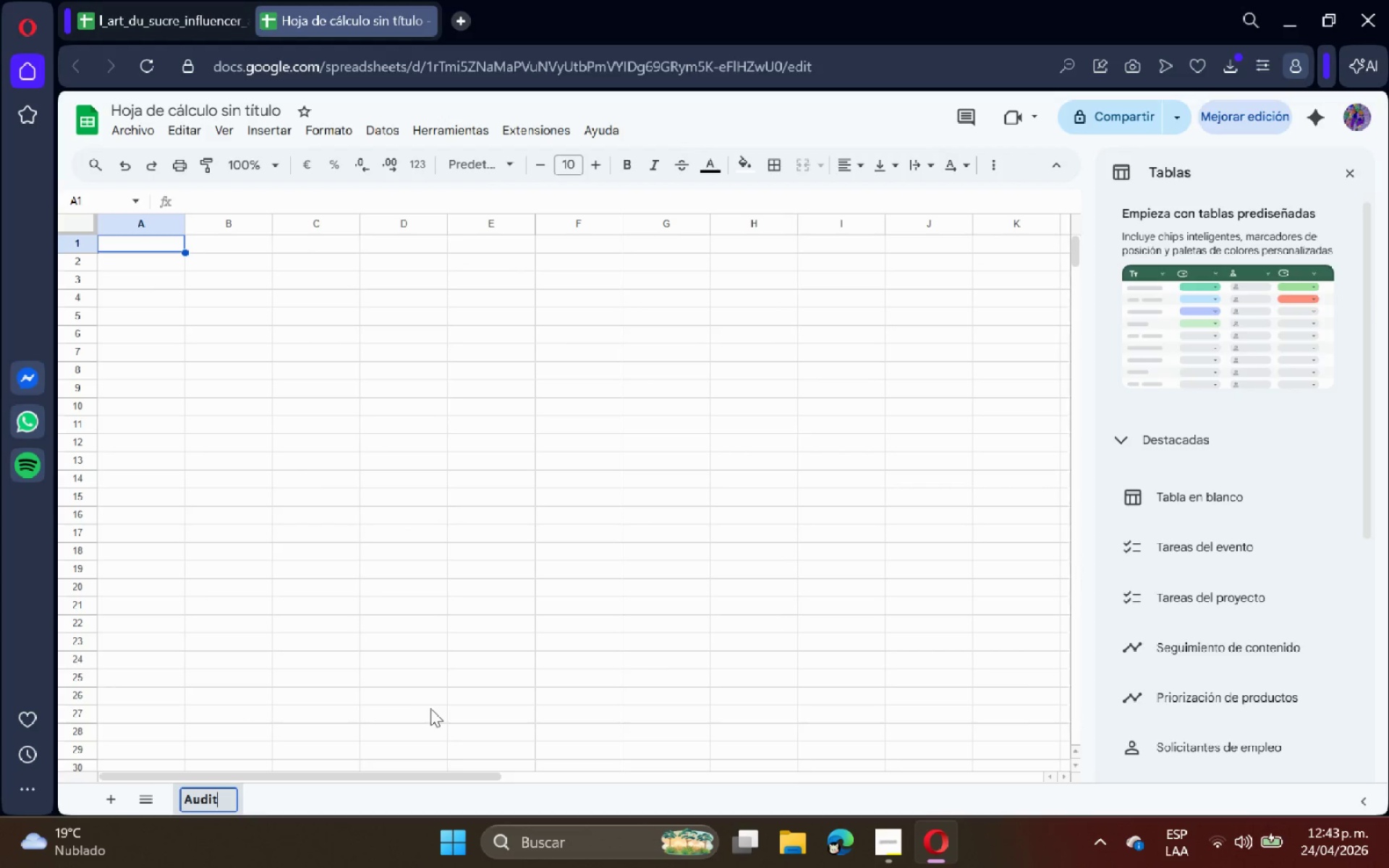 
type( Master Log)
 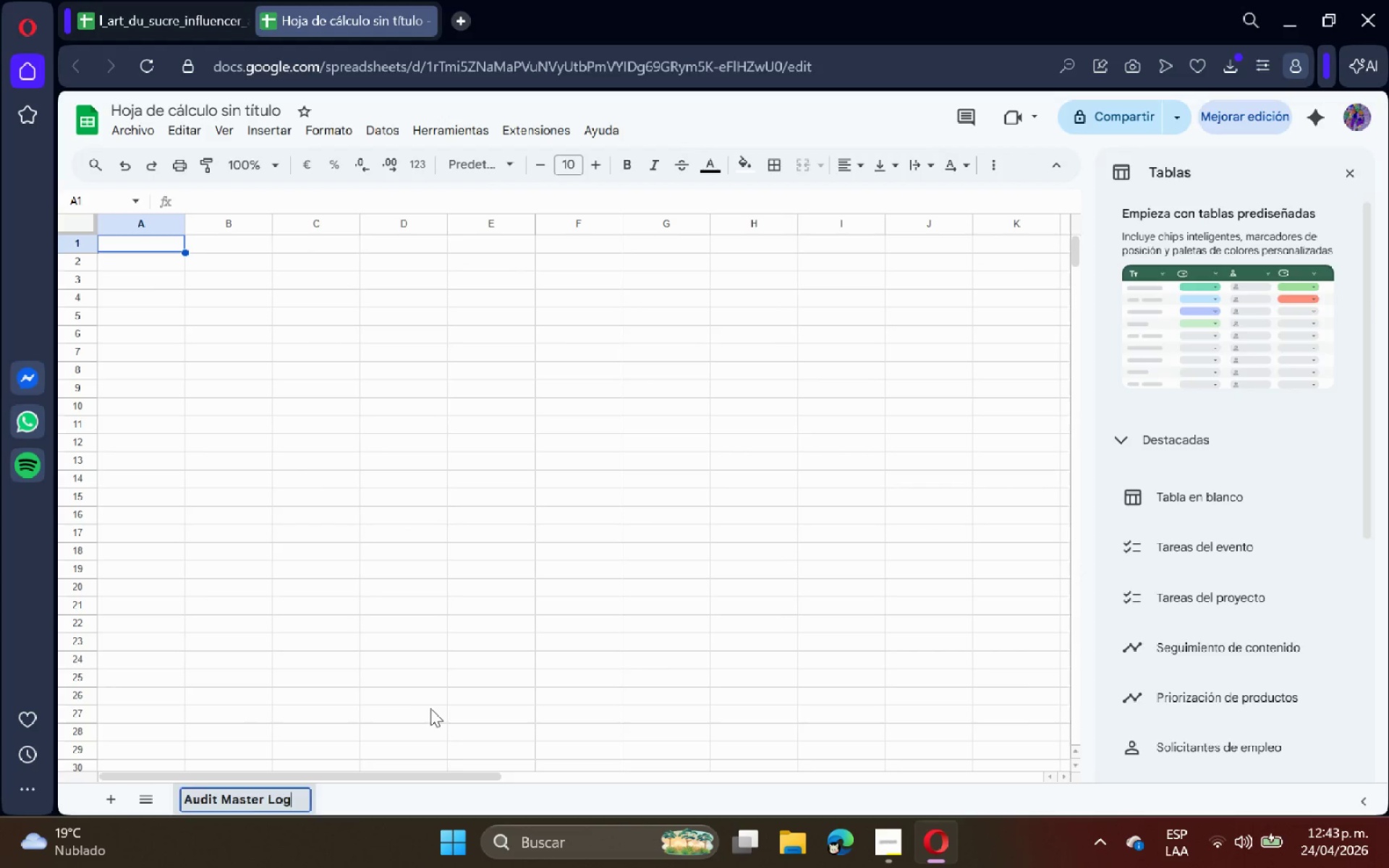 
key(Enter)
 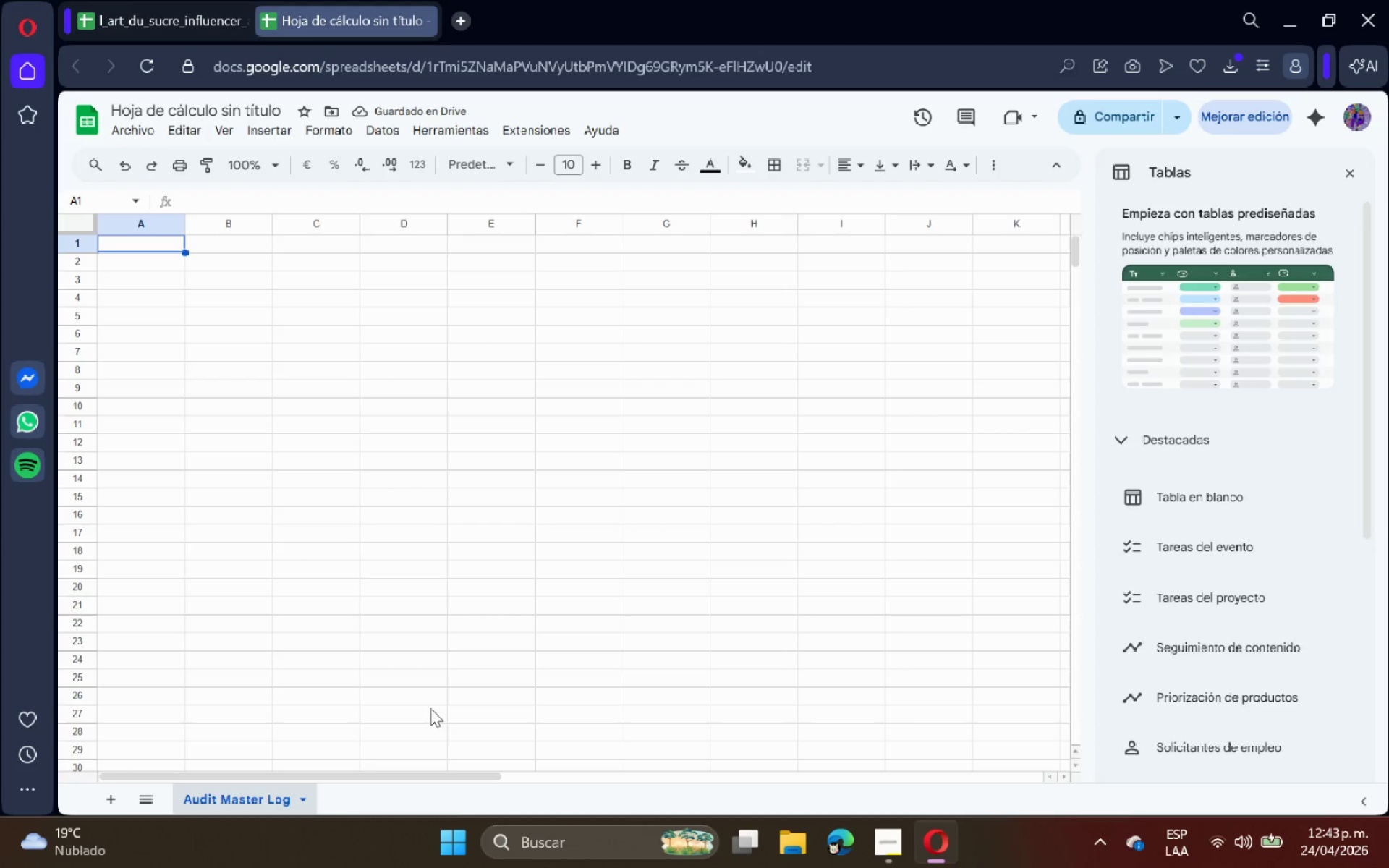 
left_click([195, 0])
 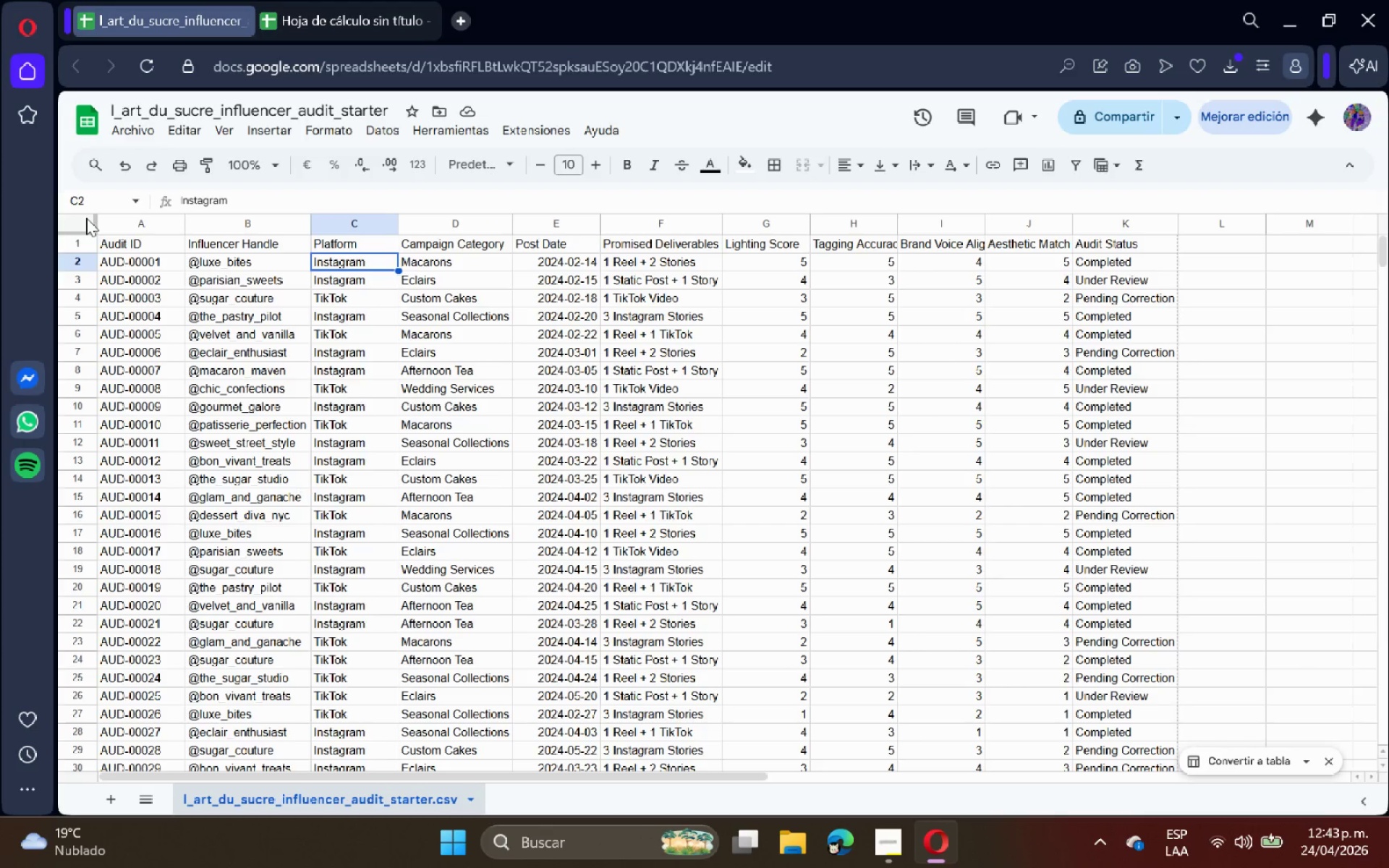 
left_click([84, 218])
 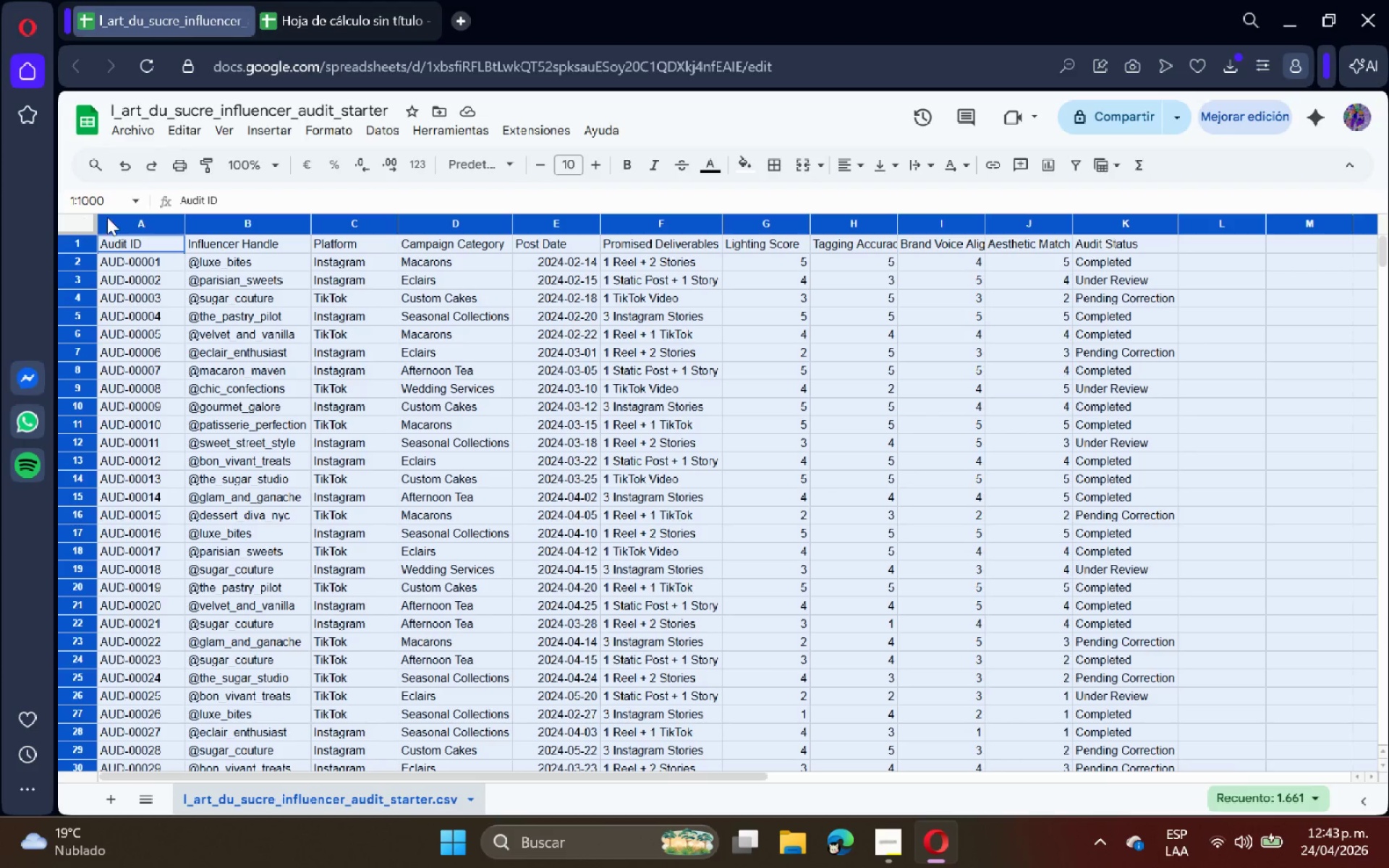 
key(Control+C)
 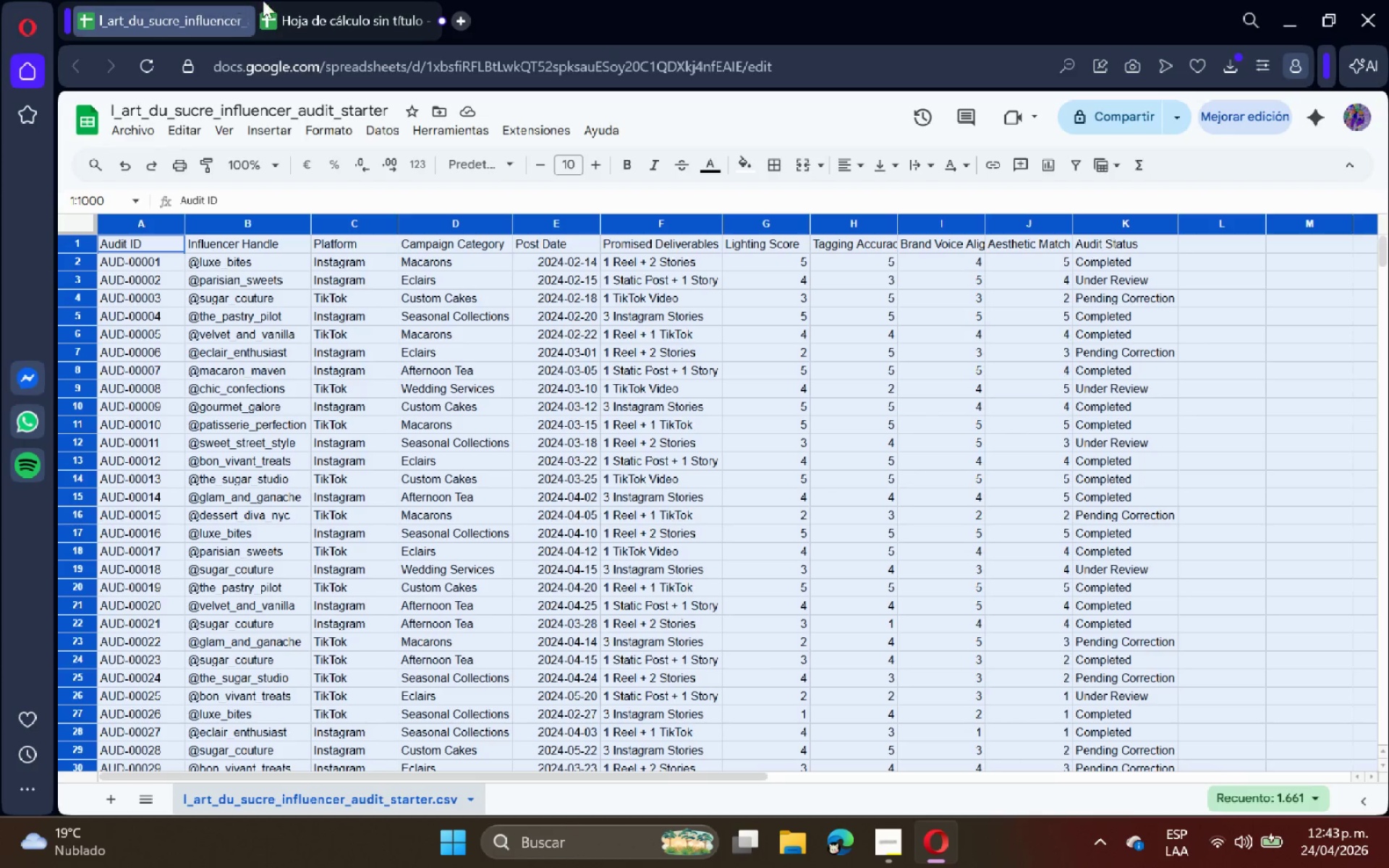 
left_click([300, 0])
 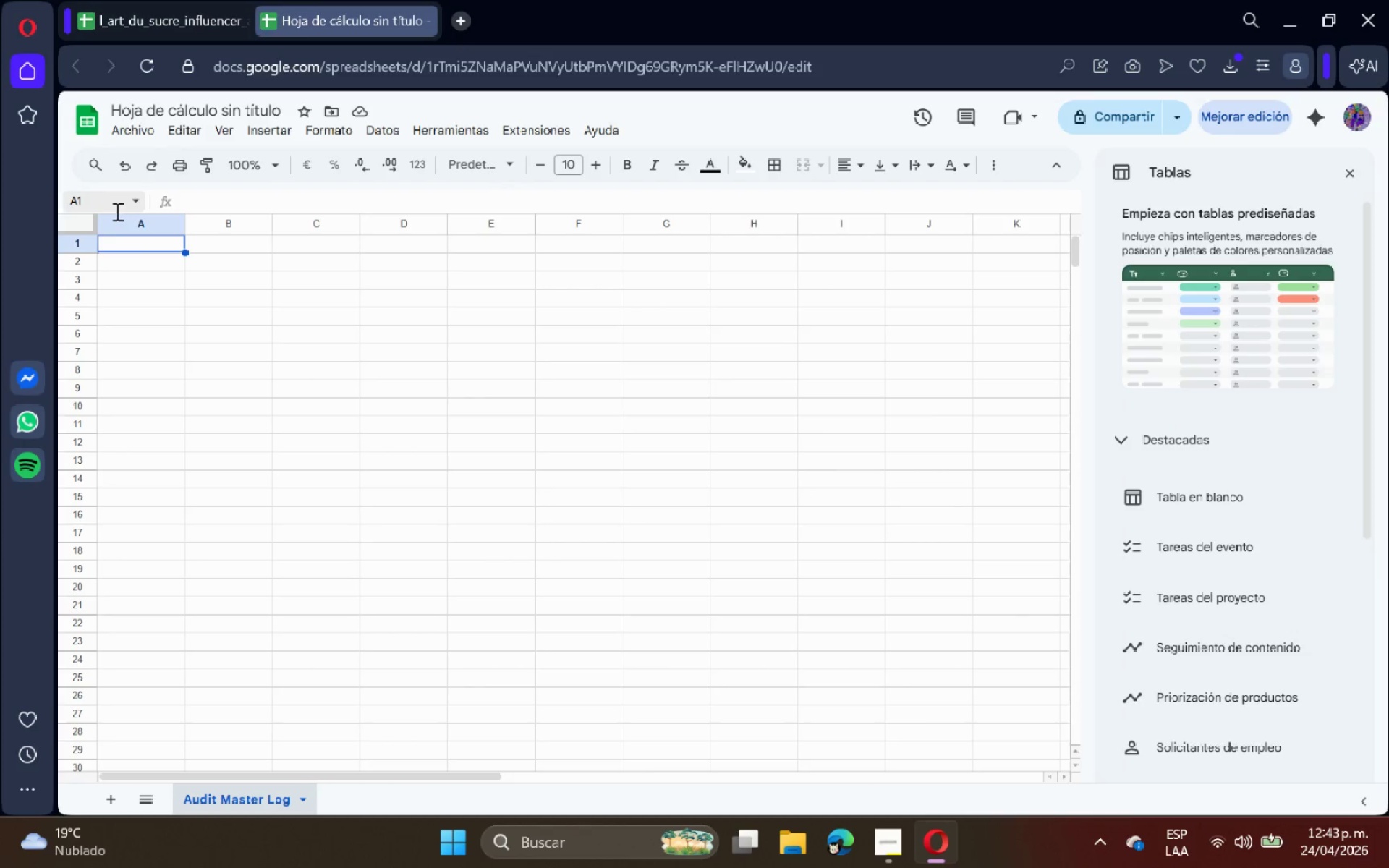 
key(Control+ControlLeft)
 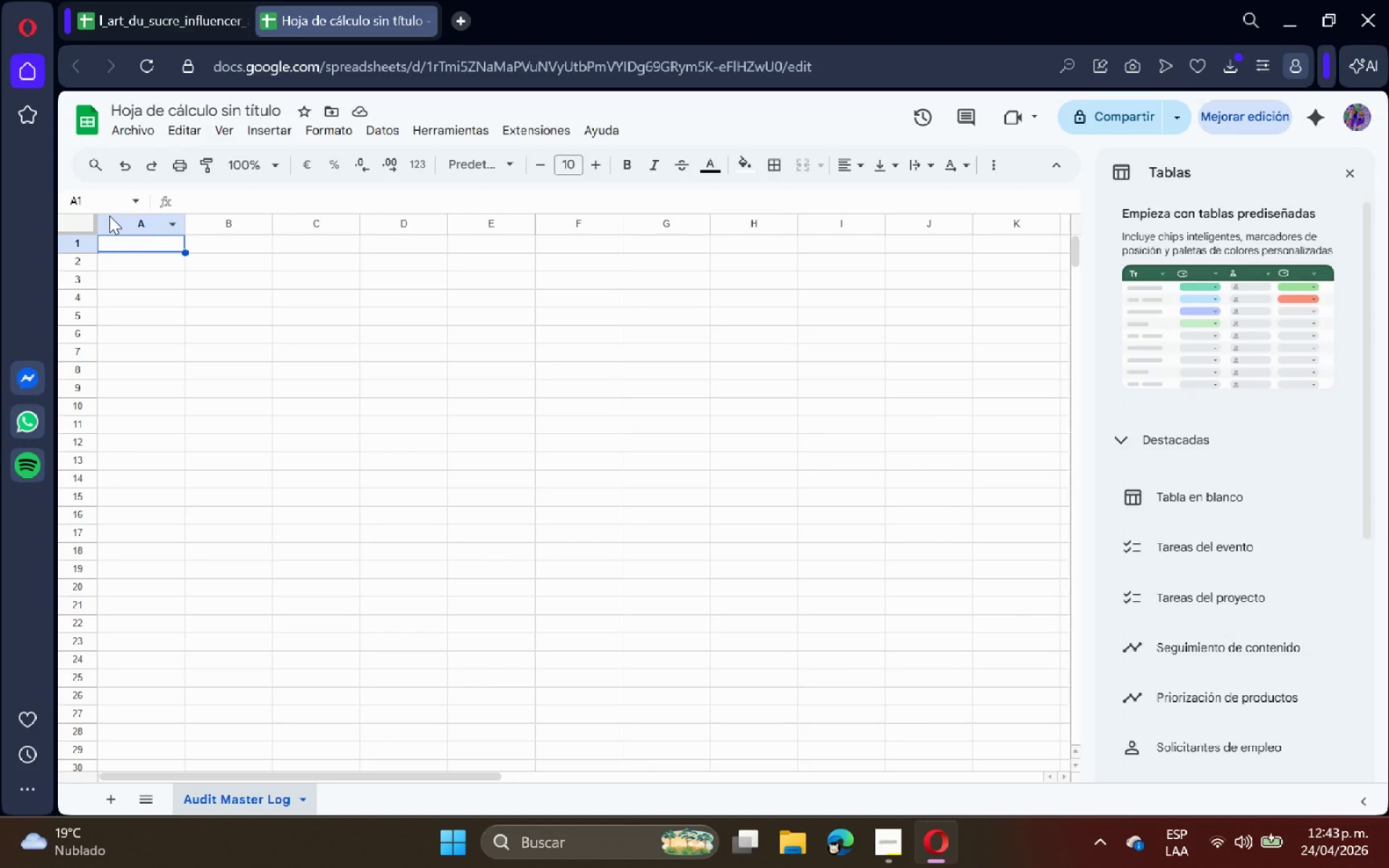 
key(Control+V)
 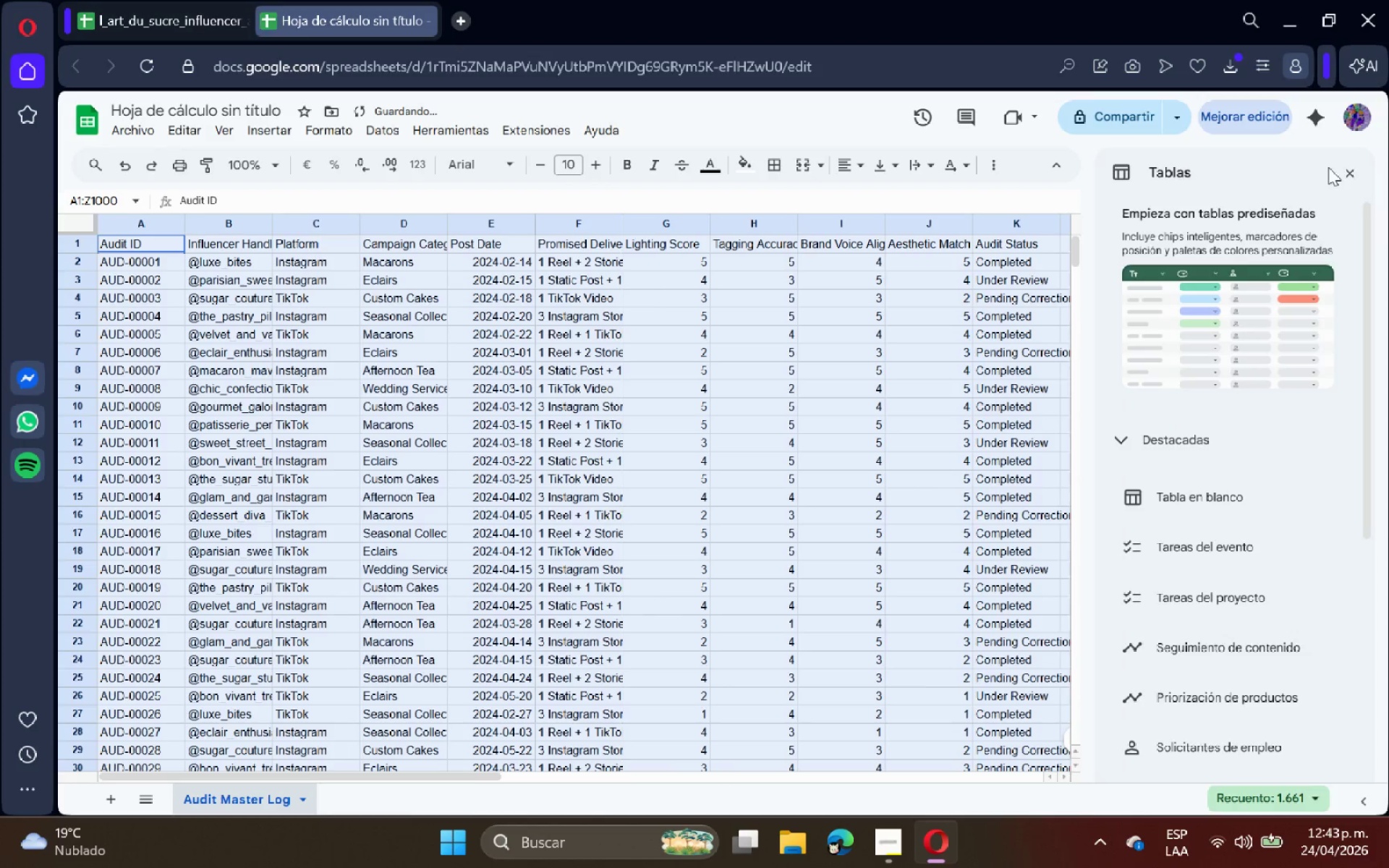 
left_click([1356, 171])
 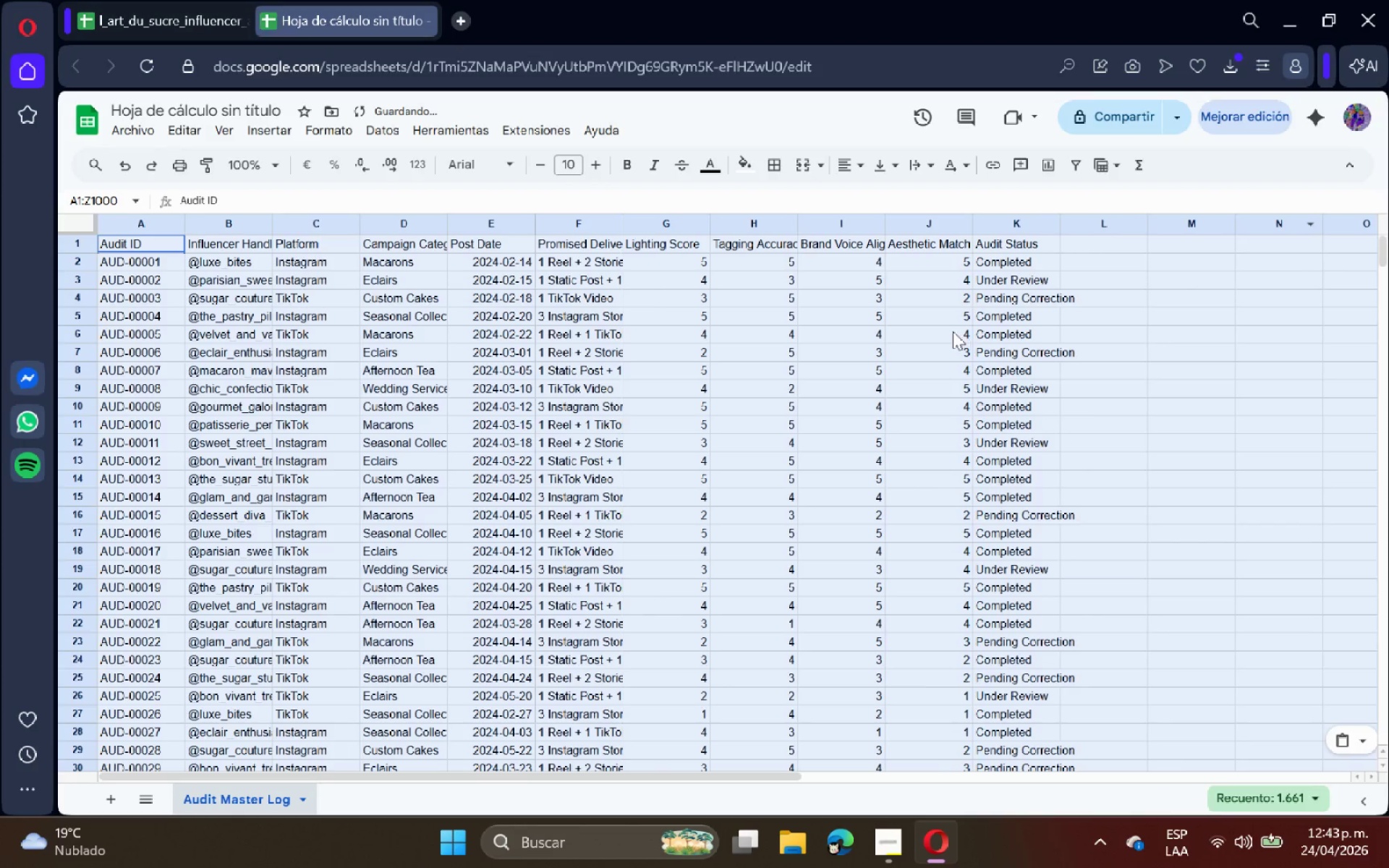 
left_click([399, 403])
 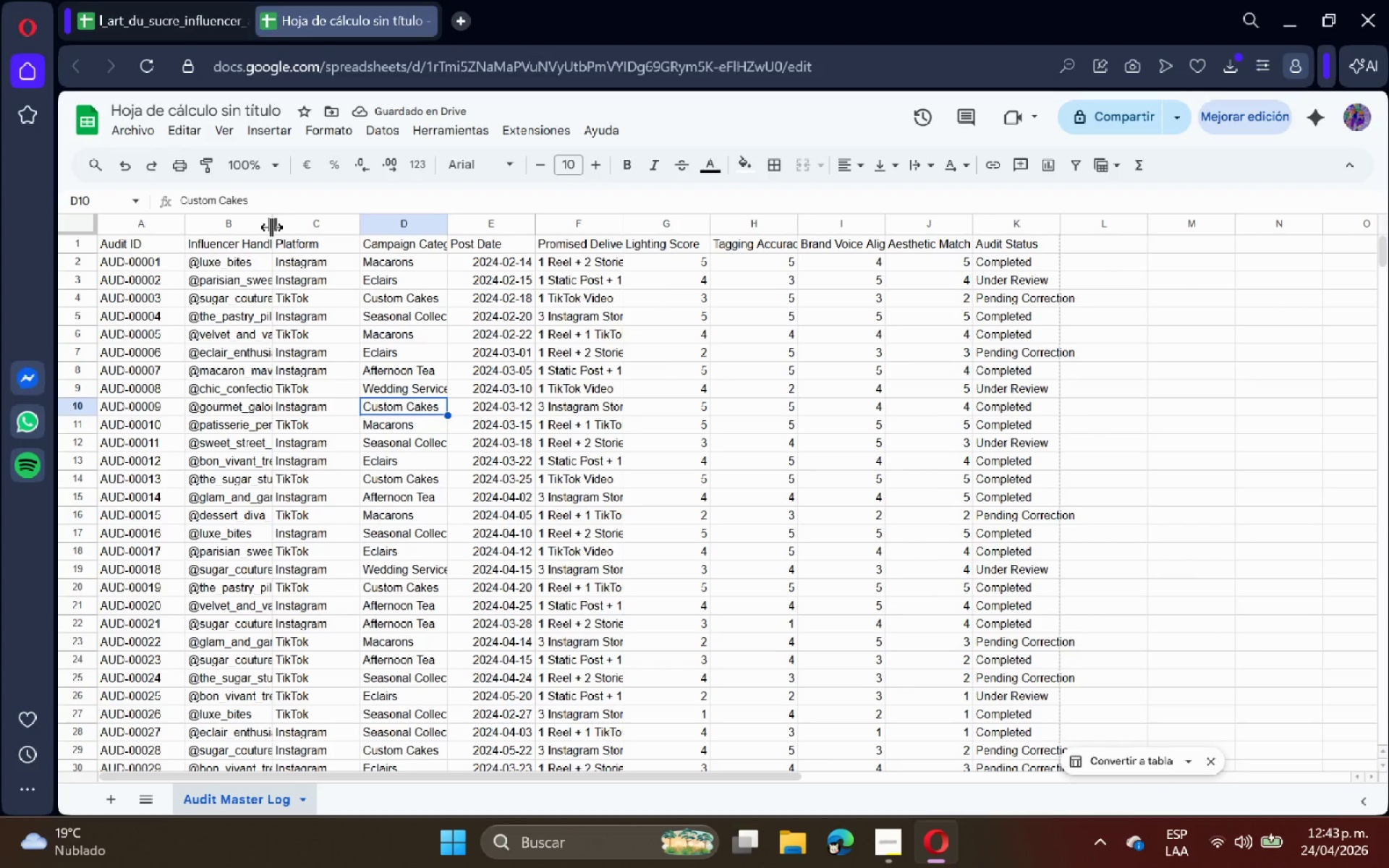 
double_click([273, 227])
 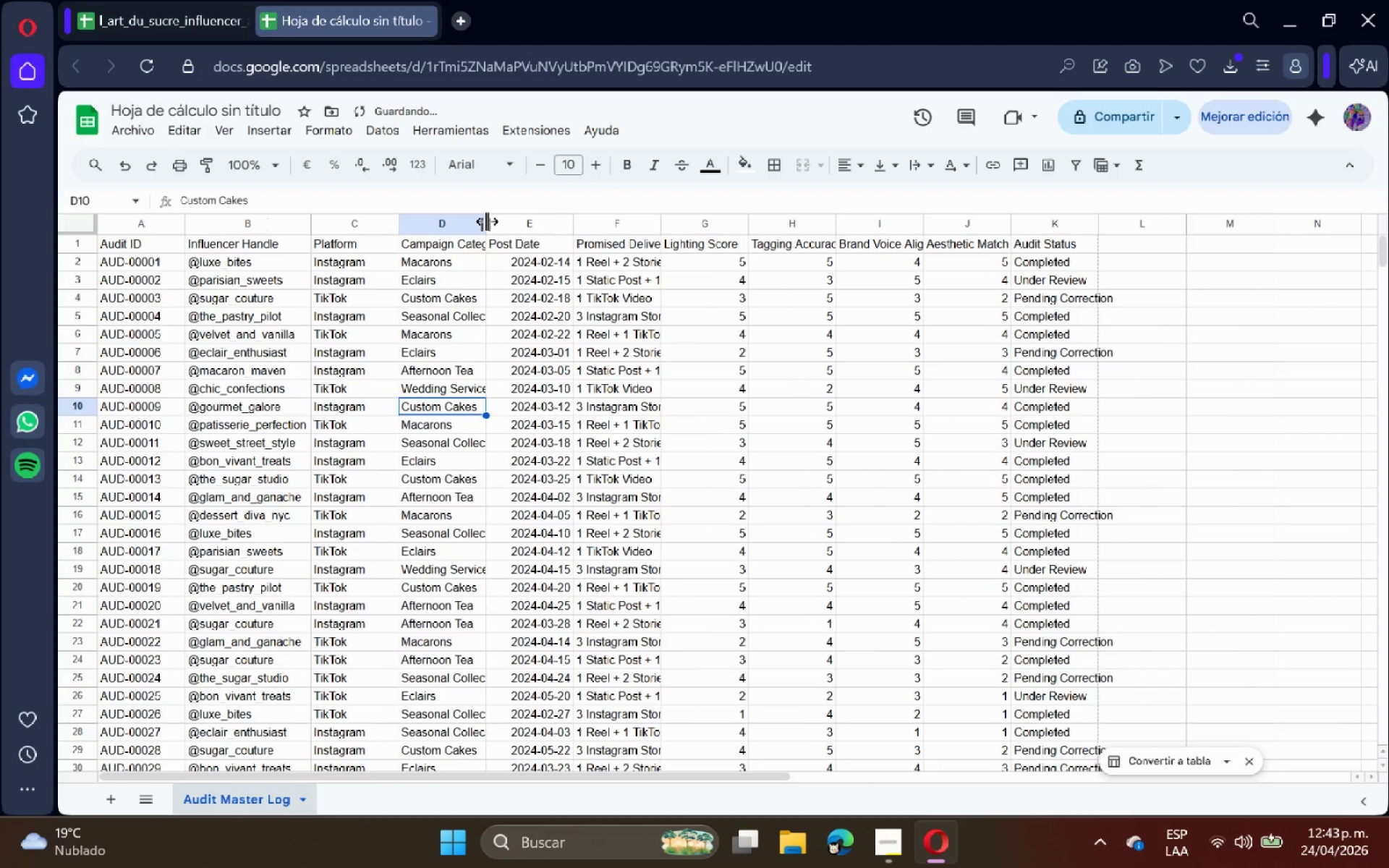 
double_click([487, 221])
 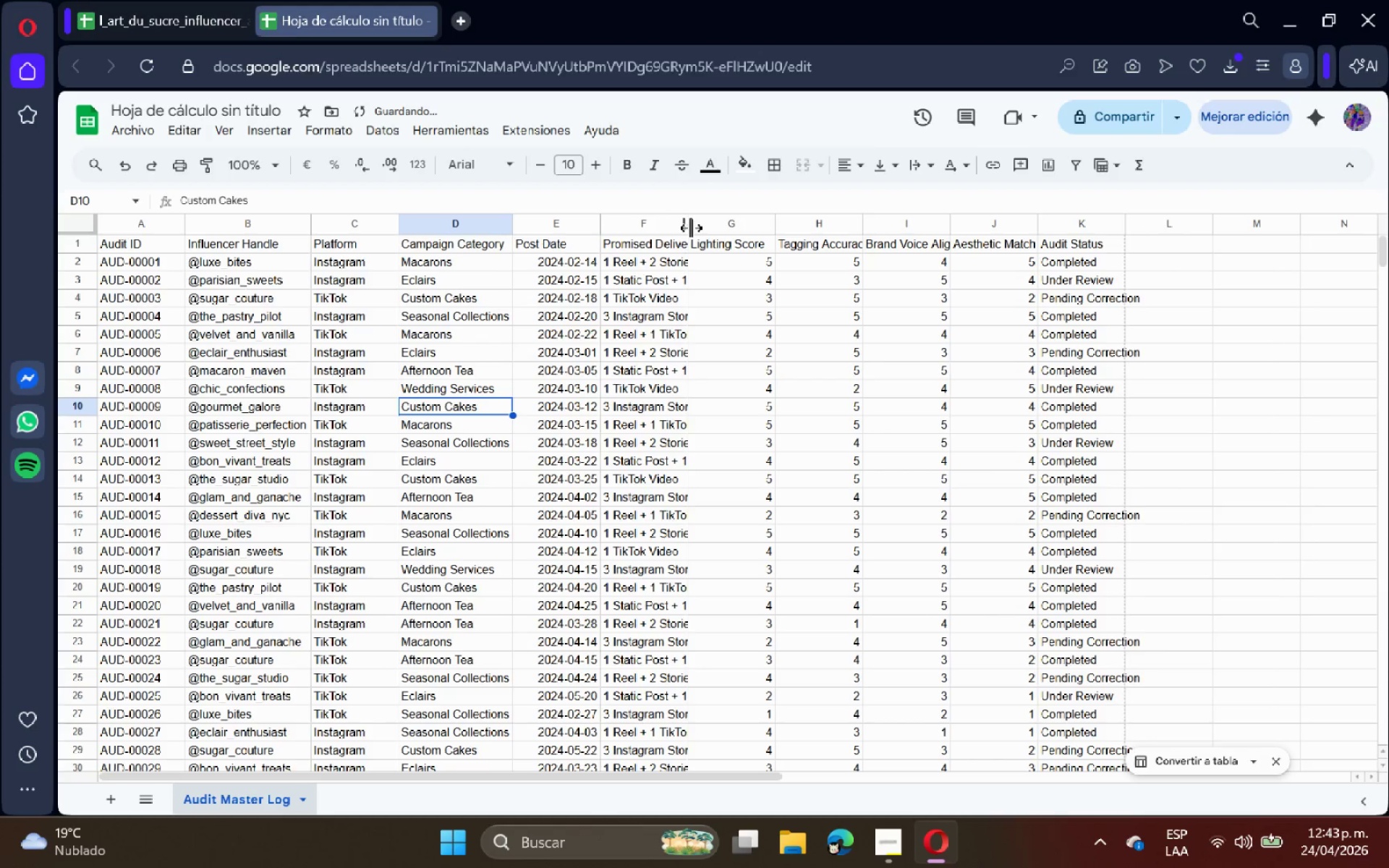 
double_click([691, 227])
 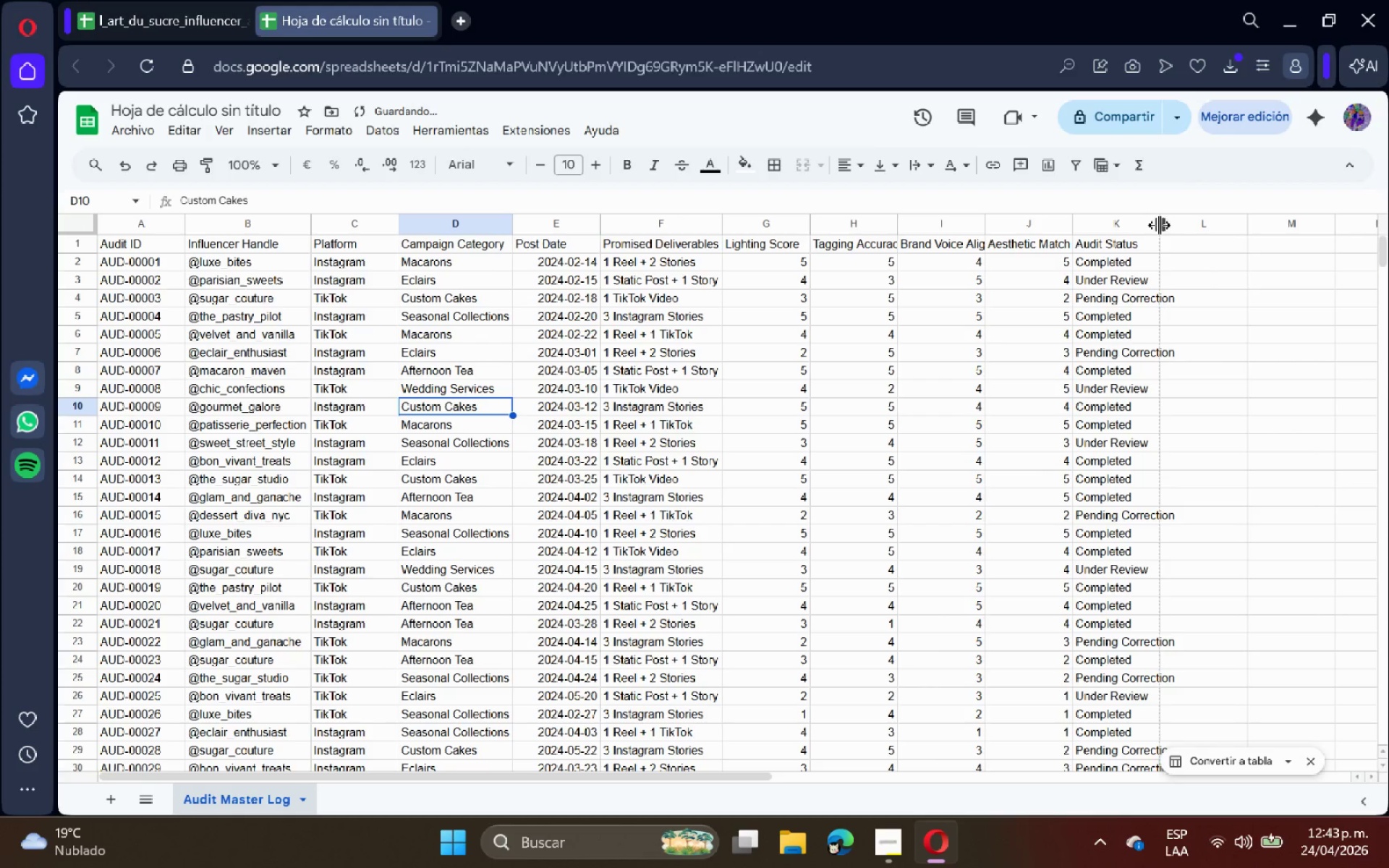 
double_click([1160, 225])
 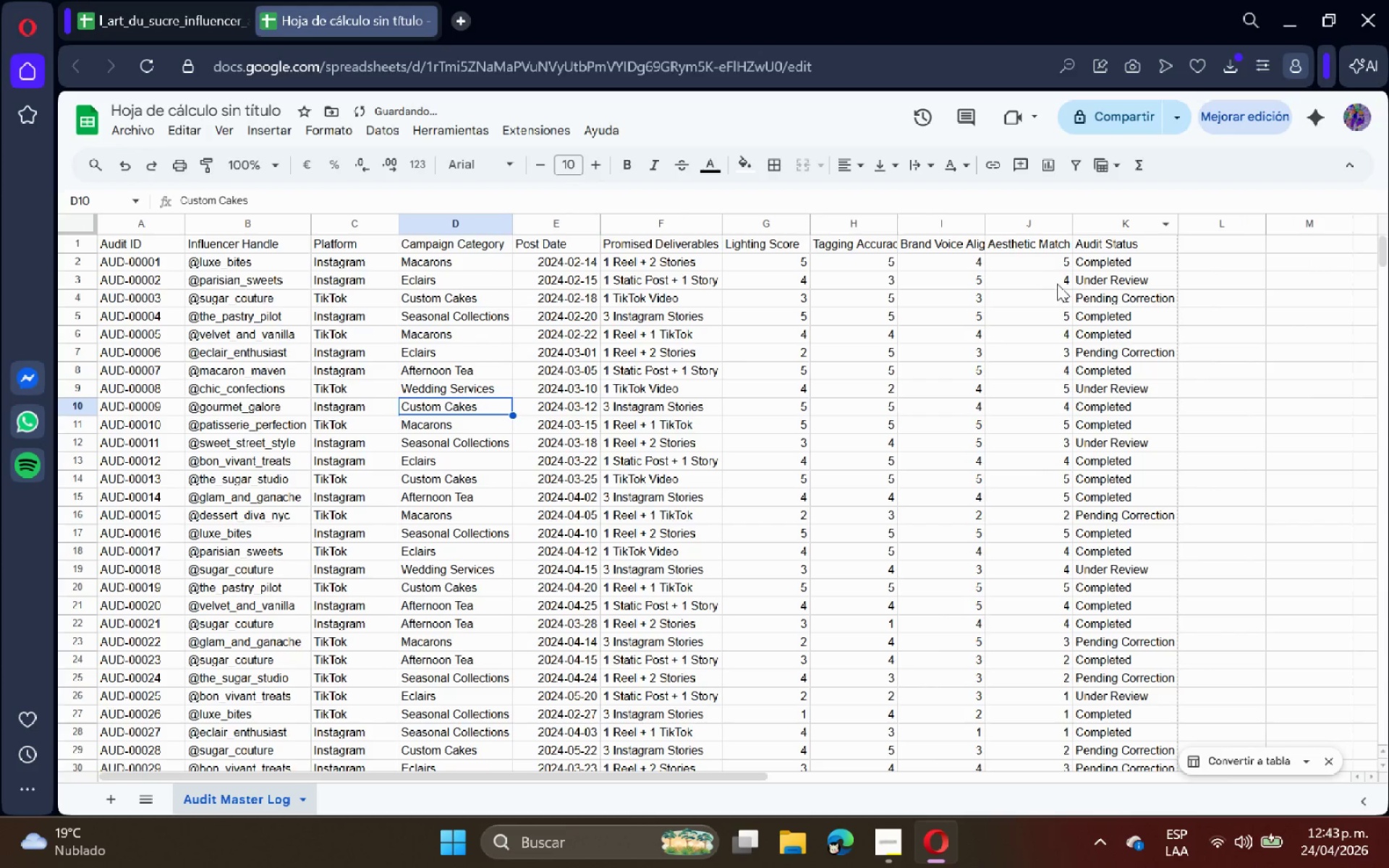 
left_click([557, 413])
 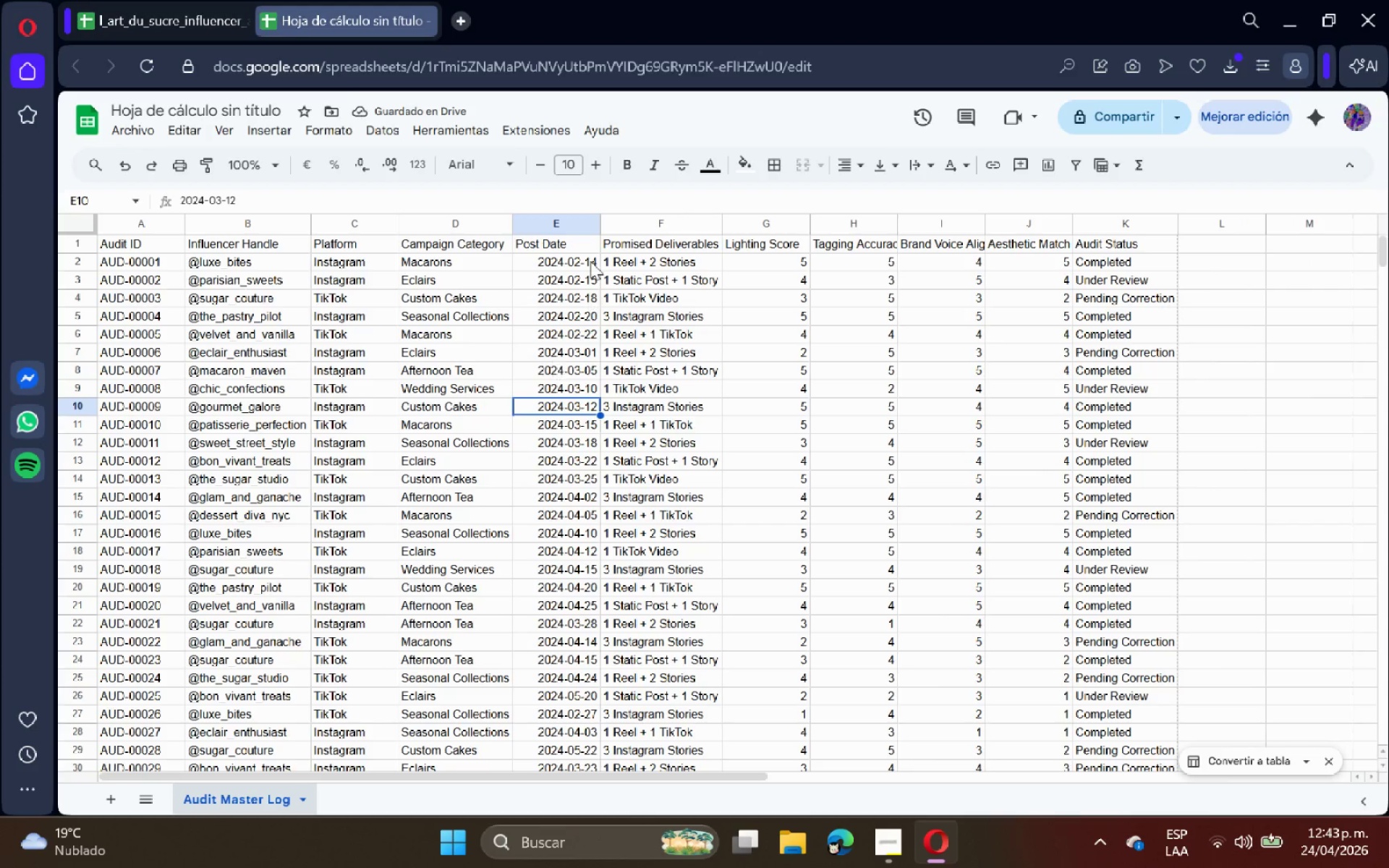 
left_click([561, 226])
 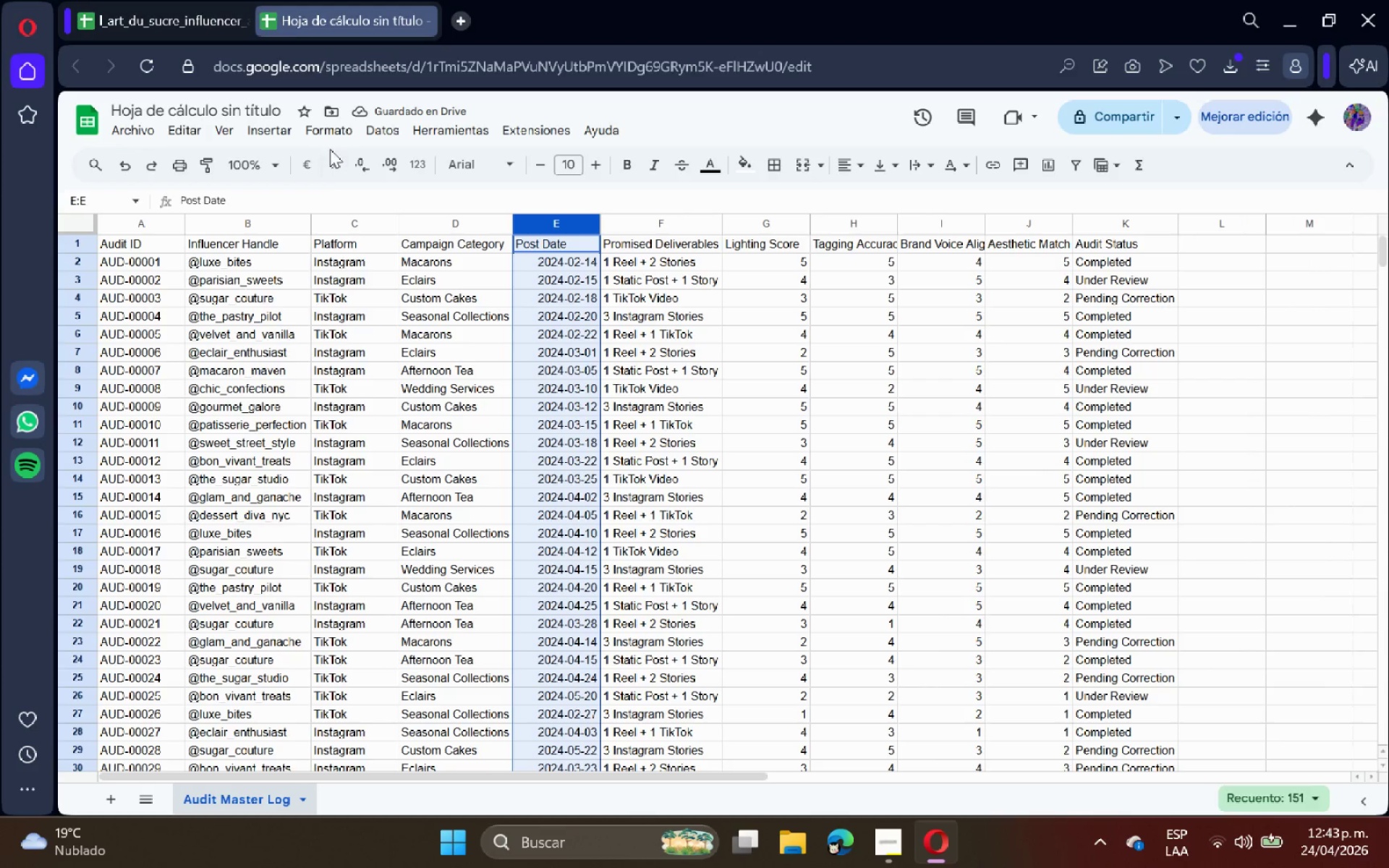 
left_click([333, 132])
 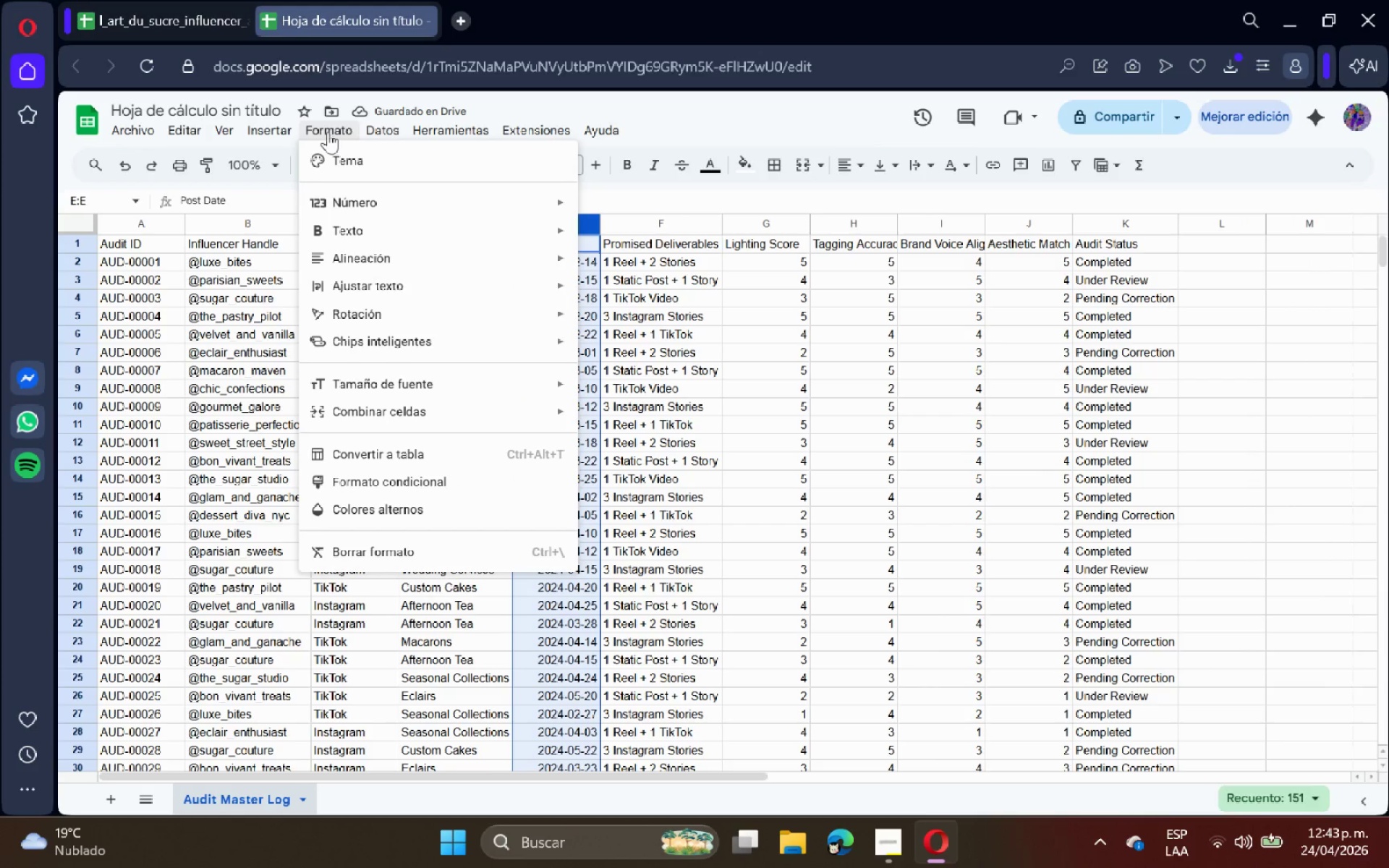 
mouse_move([300, 129])
 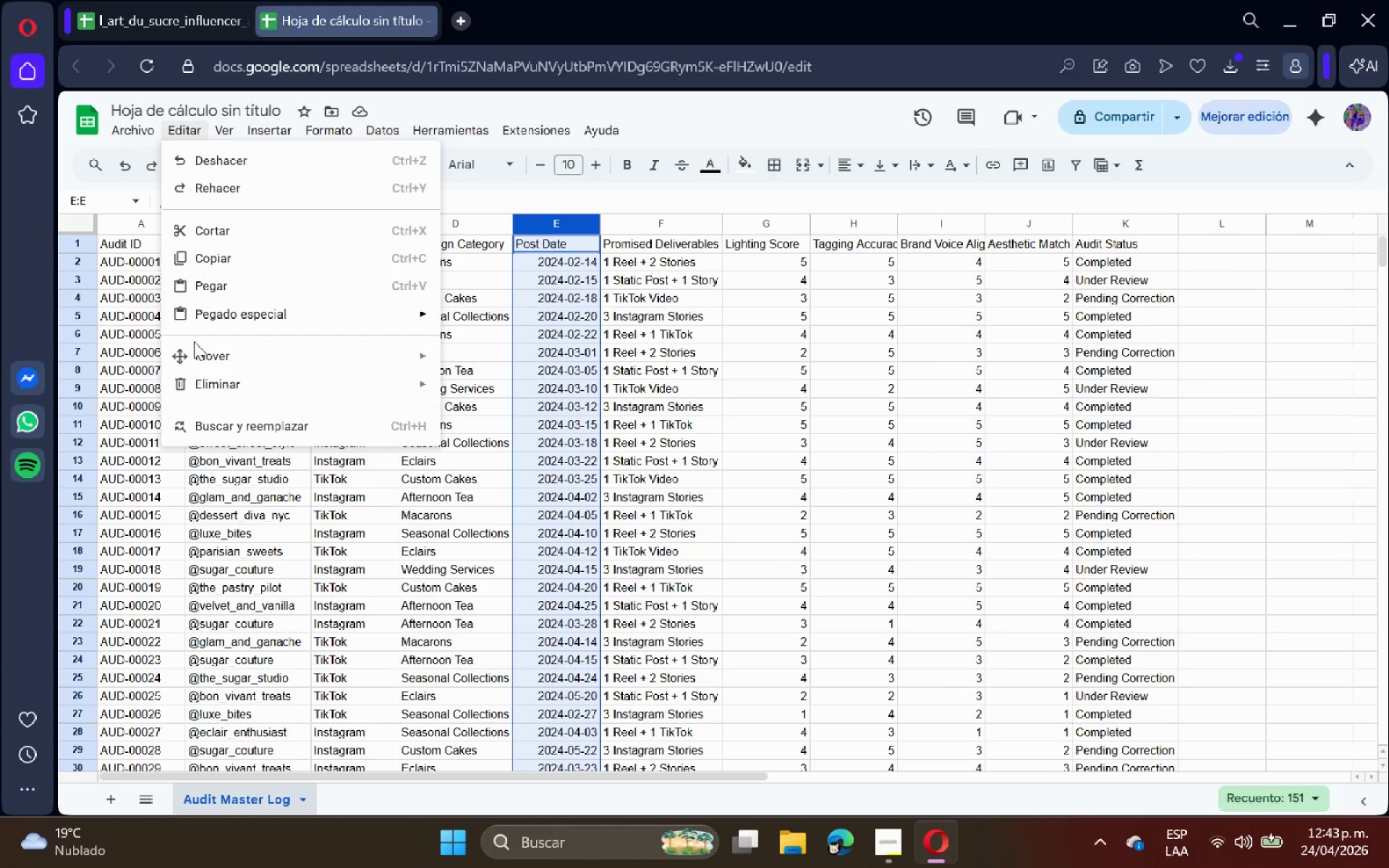 
left_click([218, 413])
 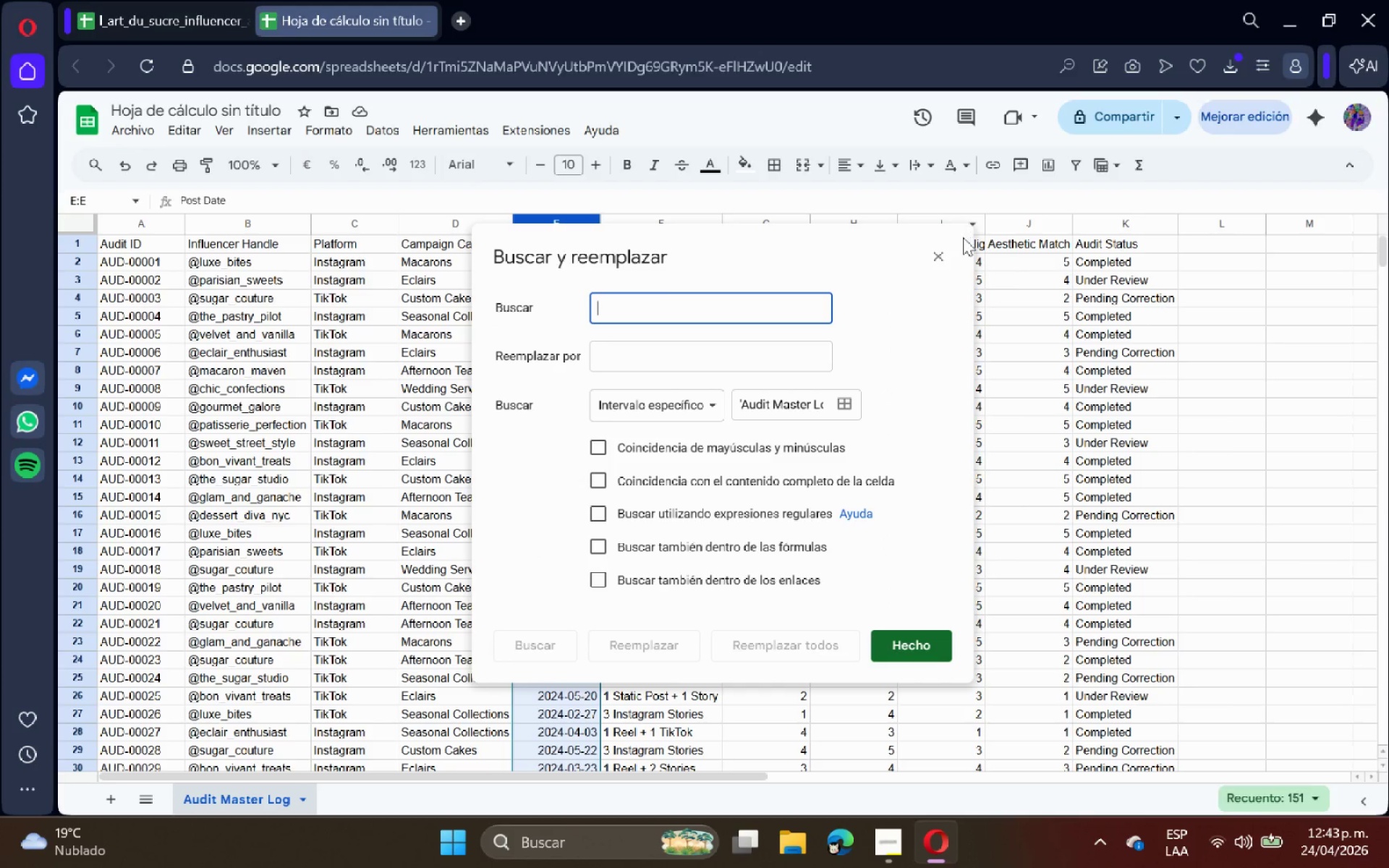 
left_click([938, 247])
 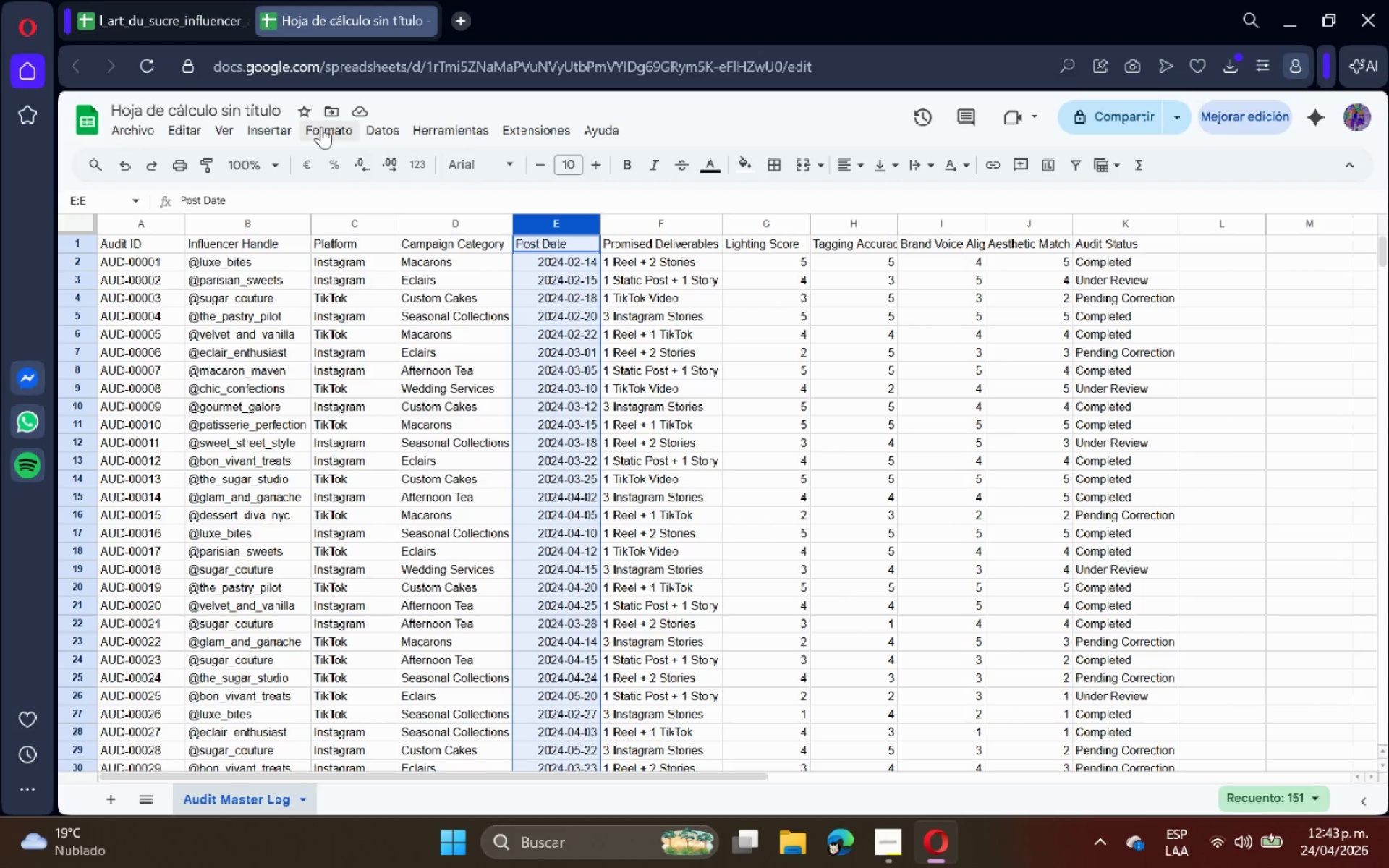 
left_click([321, 127])
 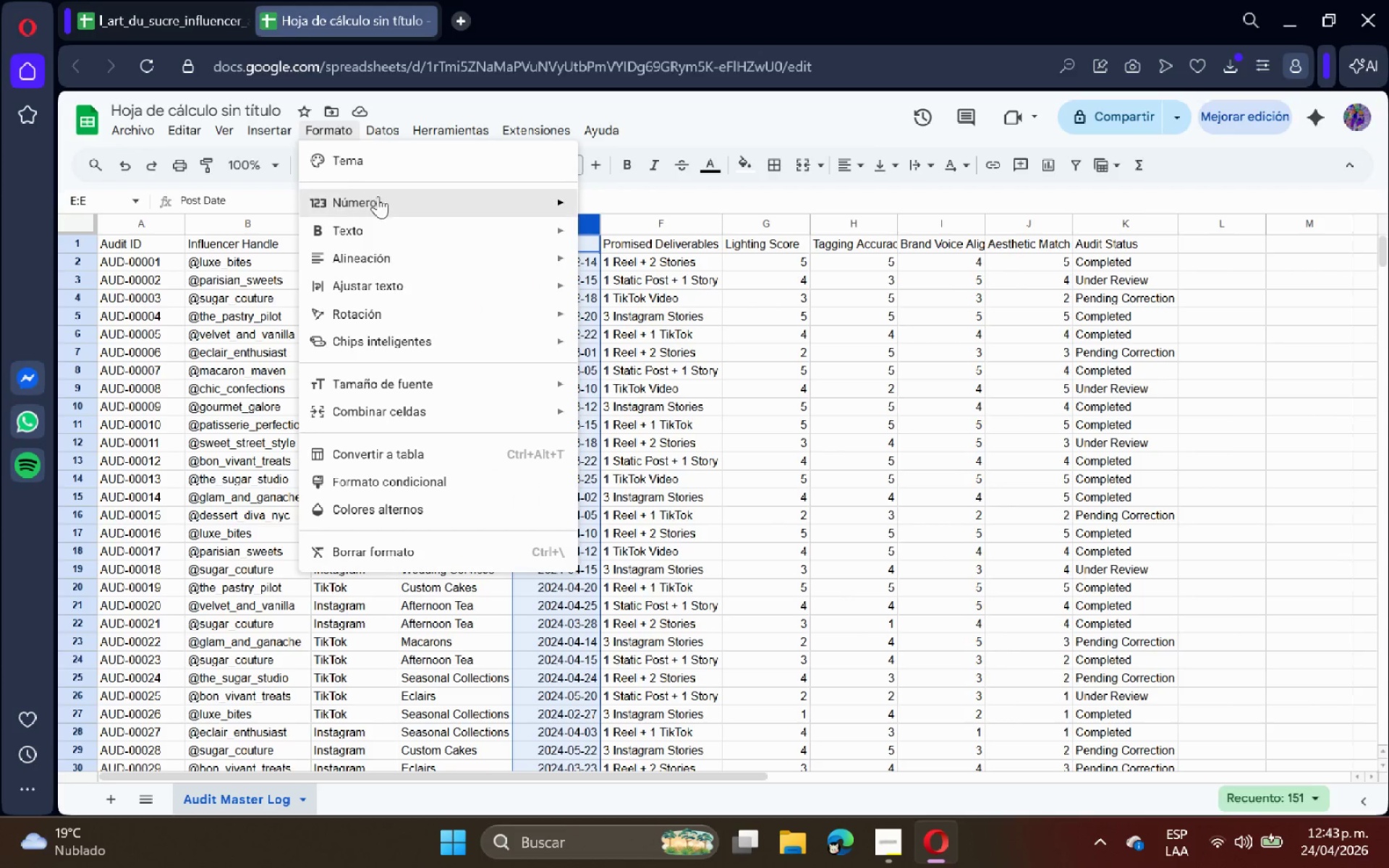 
left_click([382, 203])
 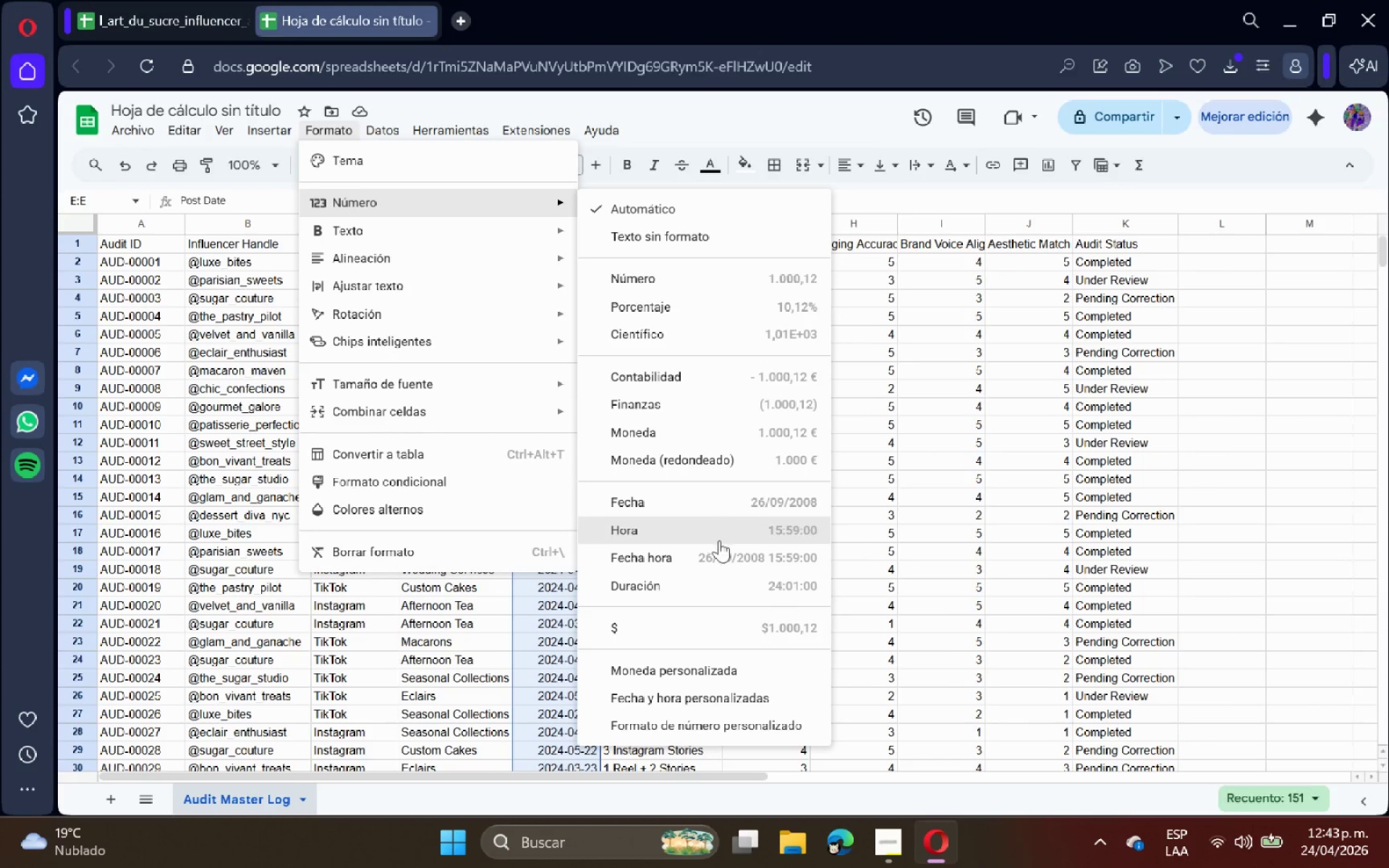 
left_click([712, 509])
 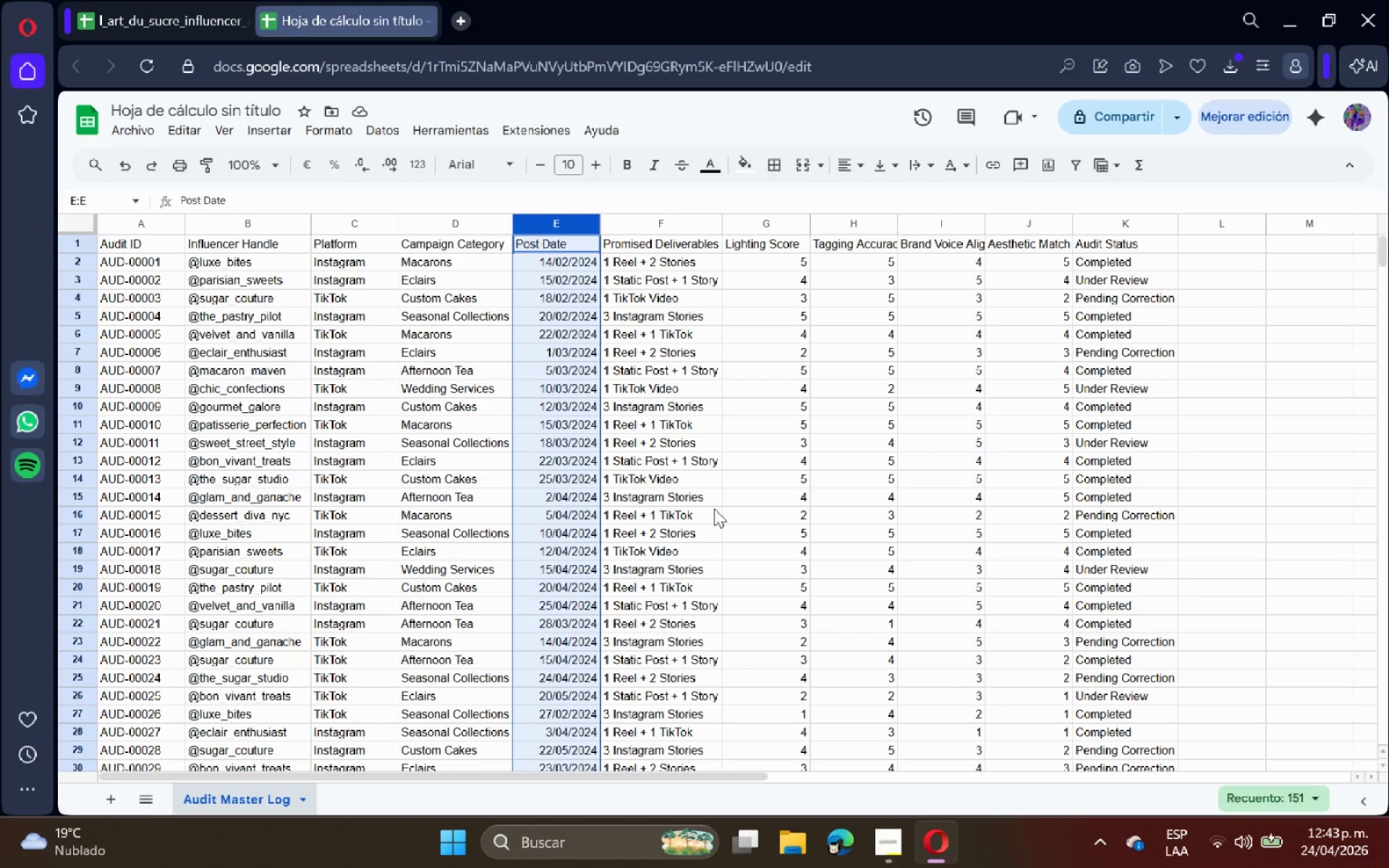 
wait(12.34)
 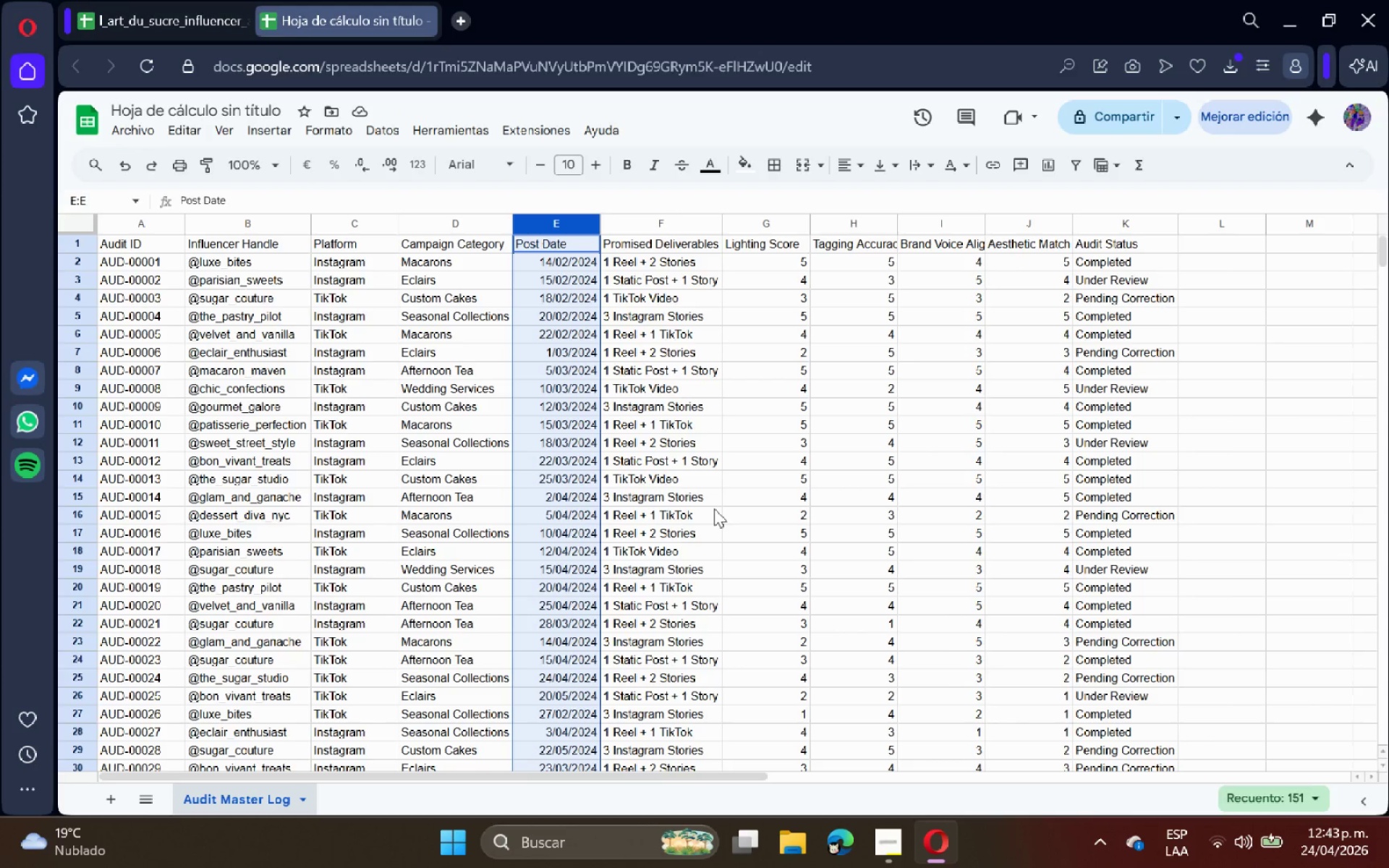 
left_click([793, 491])
 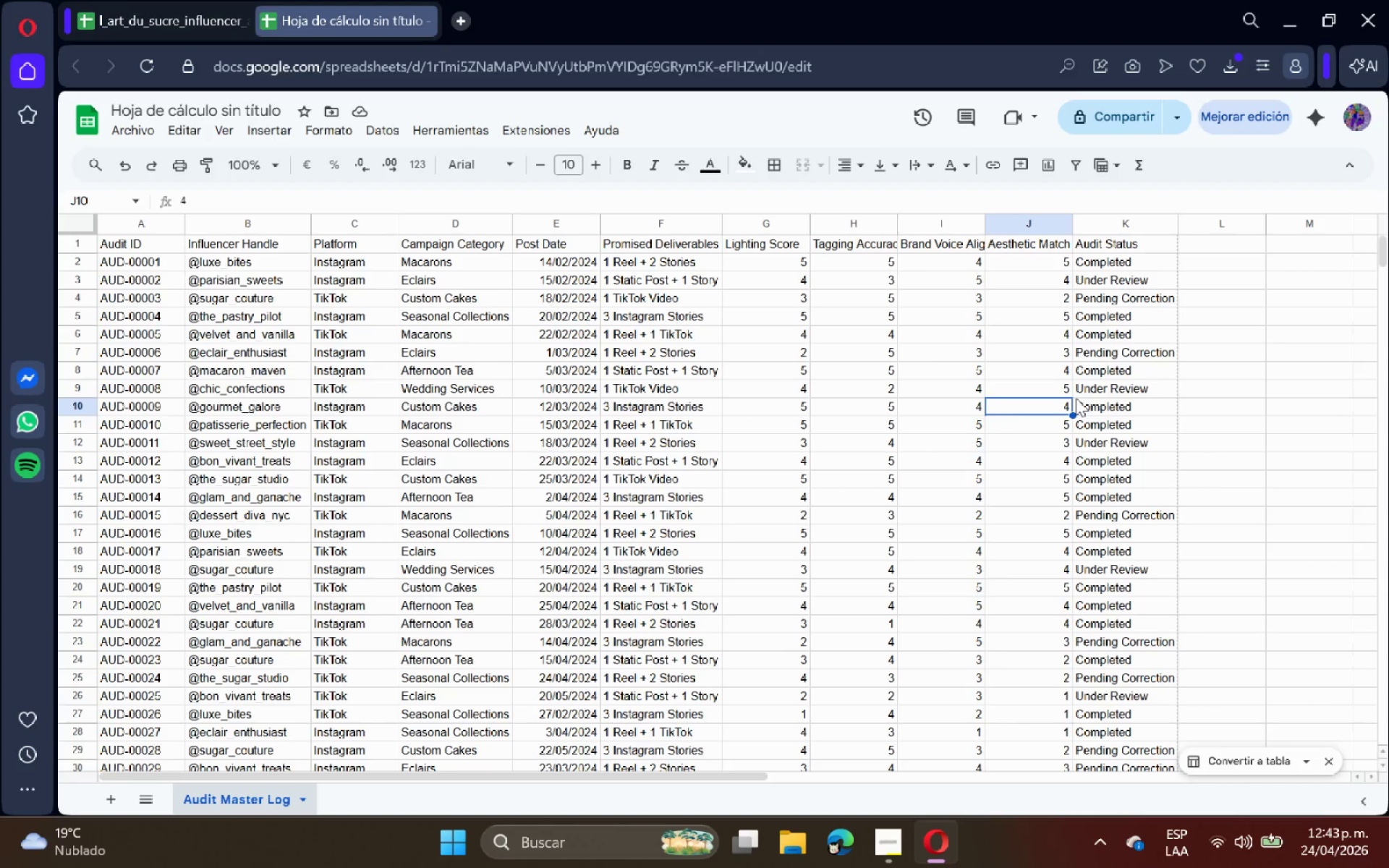 
double_click([1143, 285])
 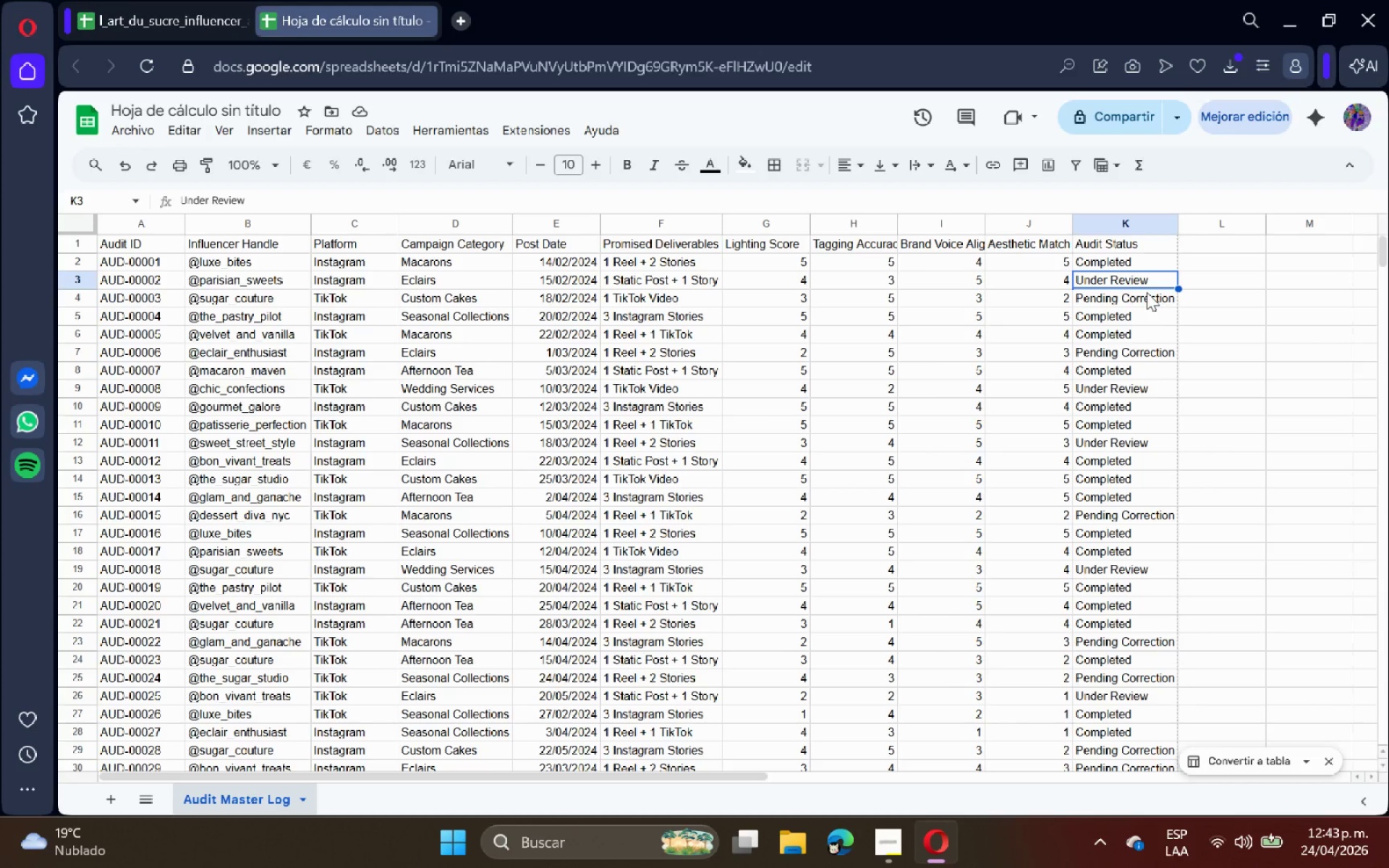 
wait(10.06)
 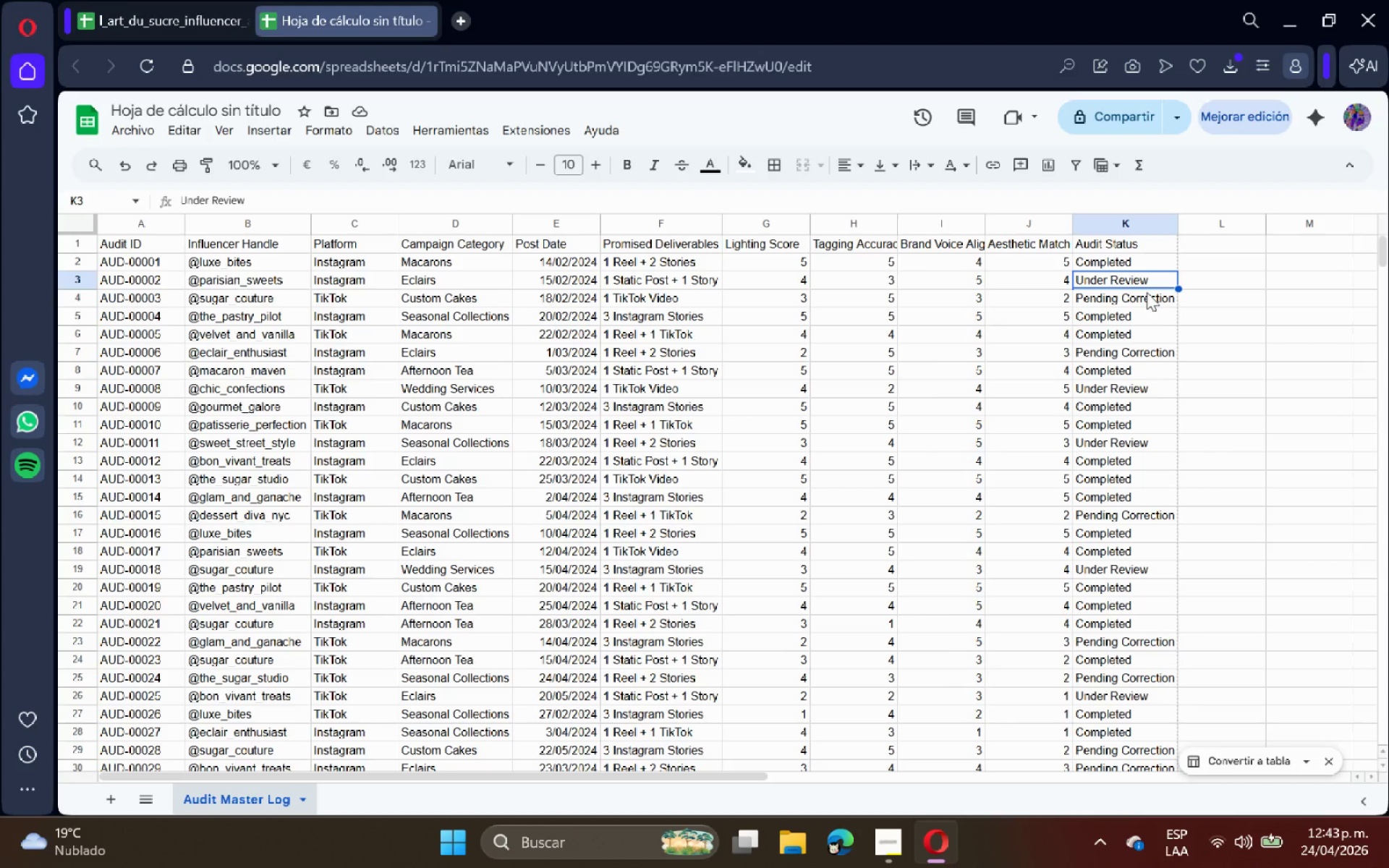 
scroll: coordinate [828, 347], scroll_direction: up, amount: 4.0
 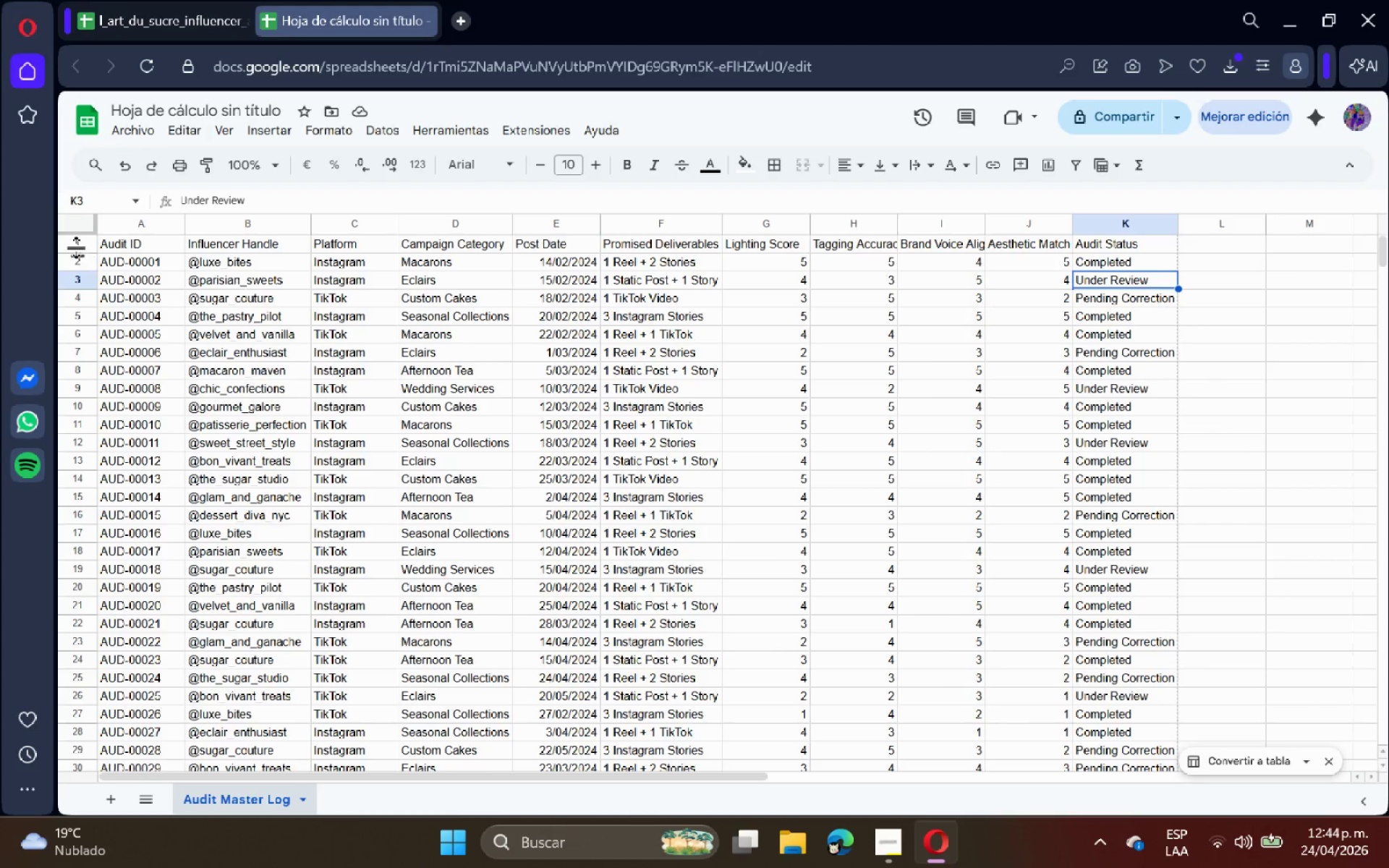 
left_click([77, 247])
 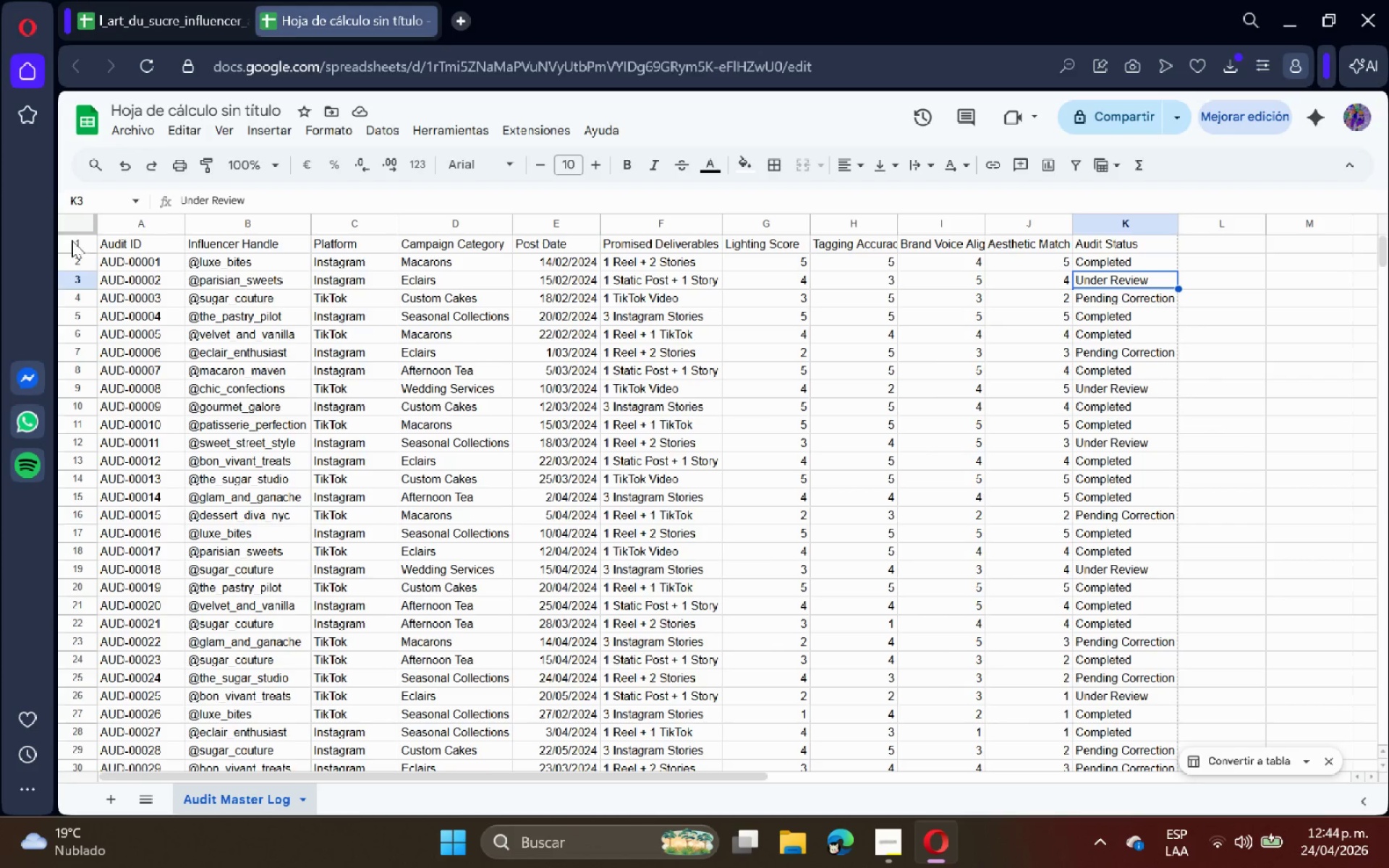 
left_click([69, 239])
 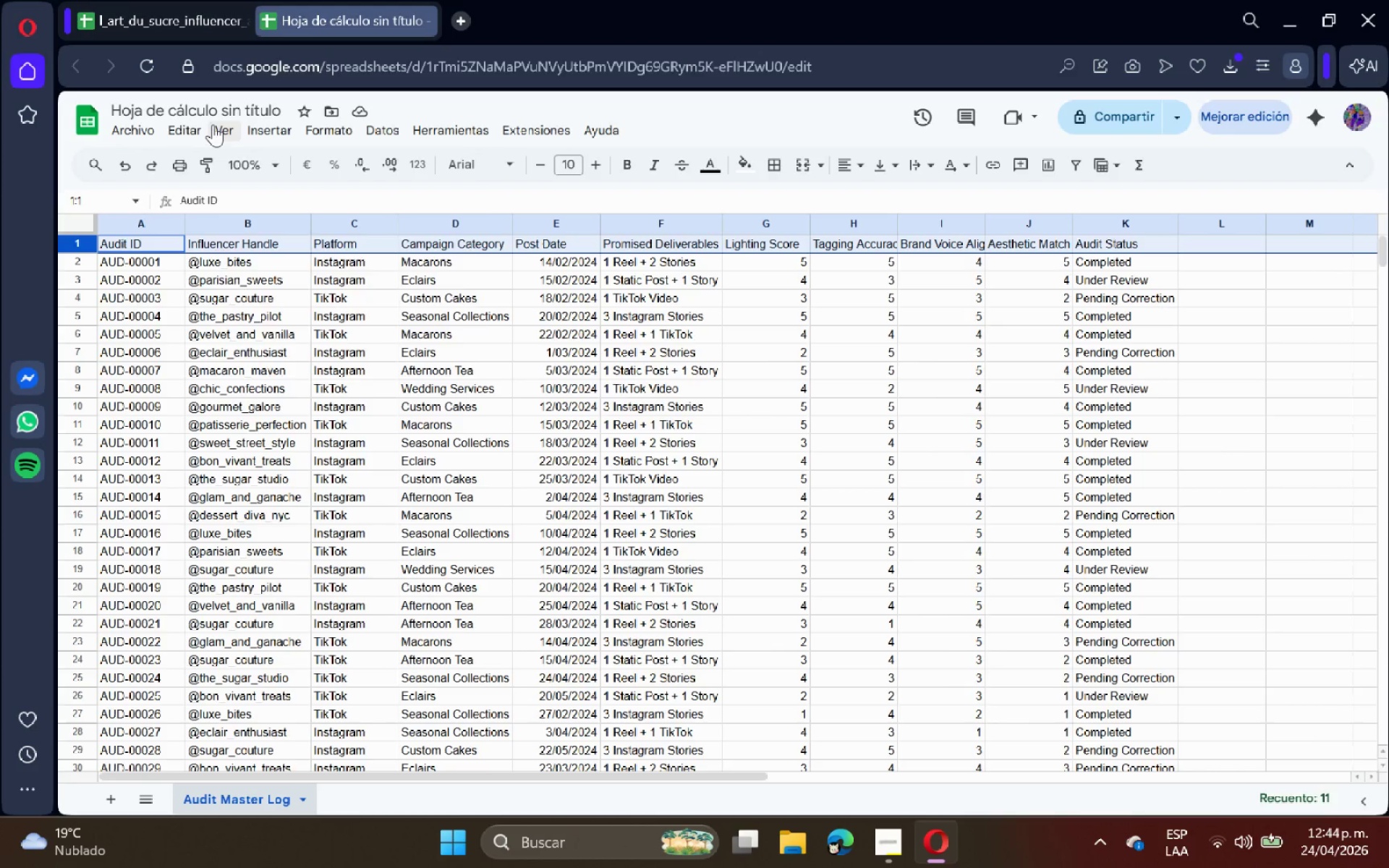 
left_click([218, 124])
 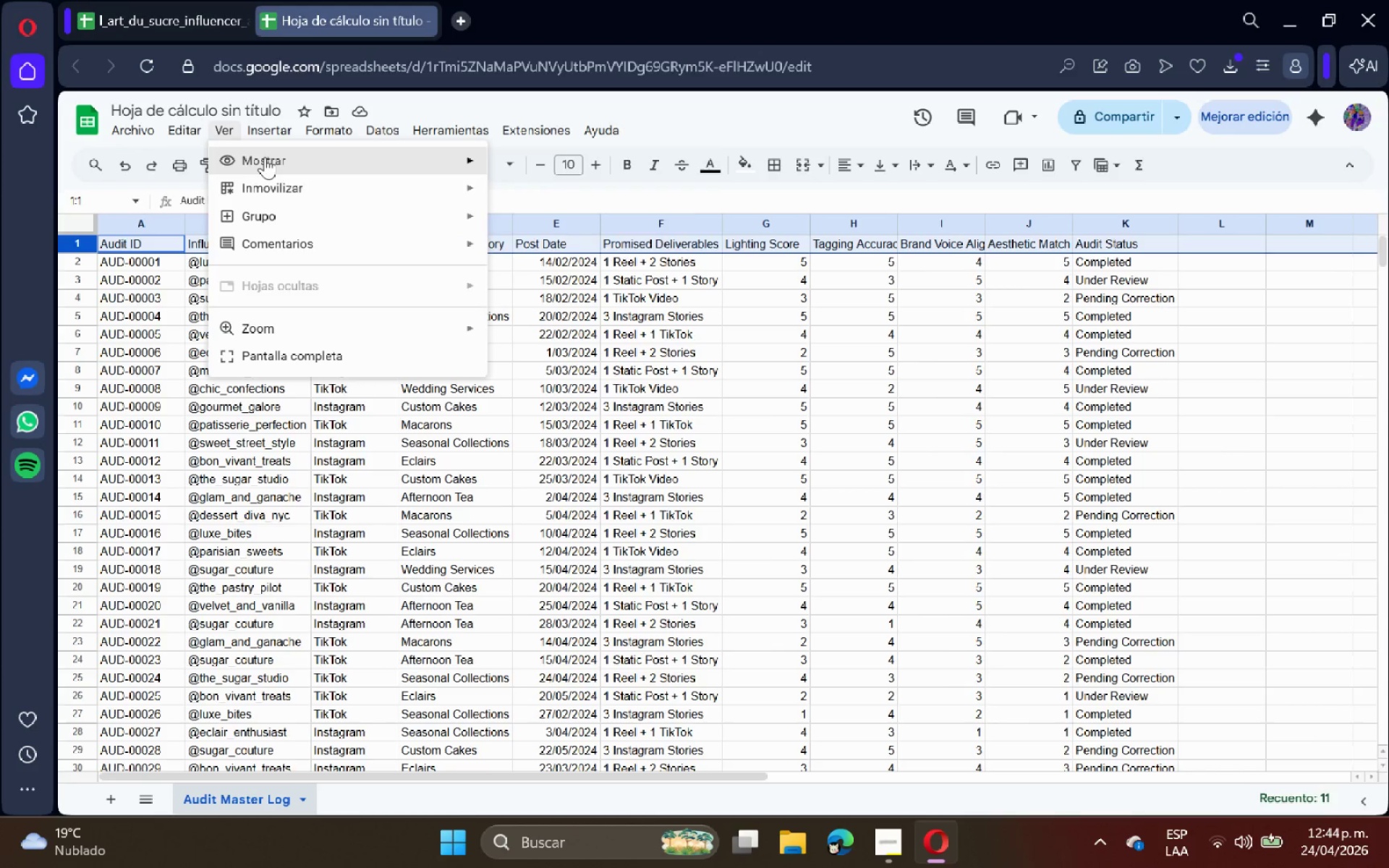 
left_click([265, 157])
 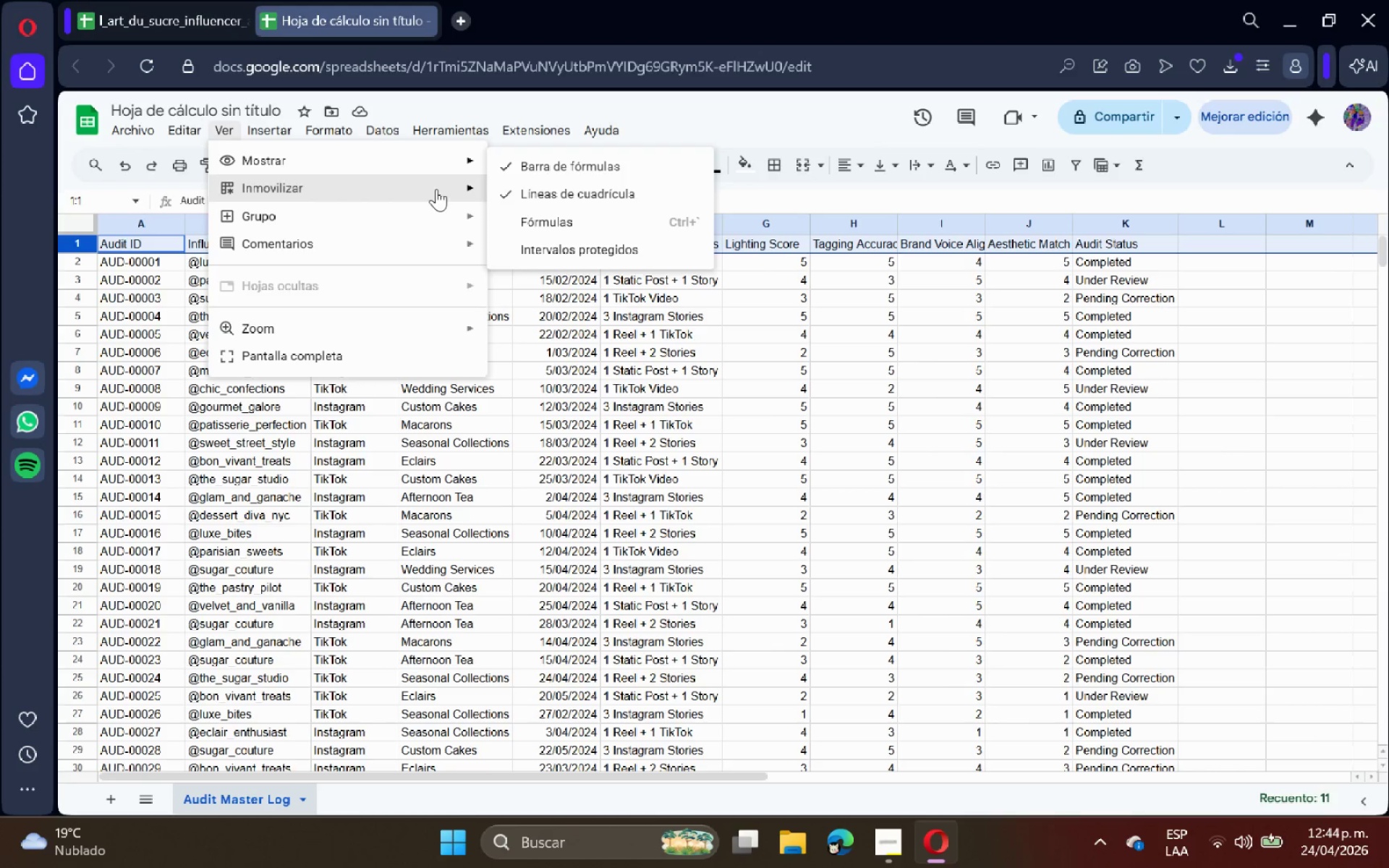 
left_click([423, 189])
 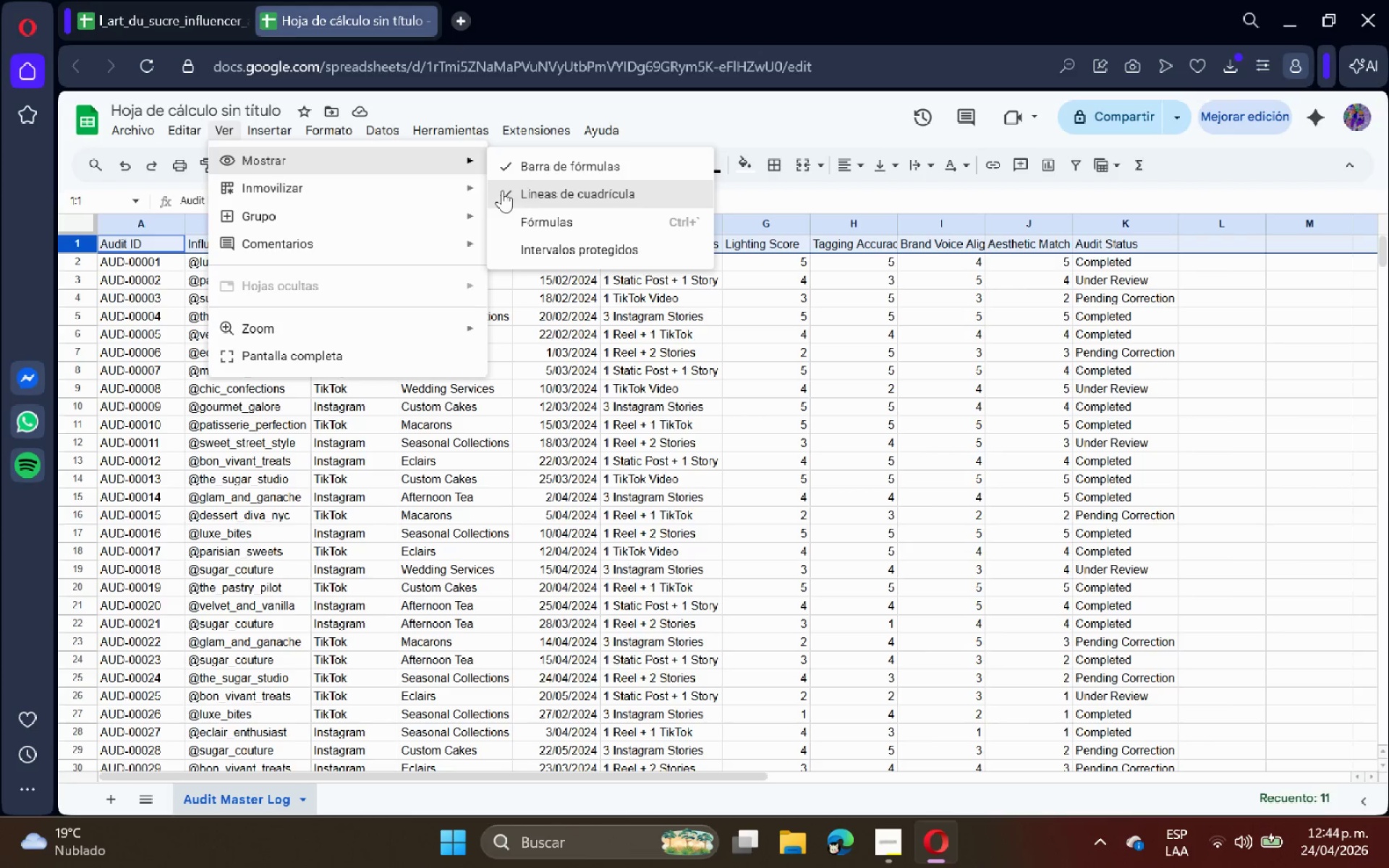 
left_click([297, 192])
 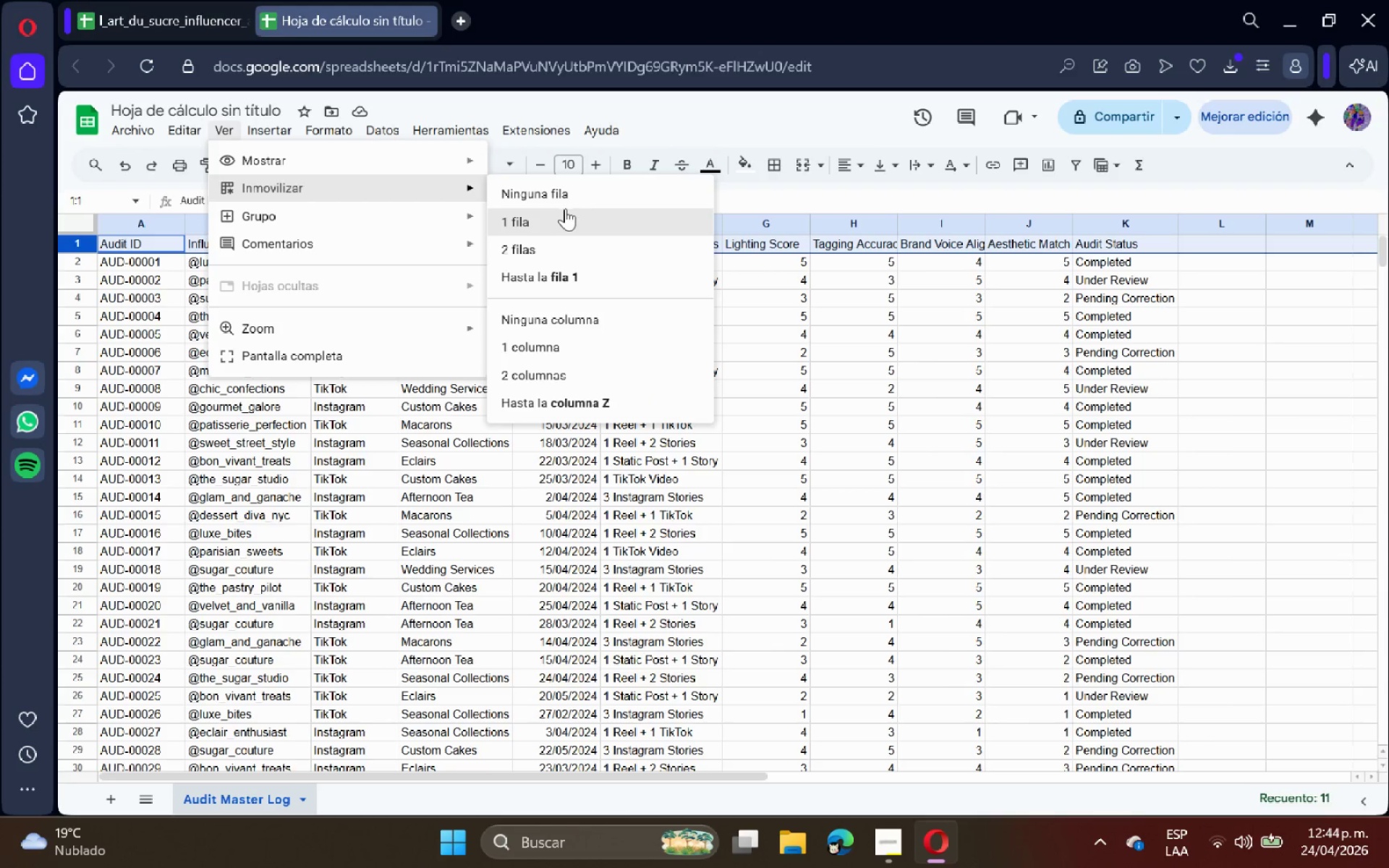 
left_click([556, 219])
 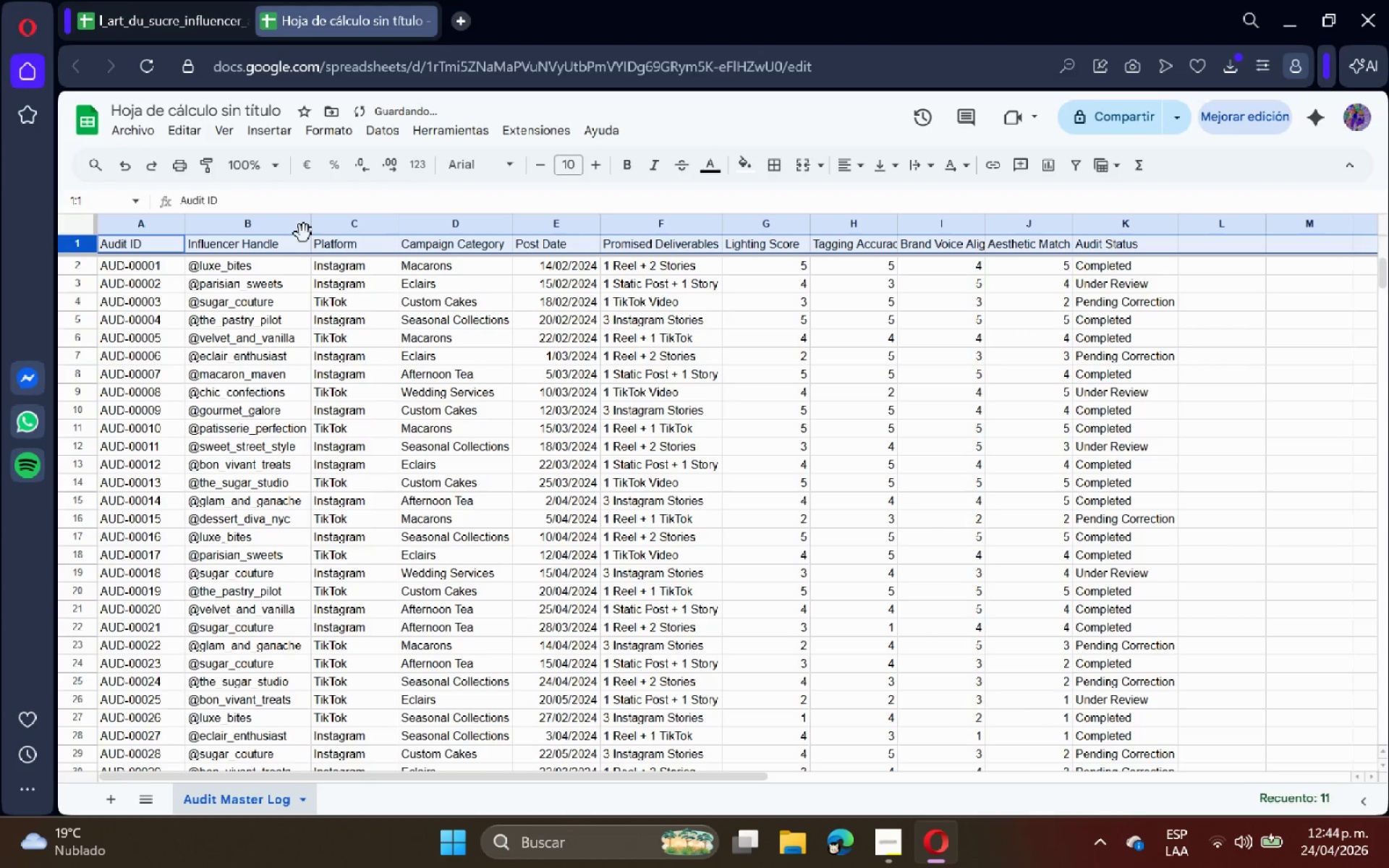 
left_click([509, 319])
 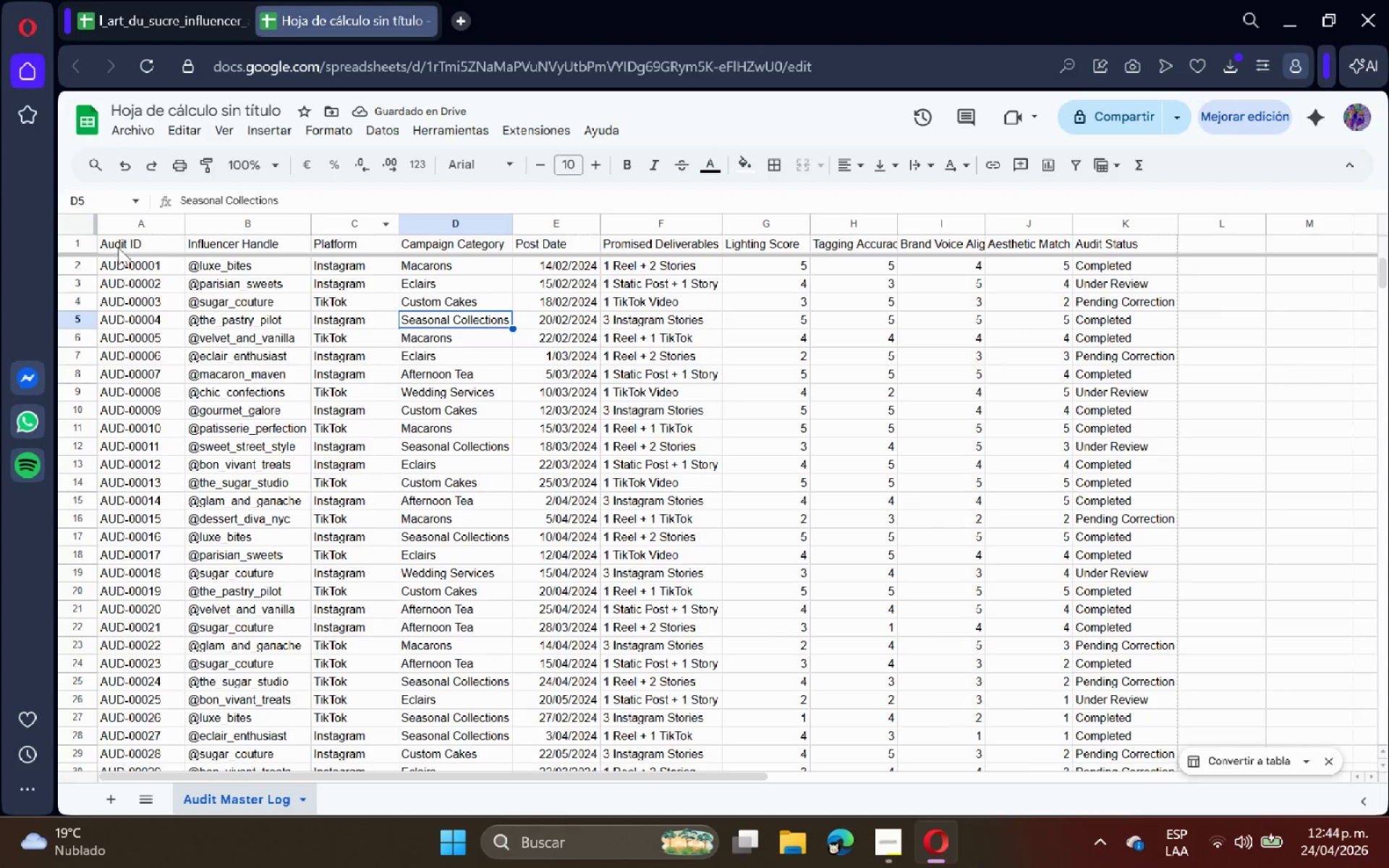 
left_click_drag(start_coordinate=[123, 247], to_coordinate=[1163, 251])
 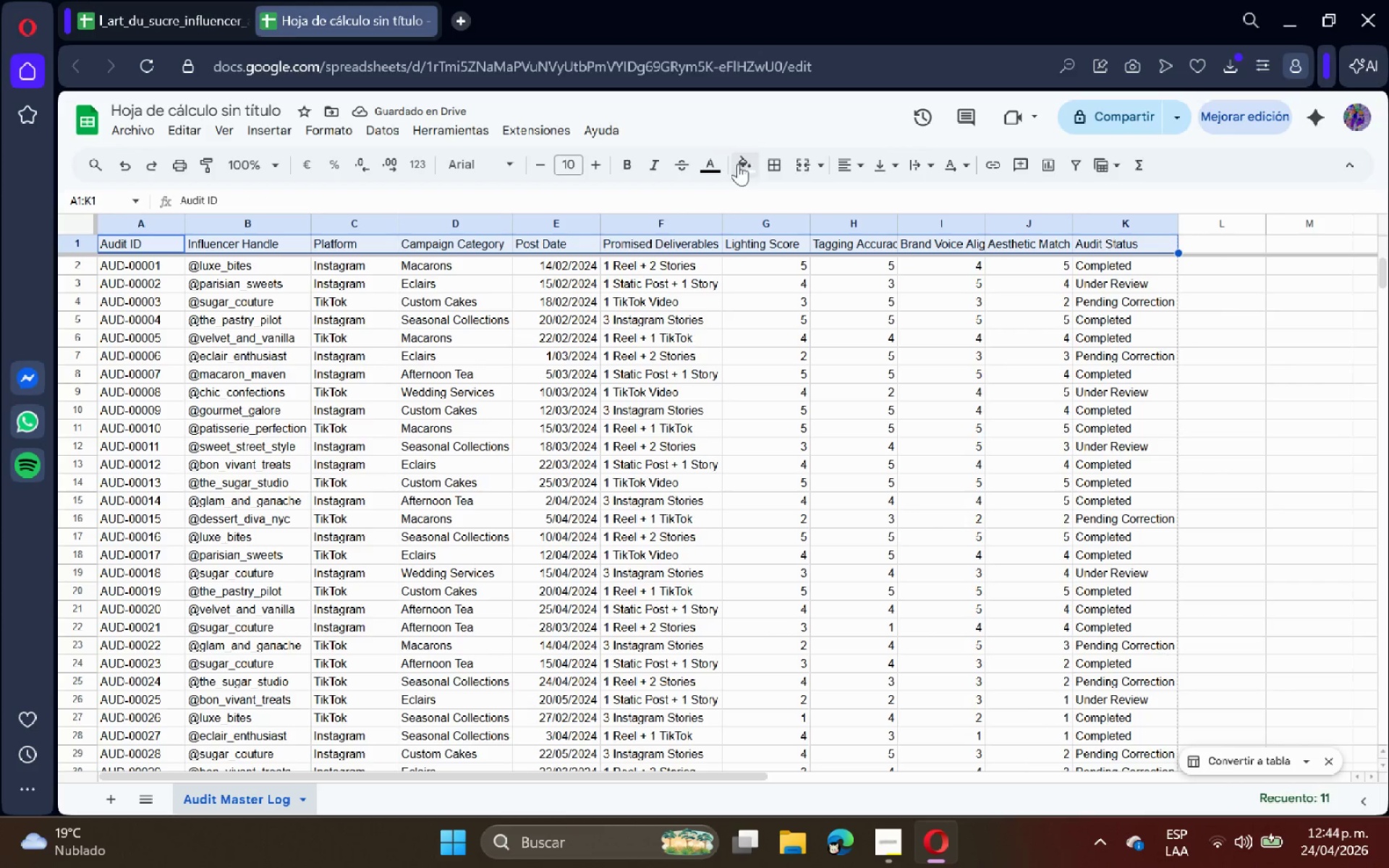 
left_click([738, 163])
 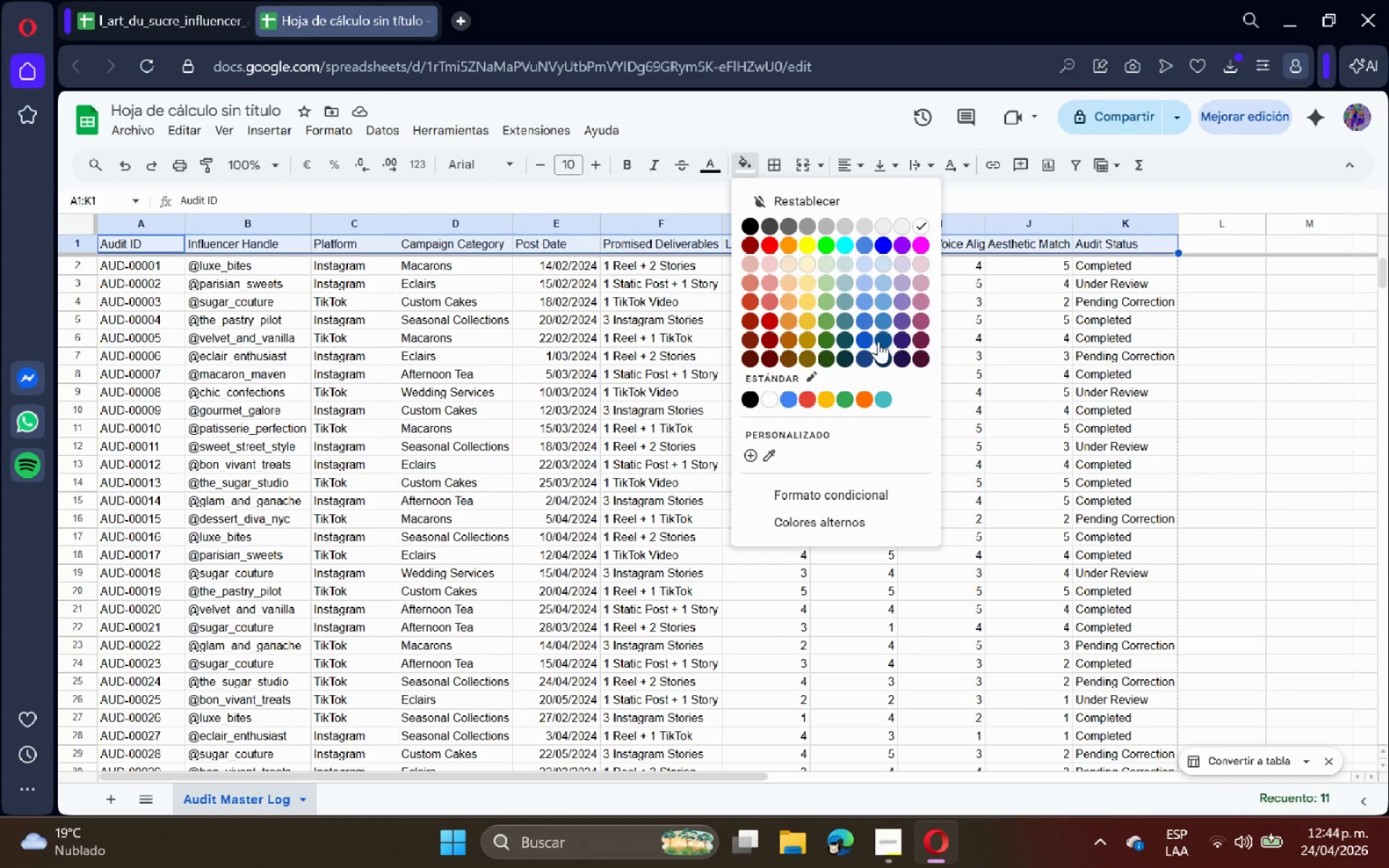 
left_click([880, 355])
 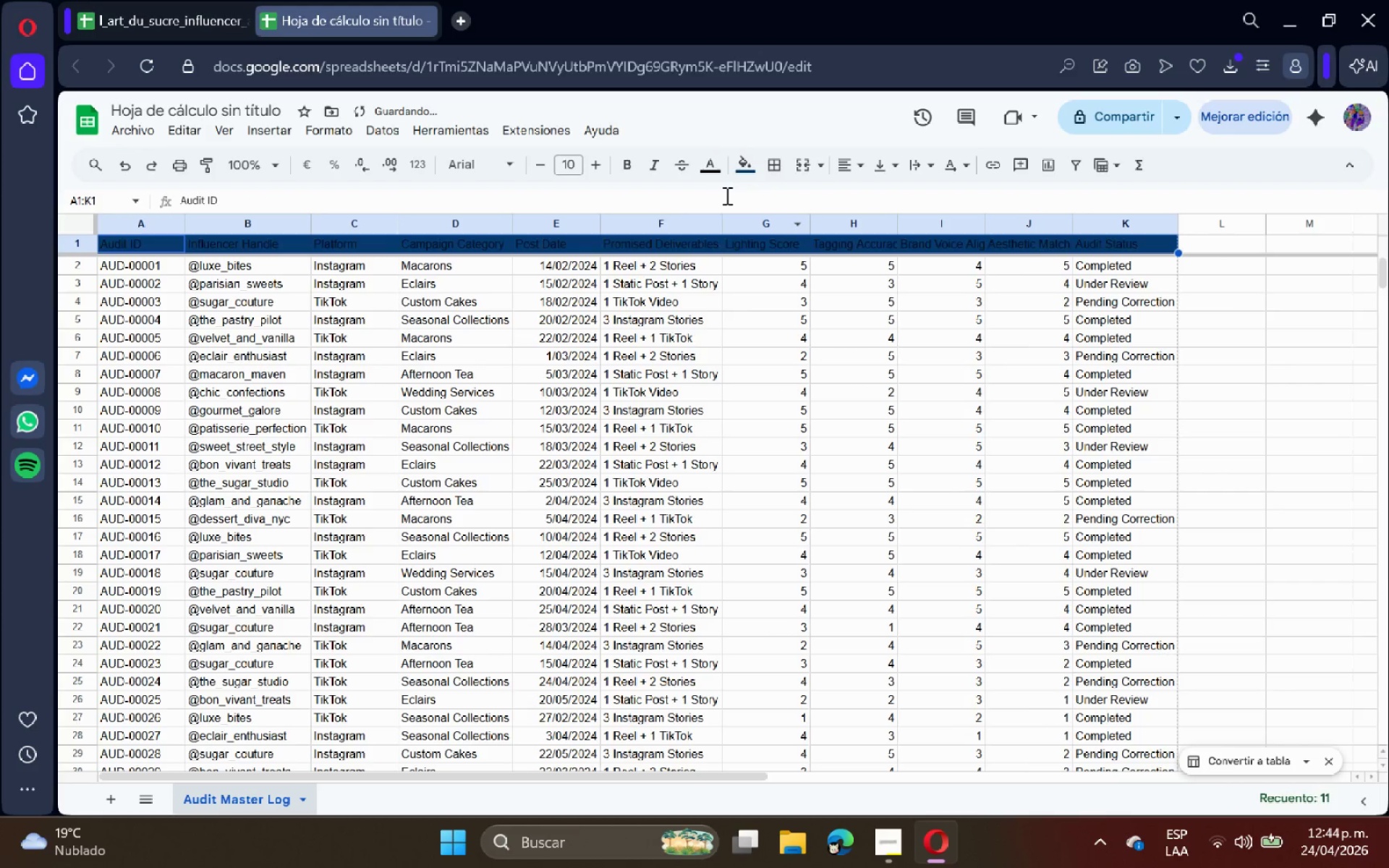 
left_click([702, 172])
 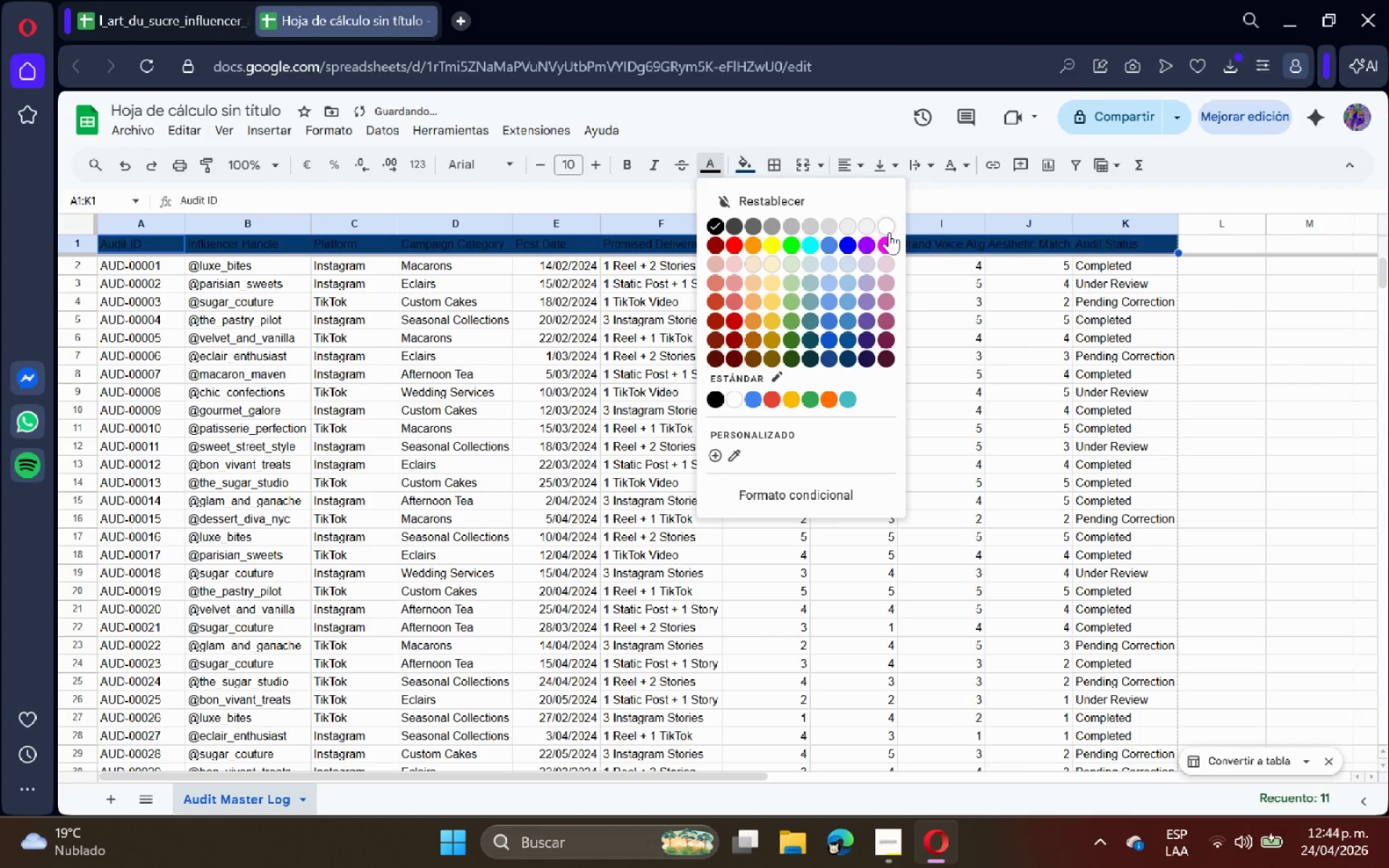 
left_click([885, 224])
 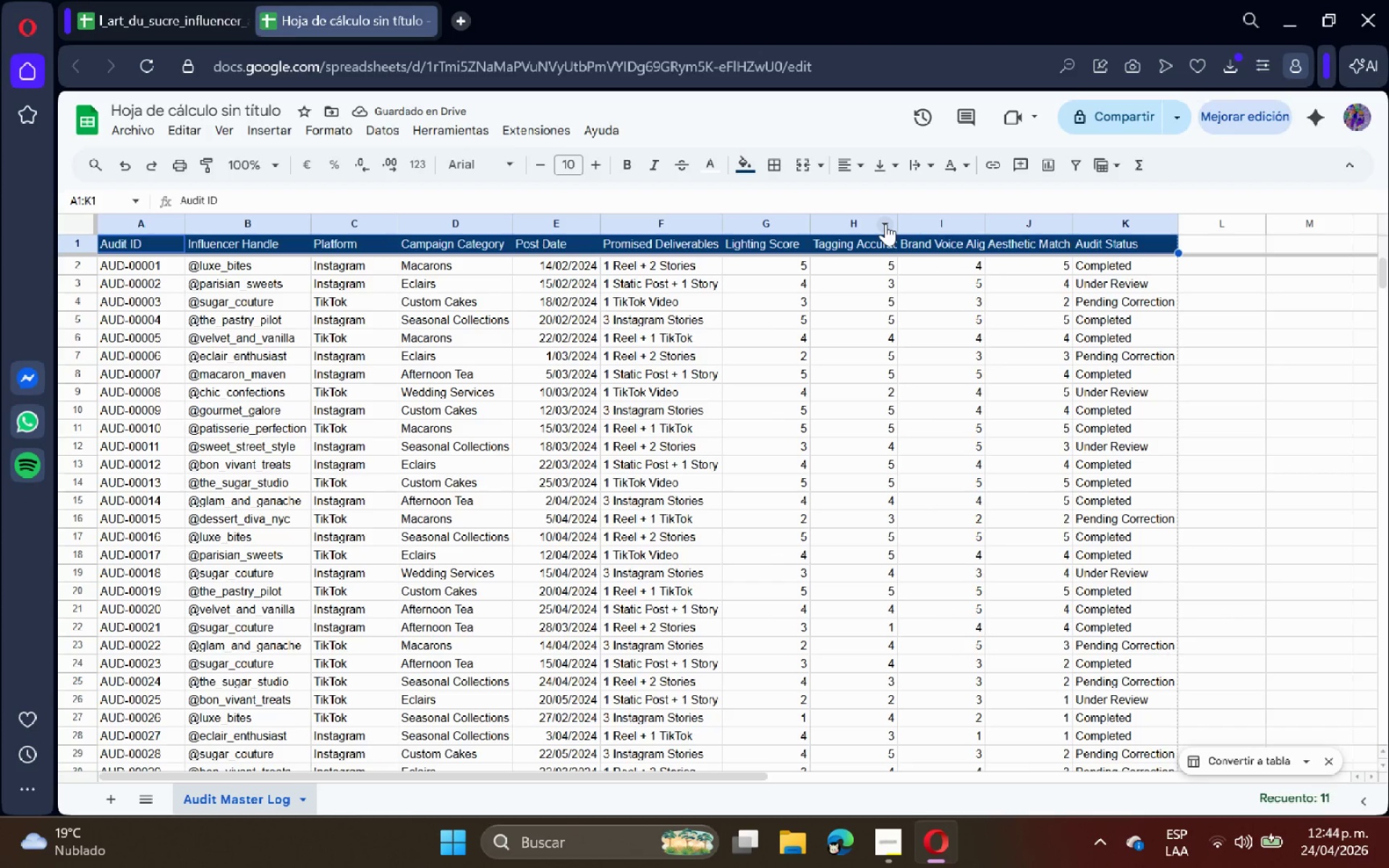 
wait(8.14)
 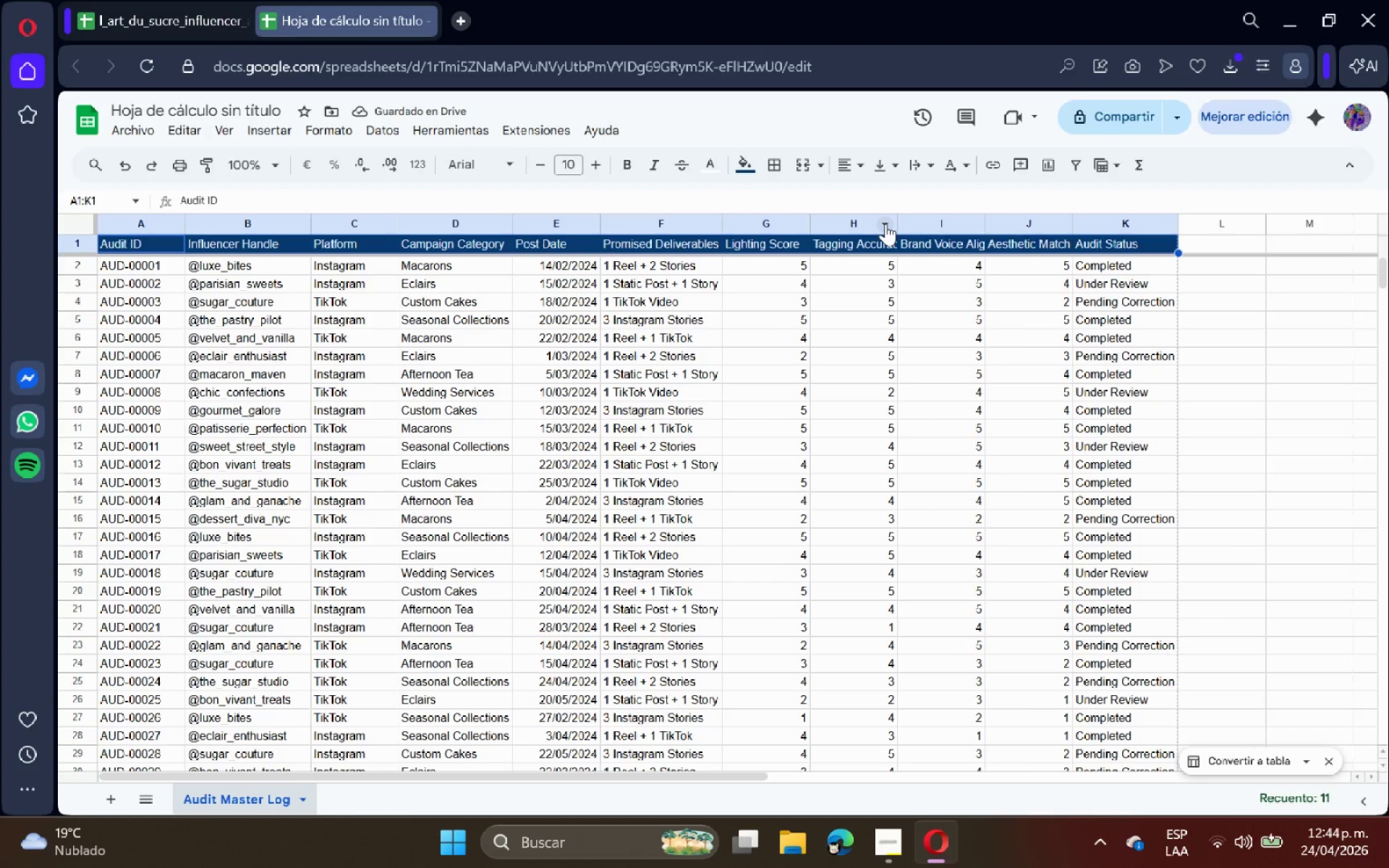 
left_click([627, 158])
 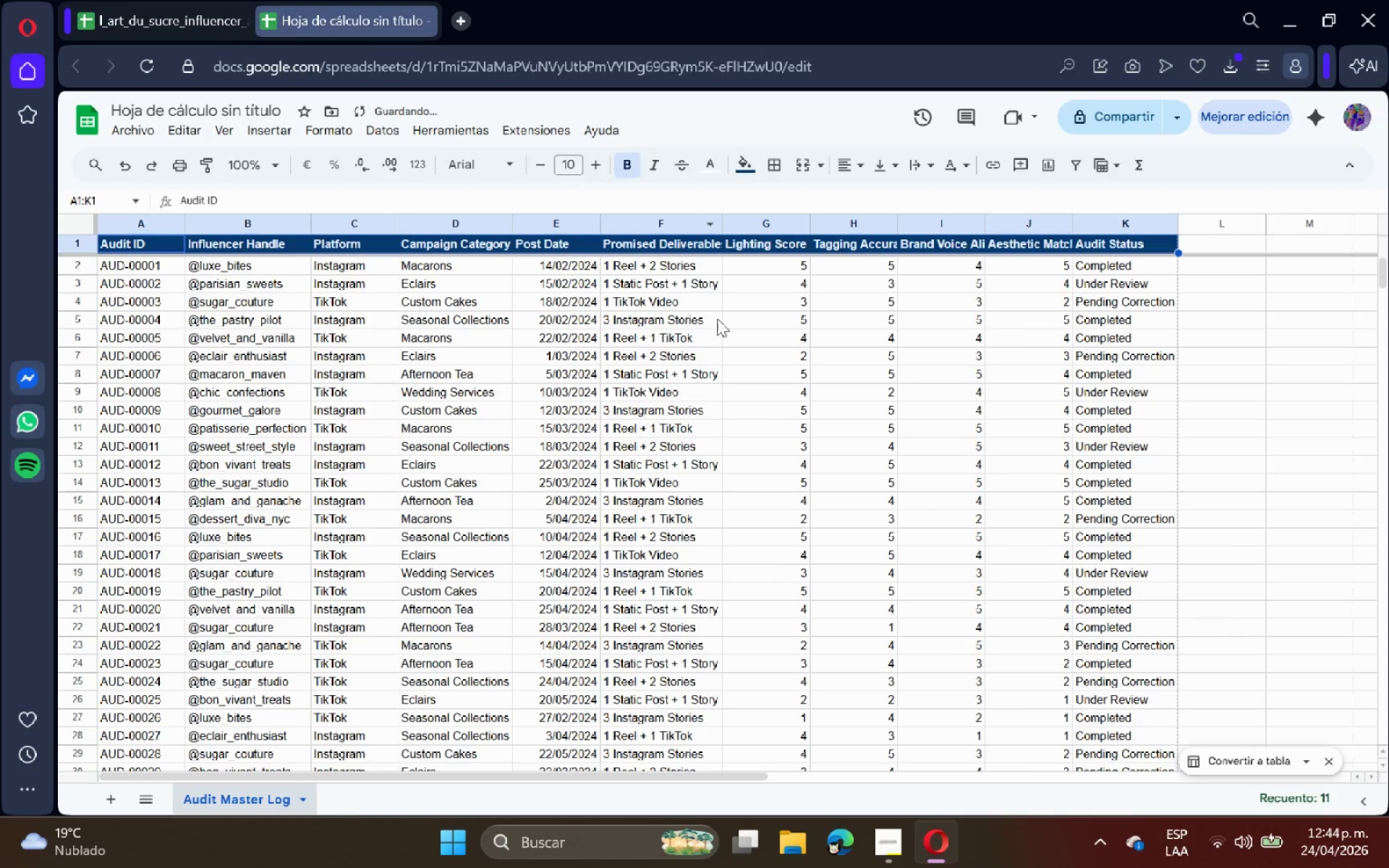 
left_click([735, 341])
 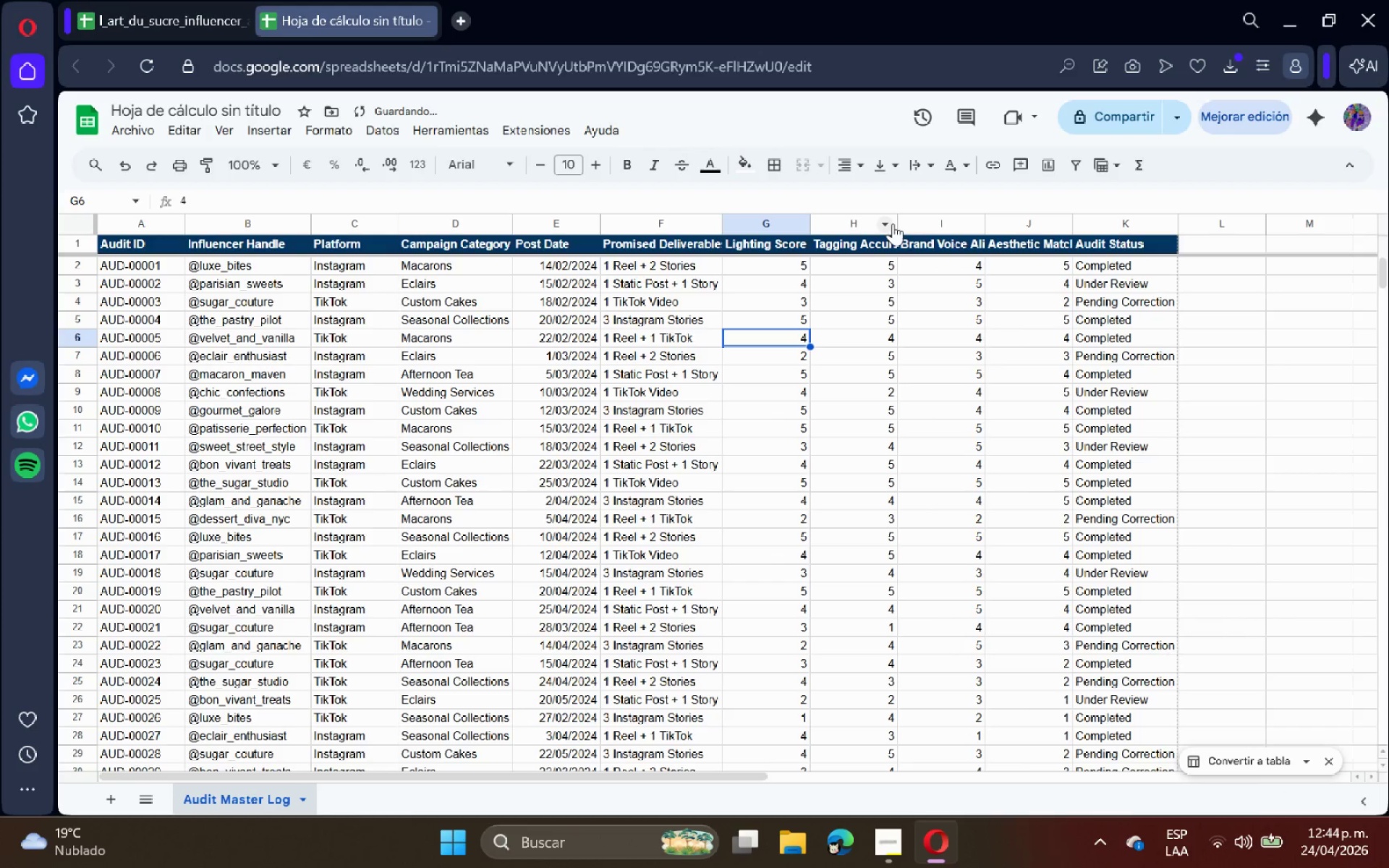 
double_click([896, 222])
 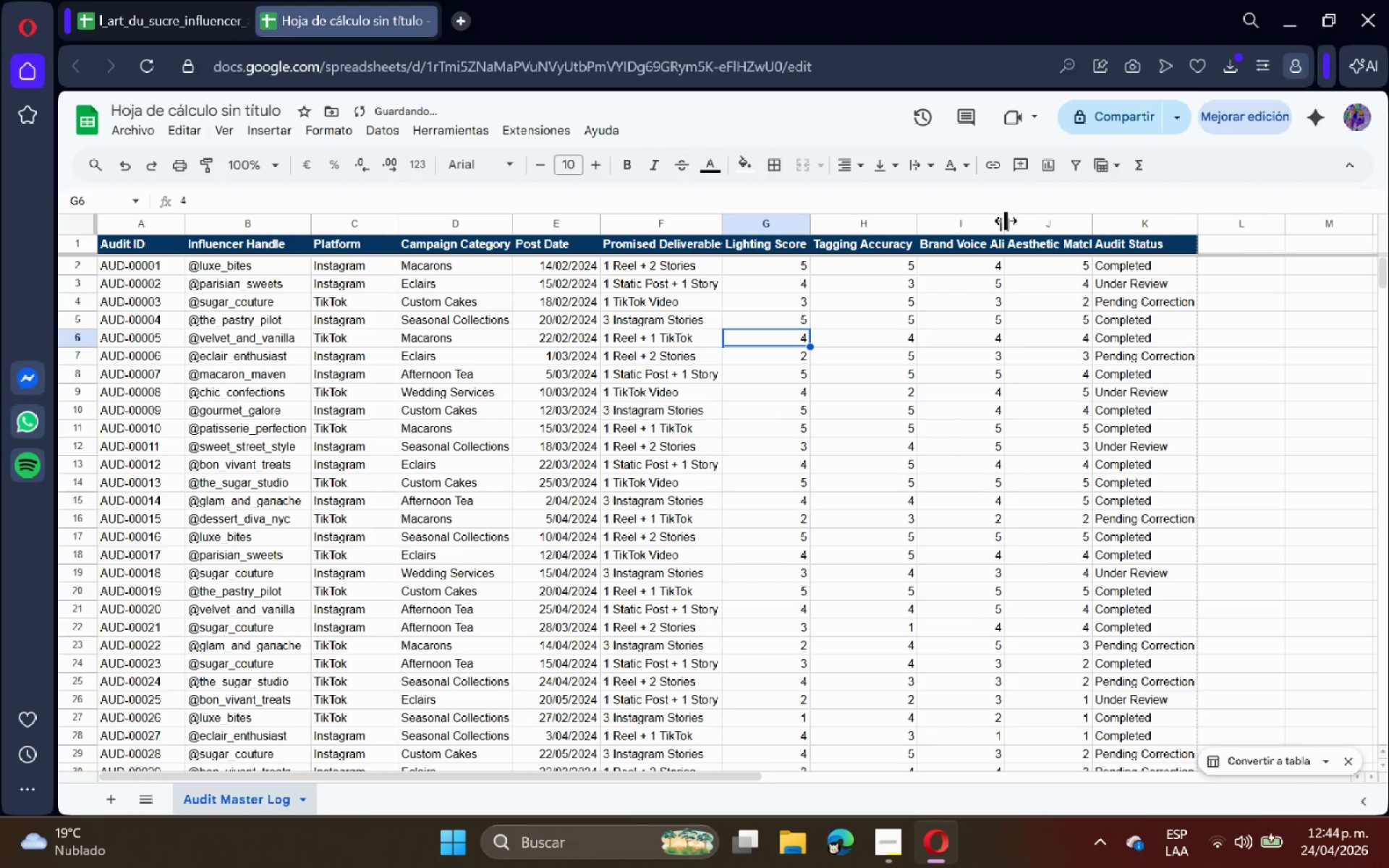 
double_click([1006, 221])
 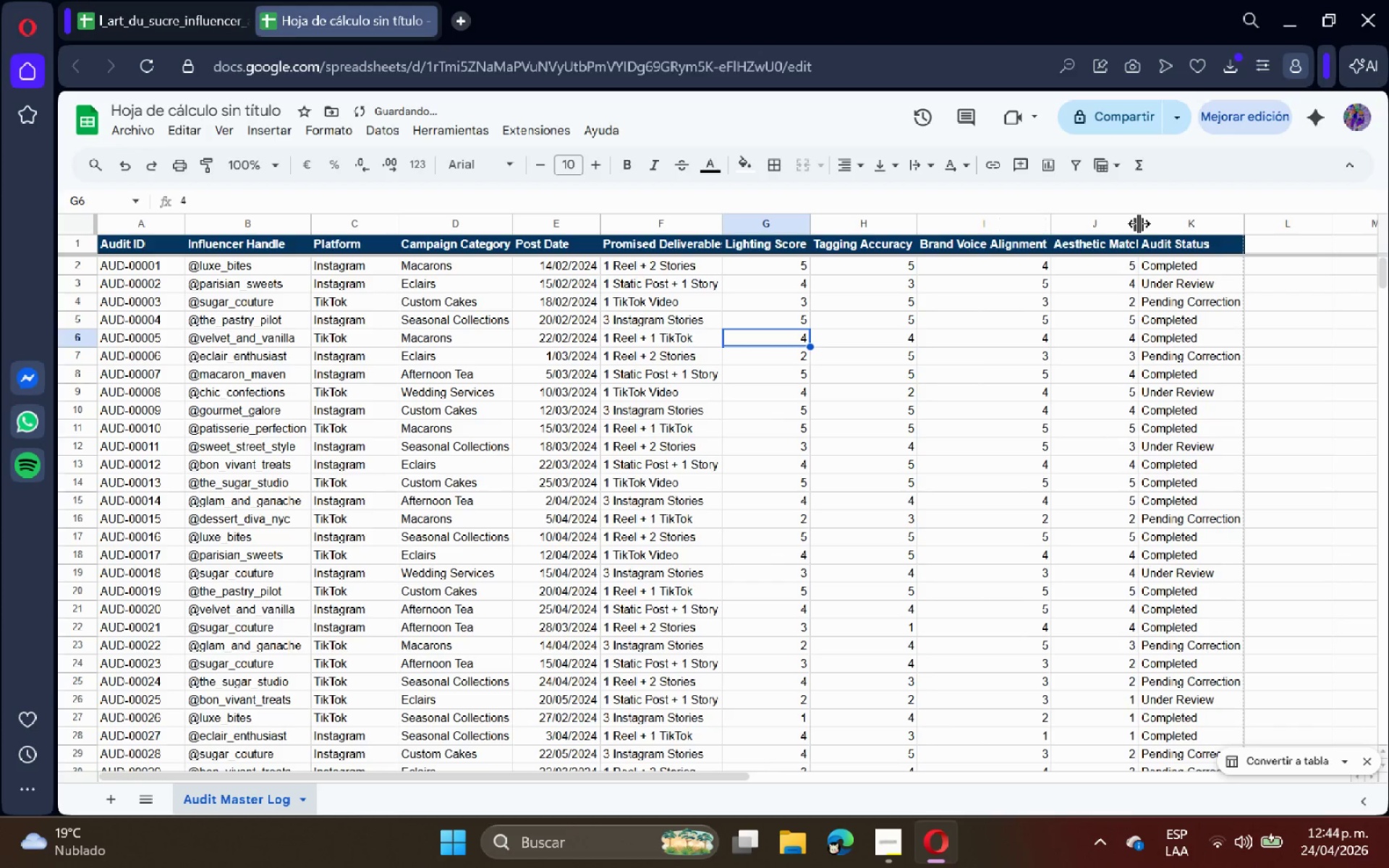 
double_click([1139, 224])
 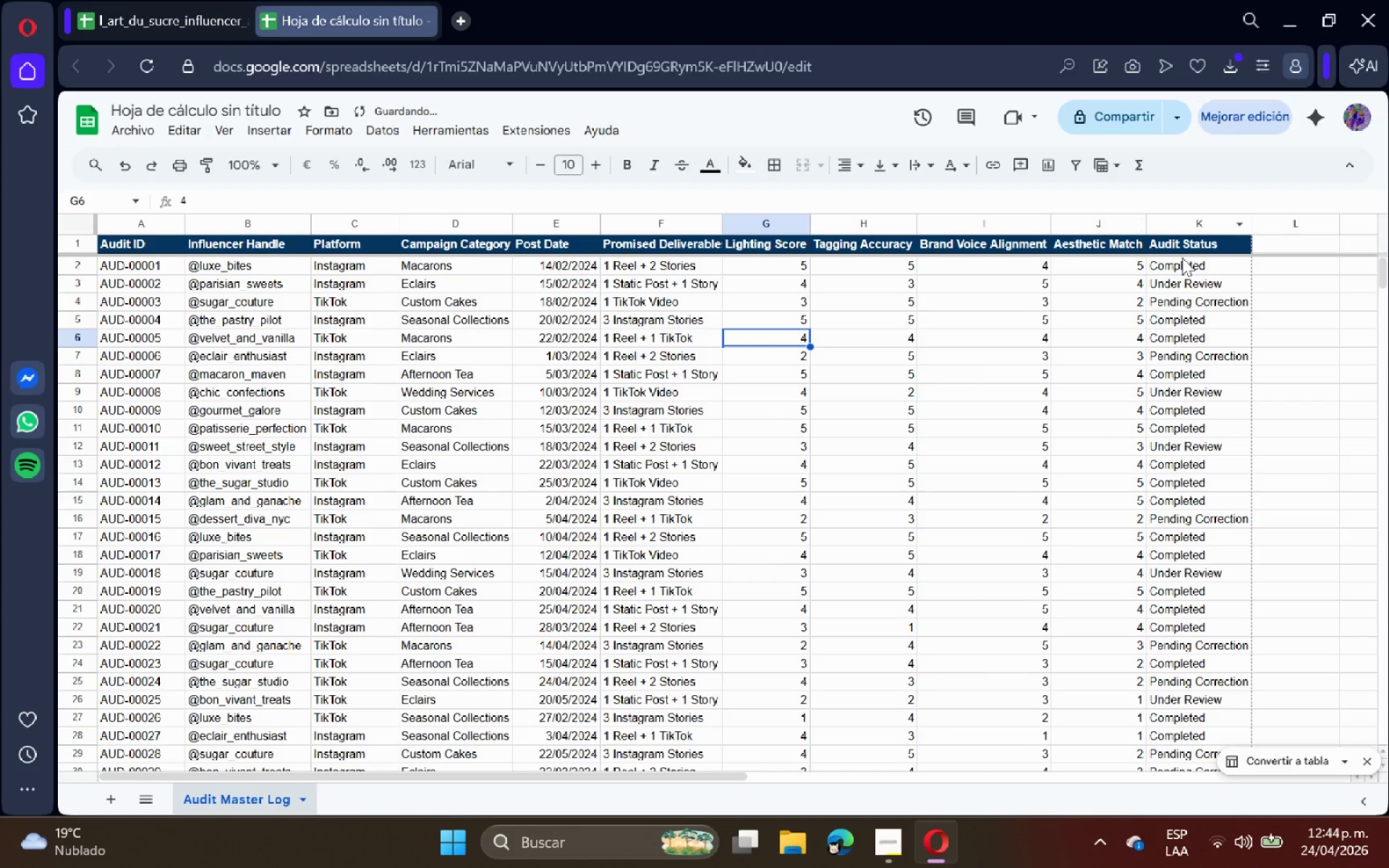 
left_click([1215, 327])
 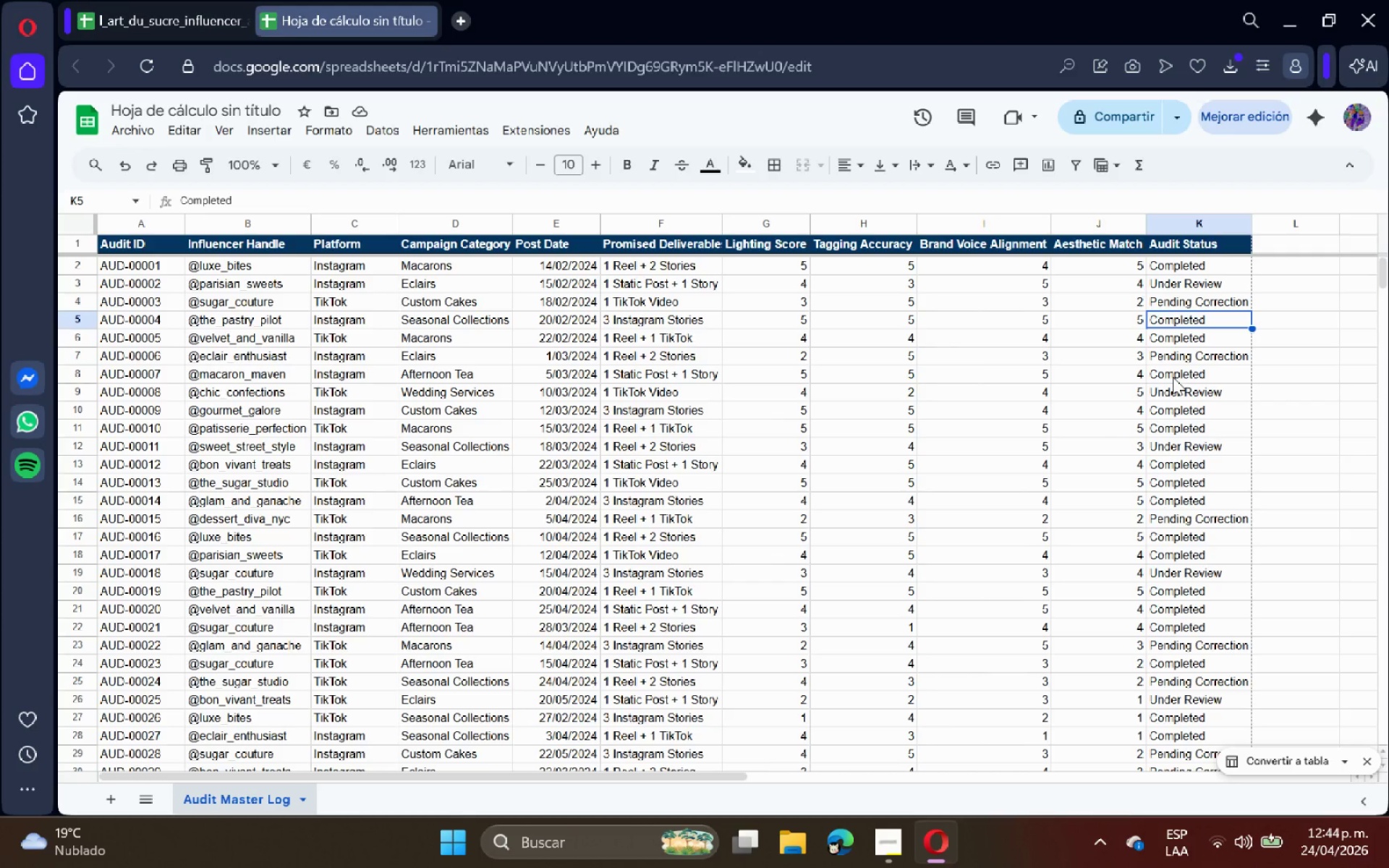 
wait(11.56)
 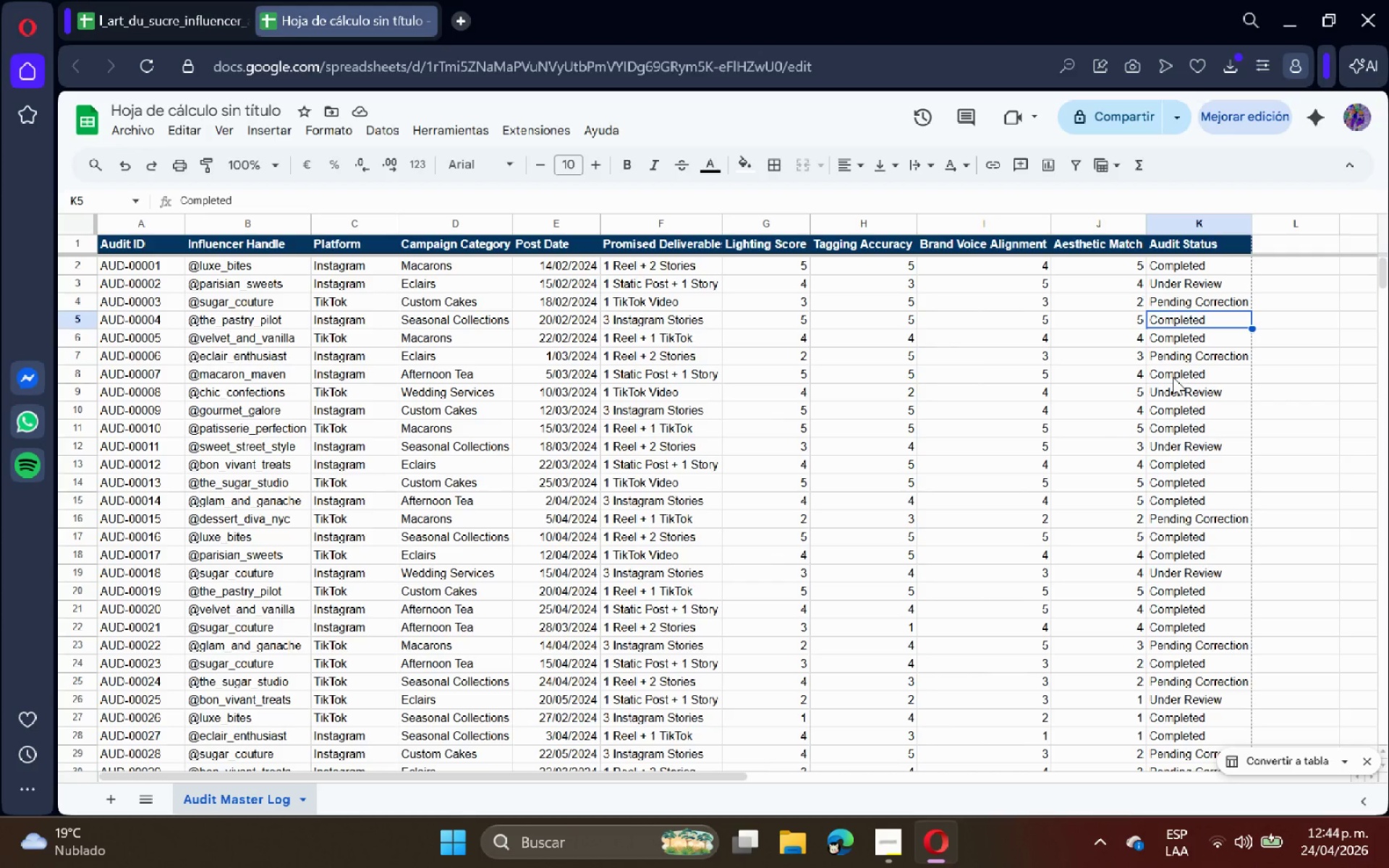 
left_click([1176, 261])
 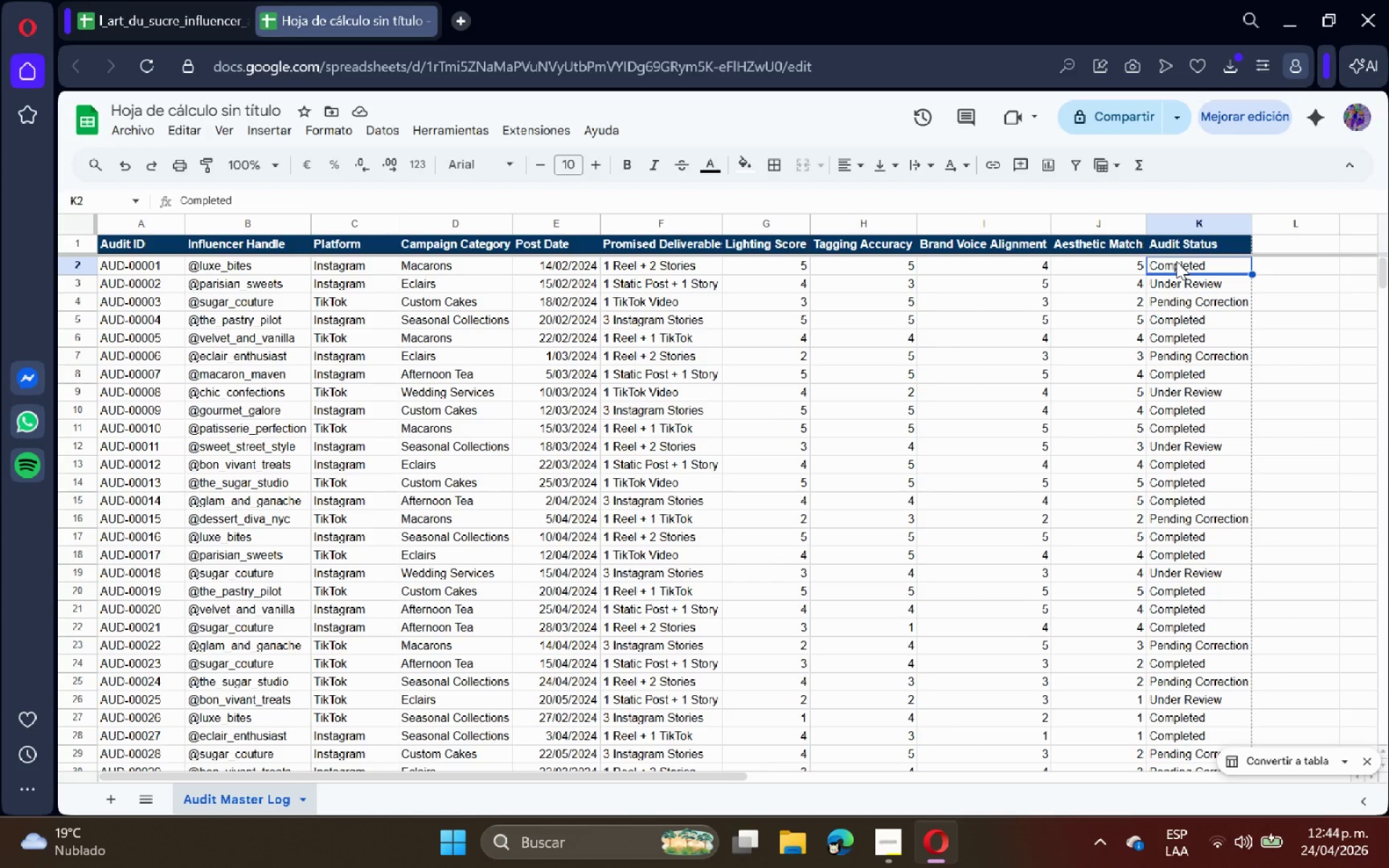 
key(Control+Shift+ArrowDown)
 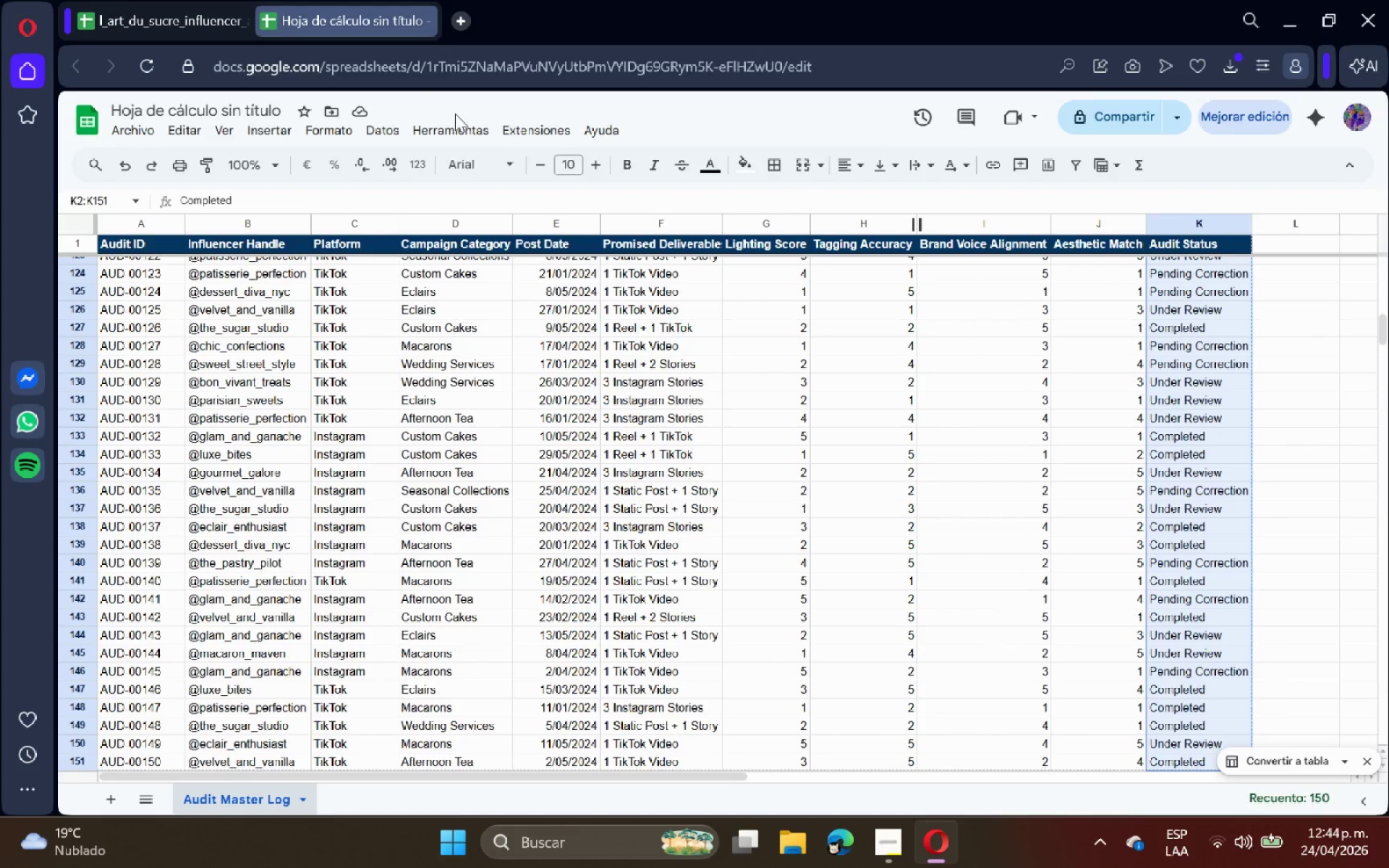 
left_click([370, 129])
 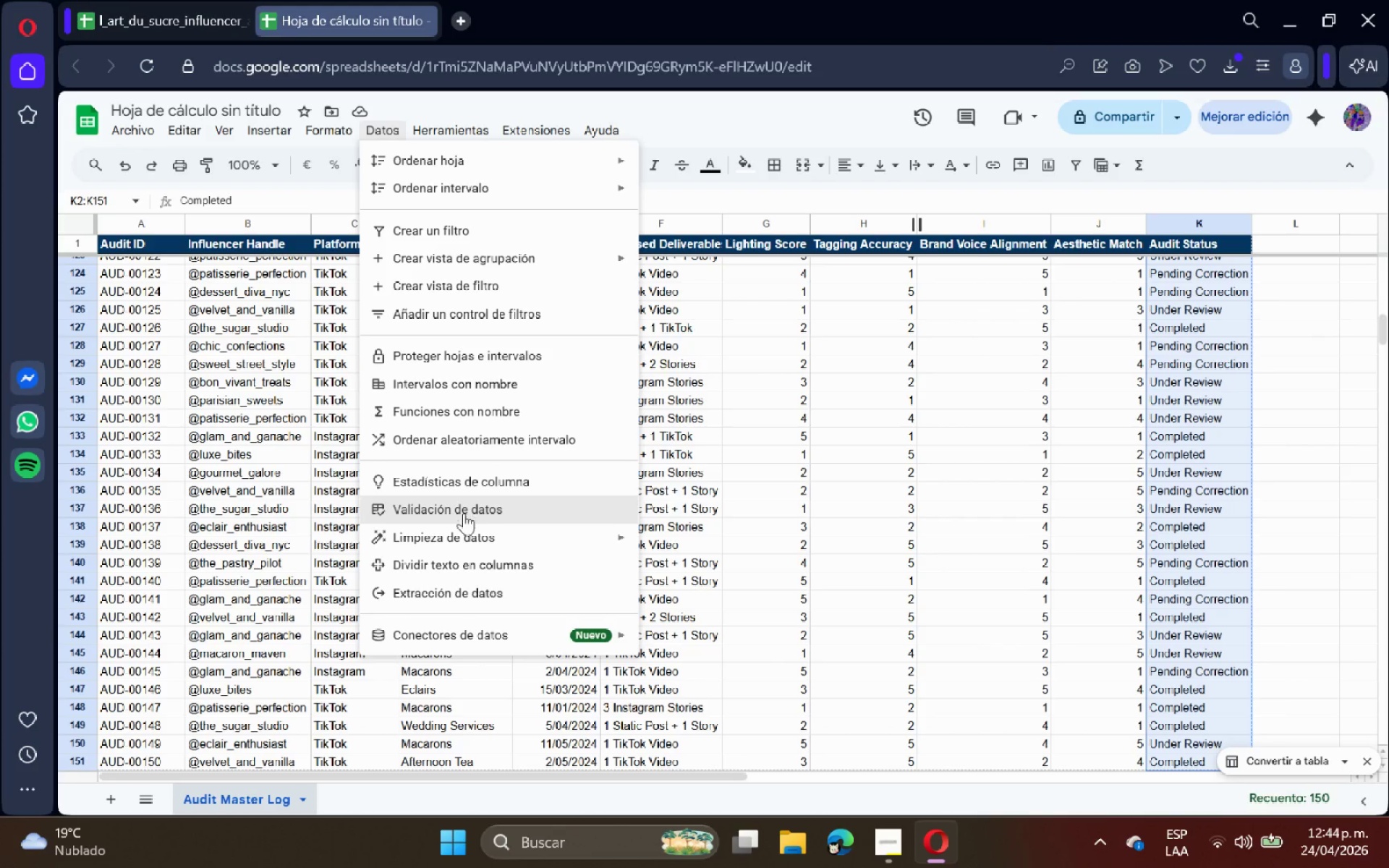 
left_click([467, 514])
 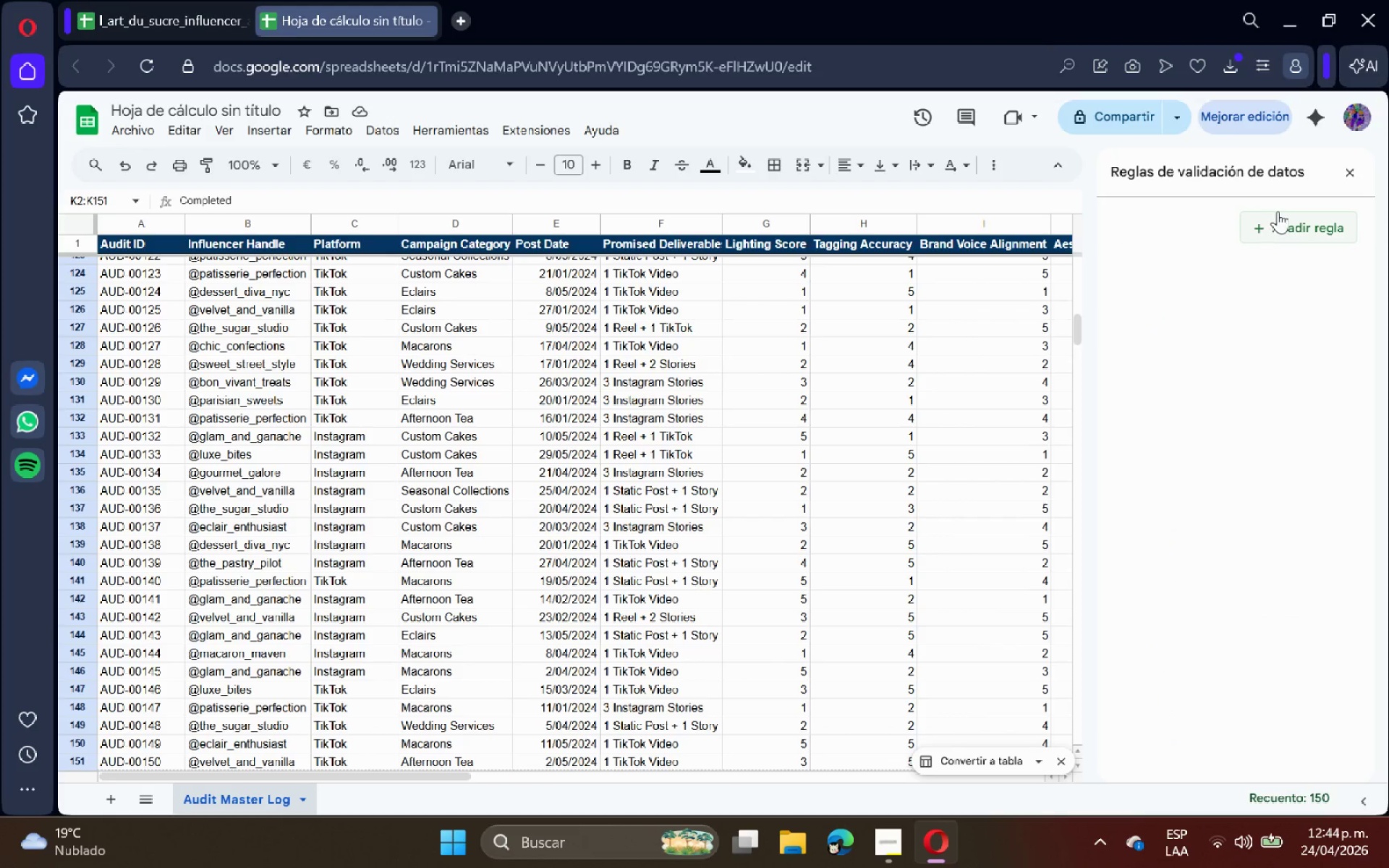 
left_click([1288, 223])
 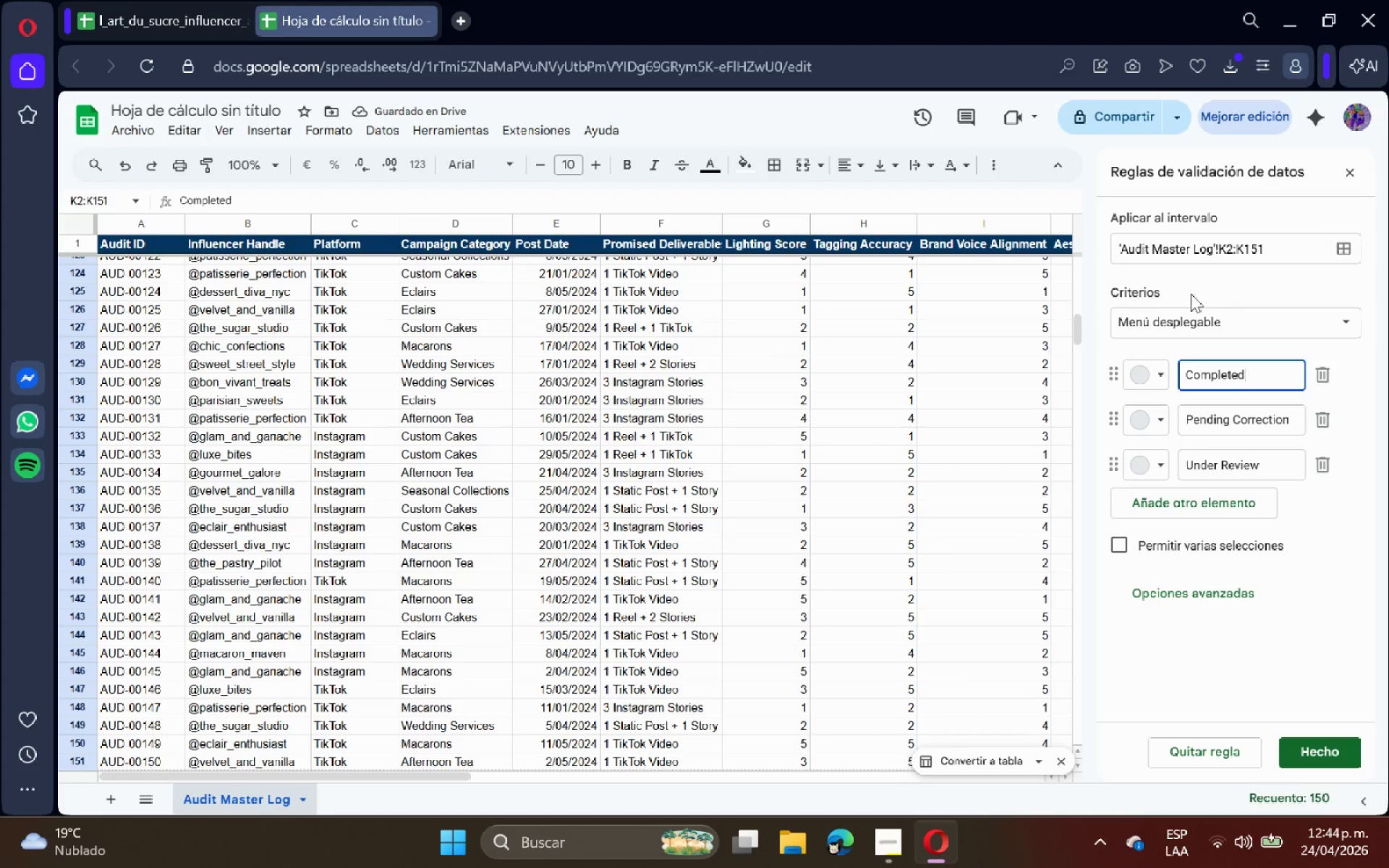 
left_click([1147, 373])
 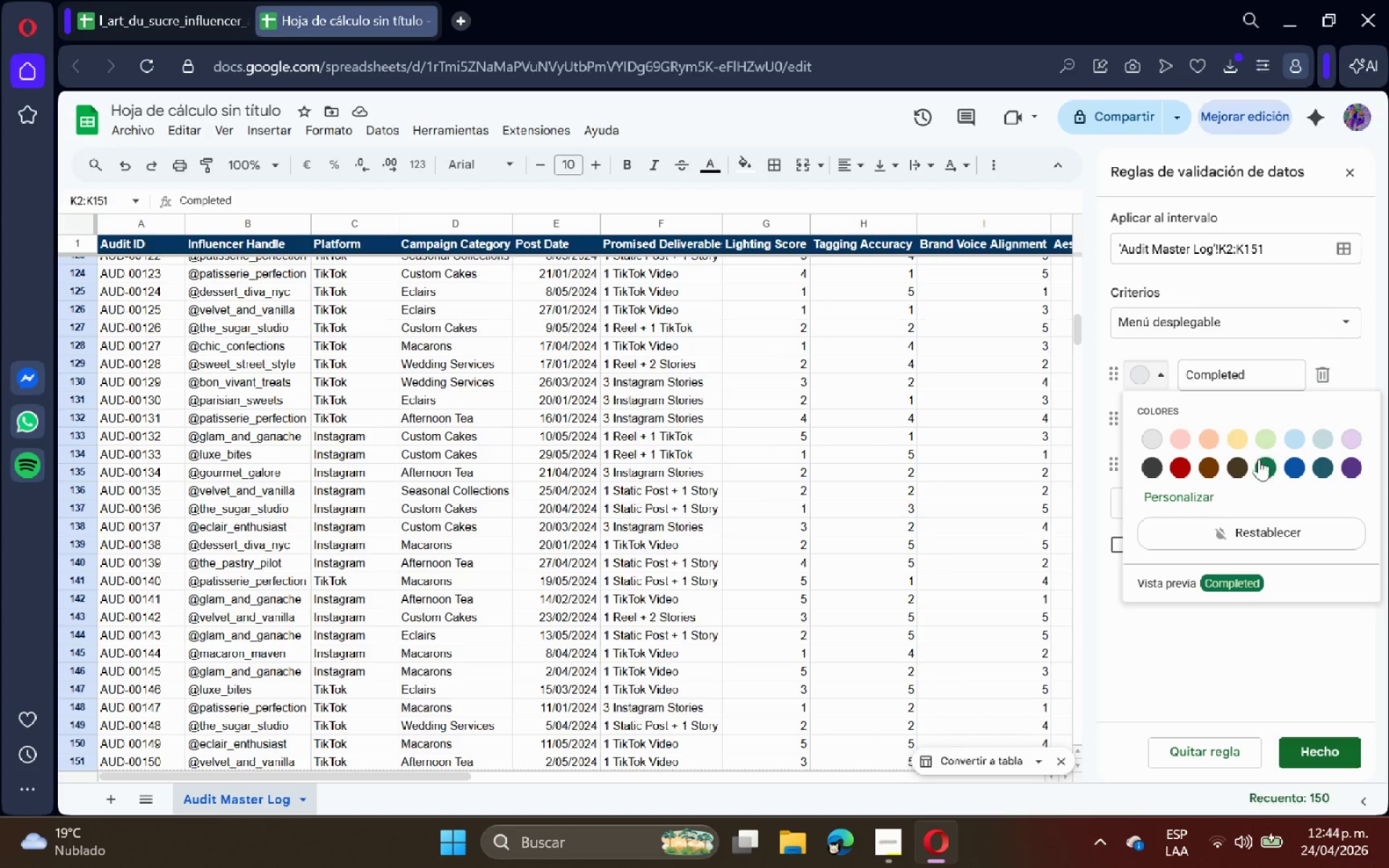 
left_click([1267, 467])
 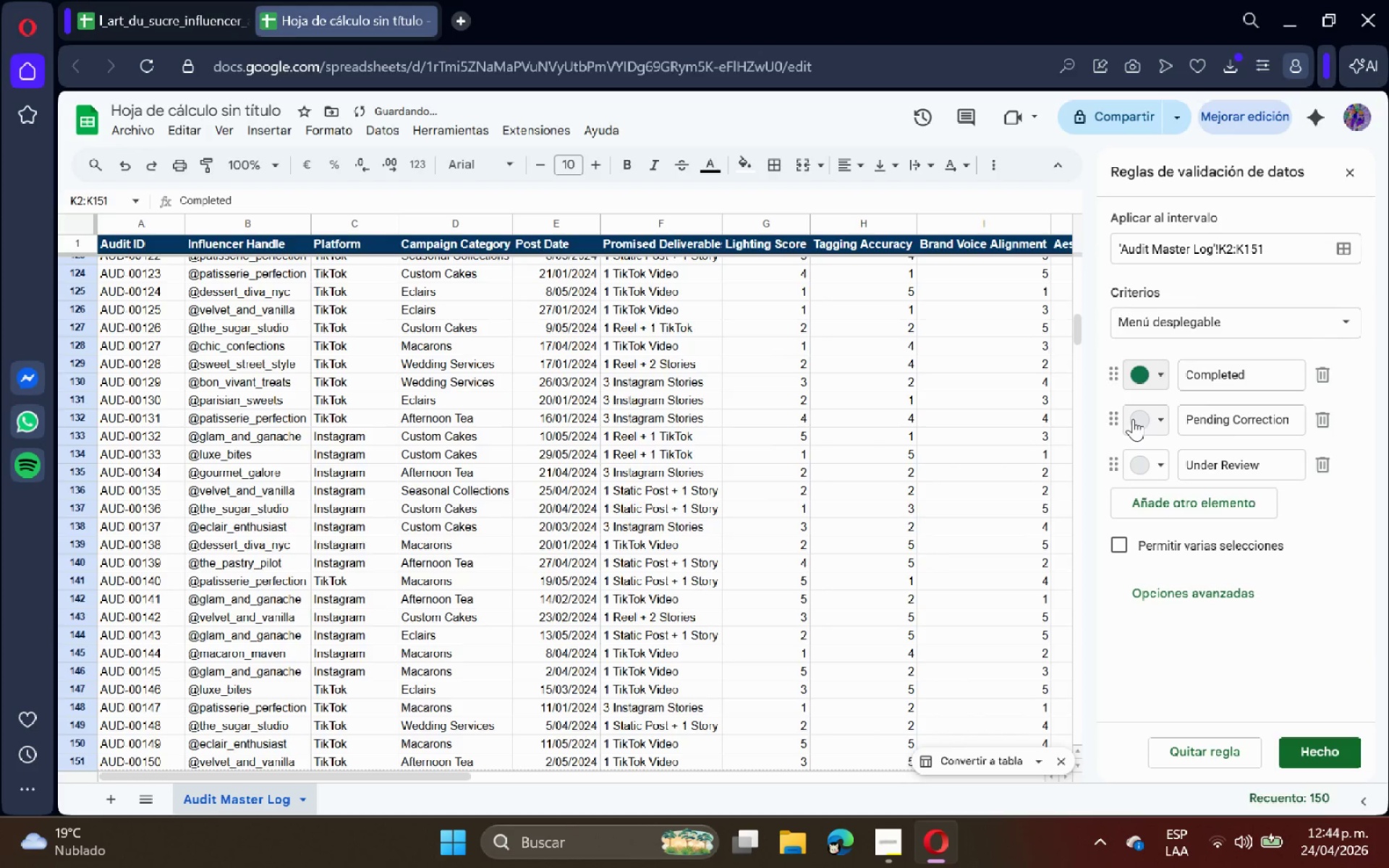 
left_click([1133, 419])
 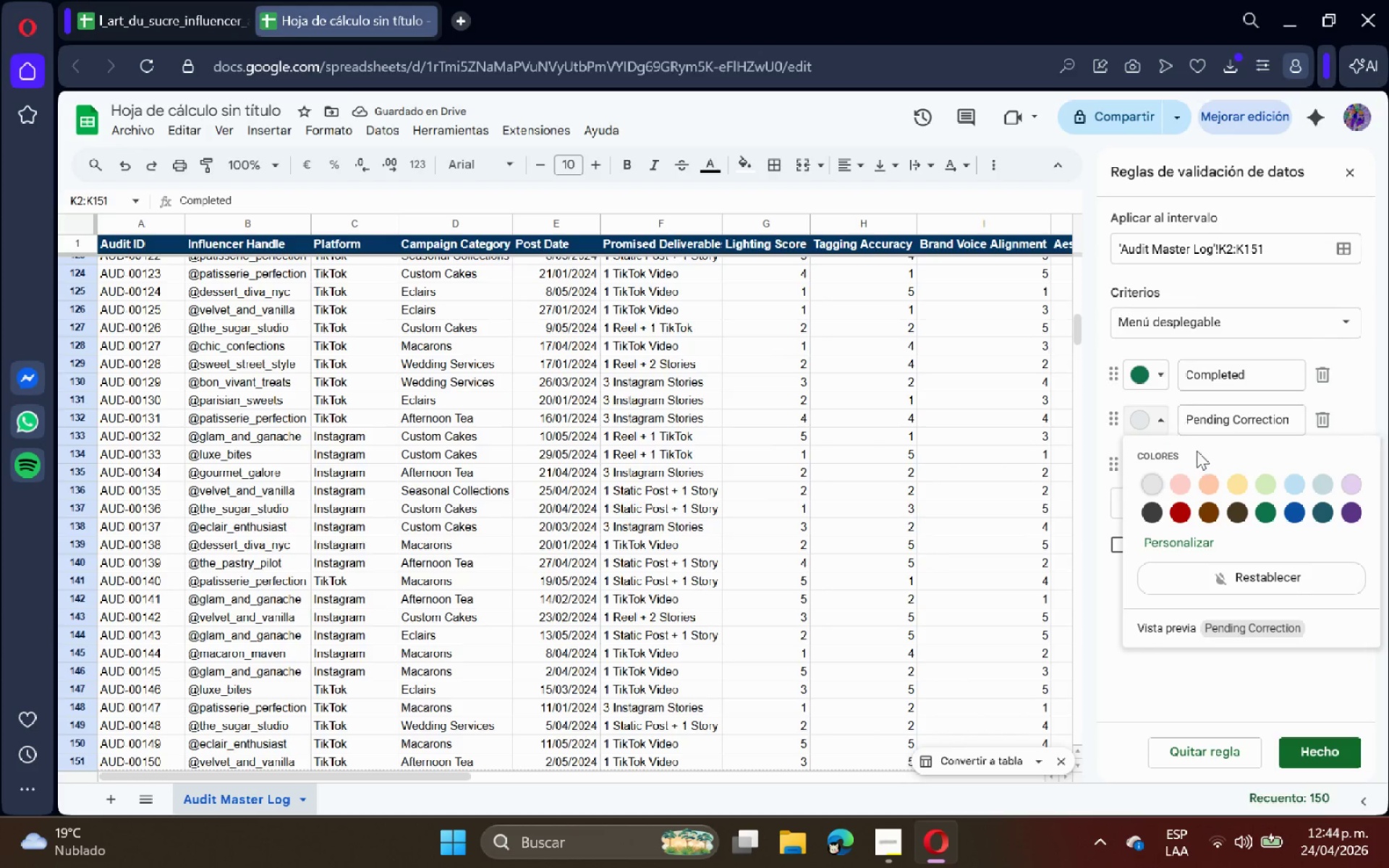 
left_click([1234, 484])
 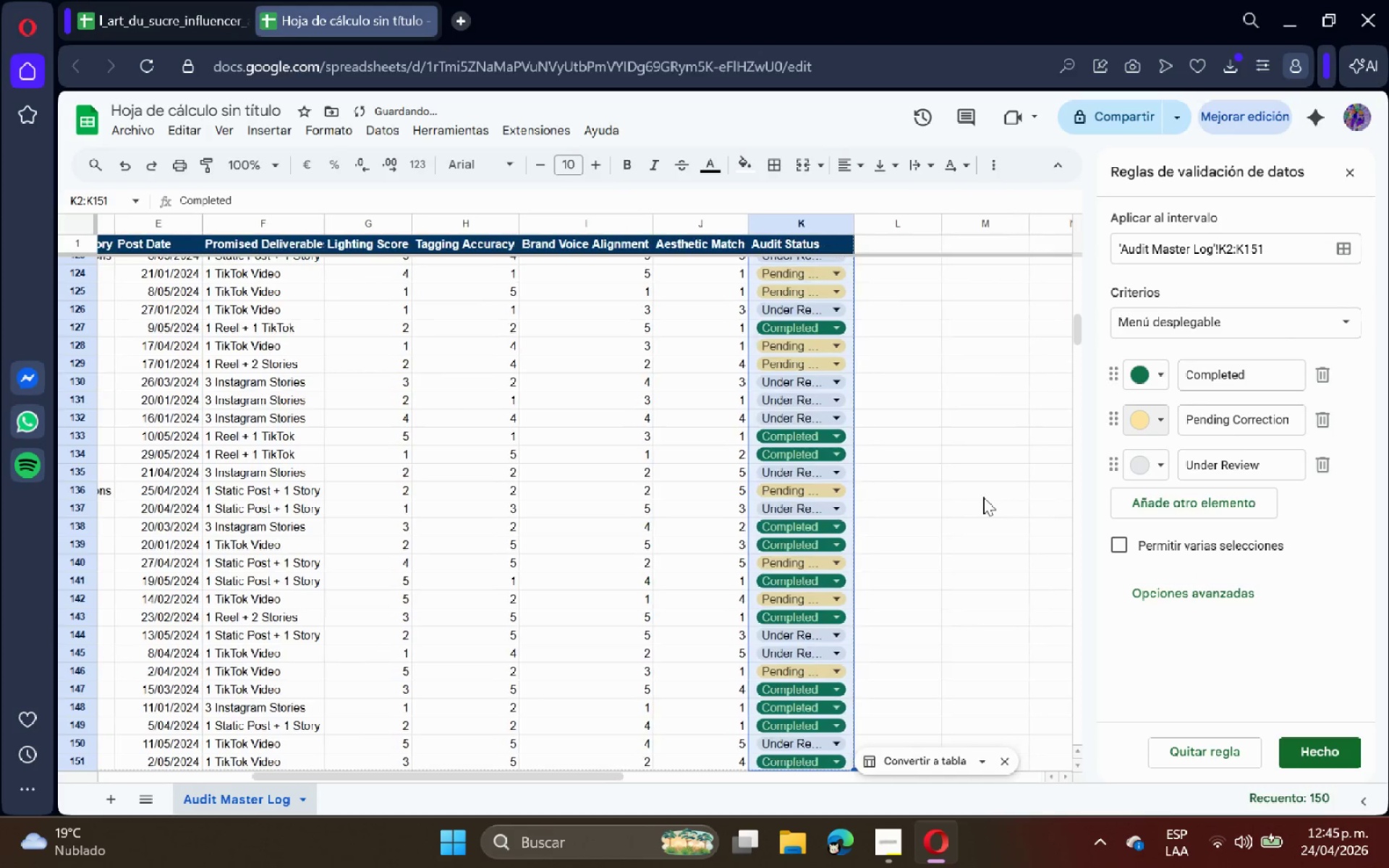 
left_click([1145, 461])
 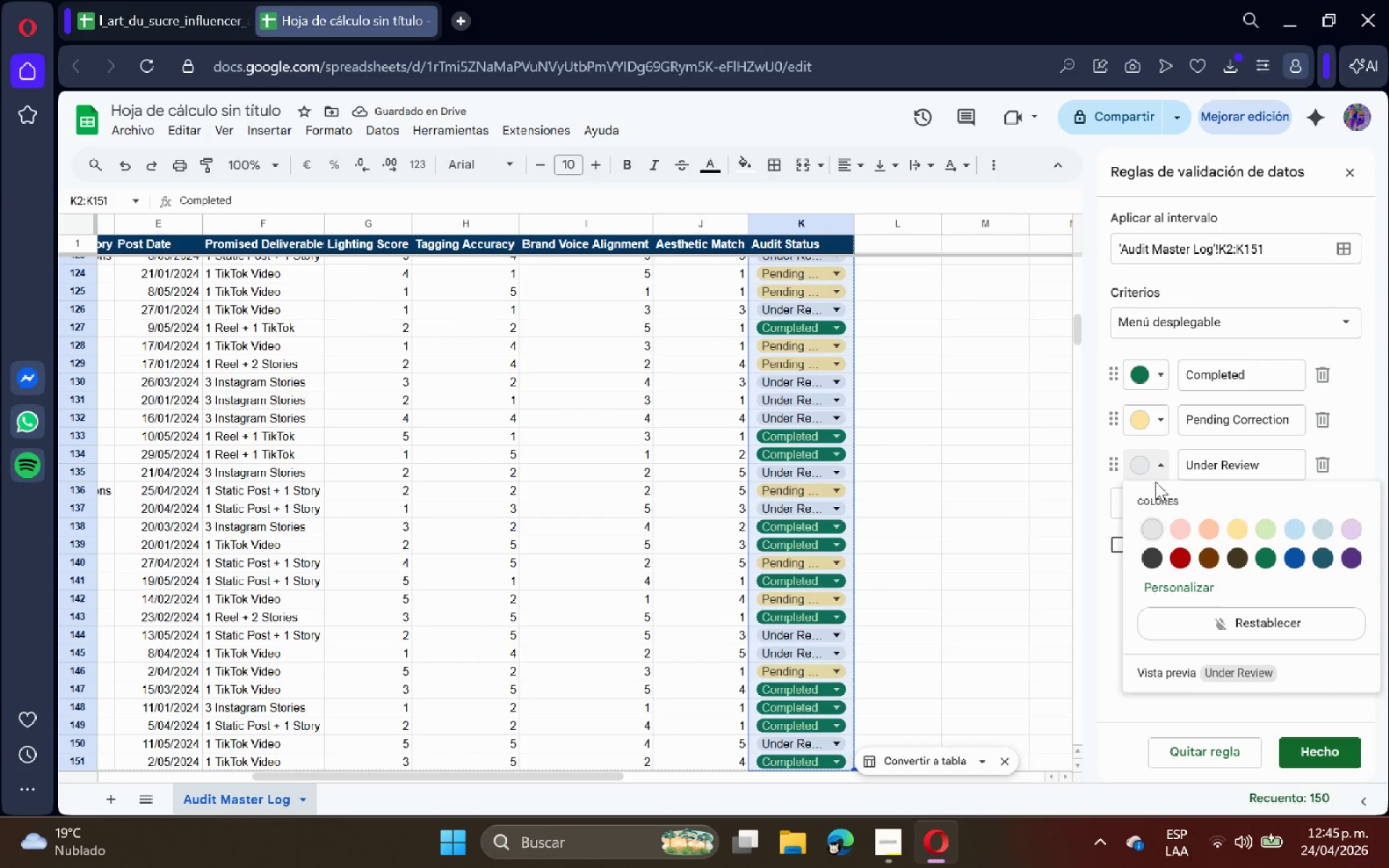 
left_click([1181, 522])
 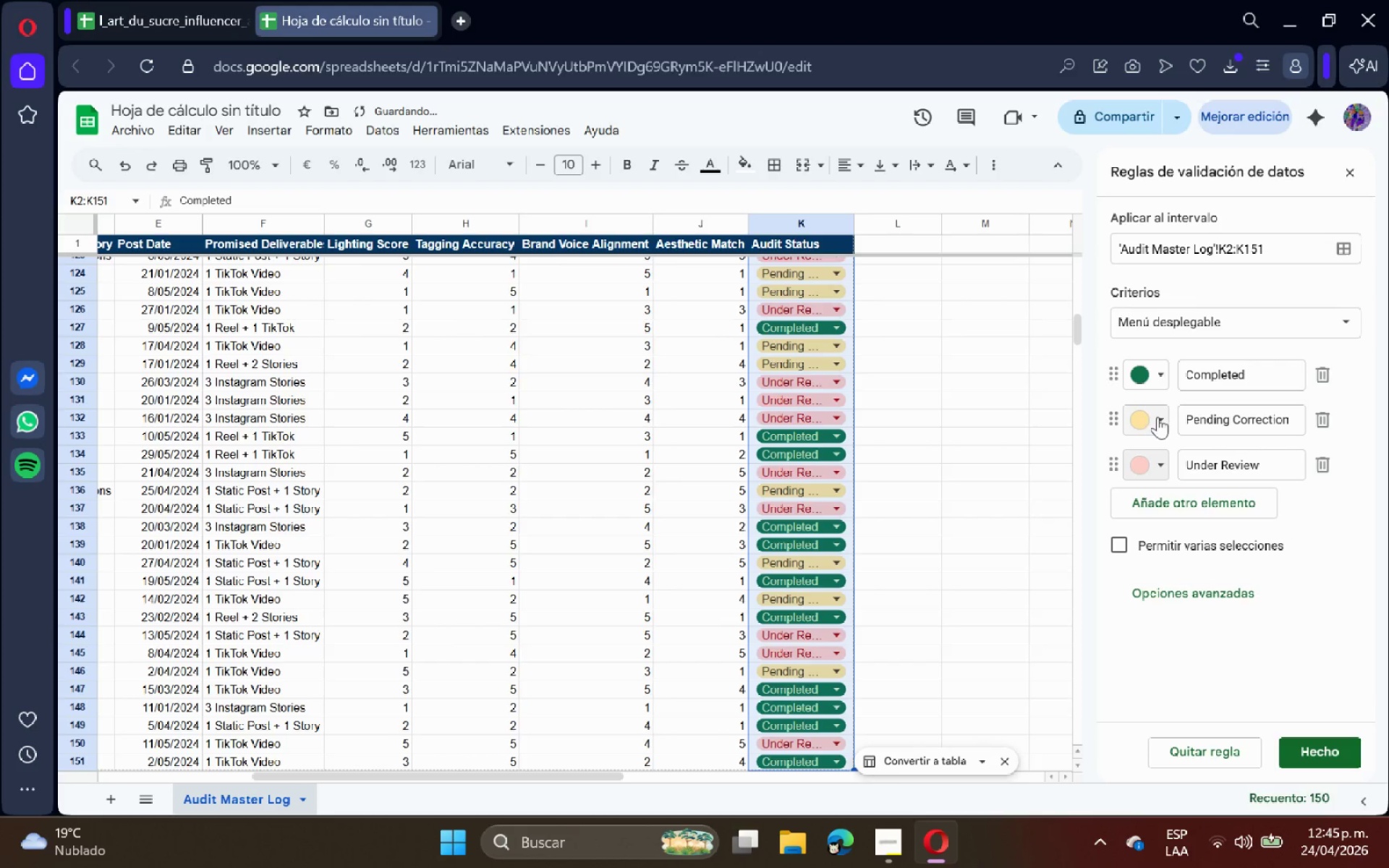 
left_click([1156, 367])
 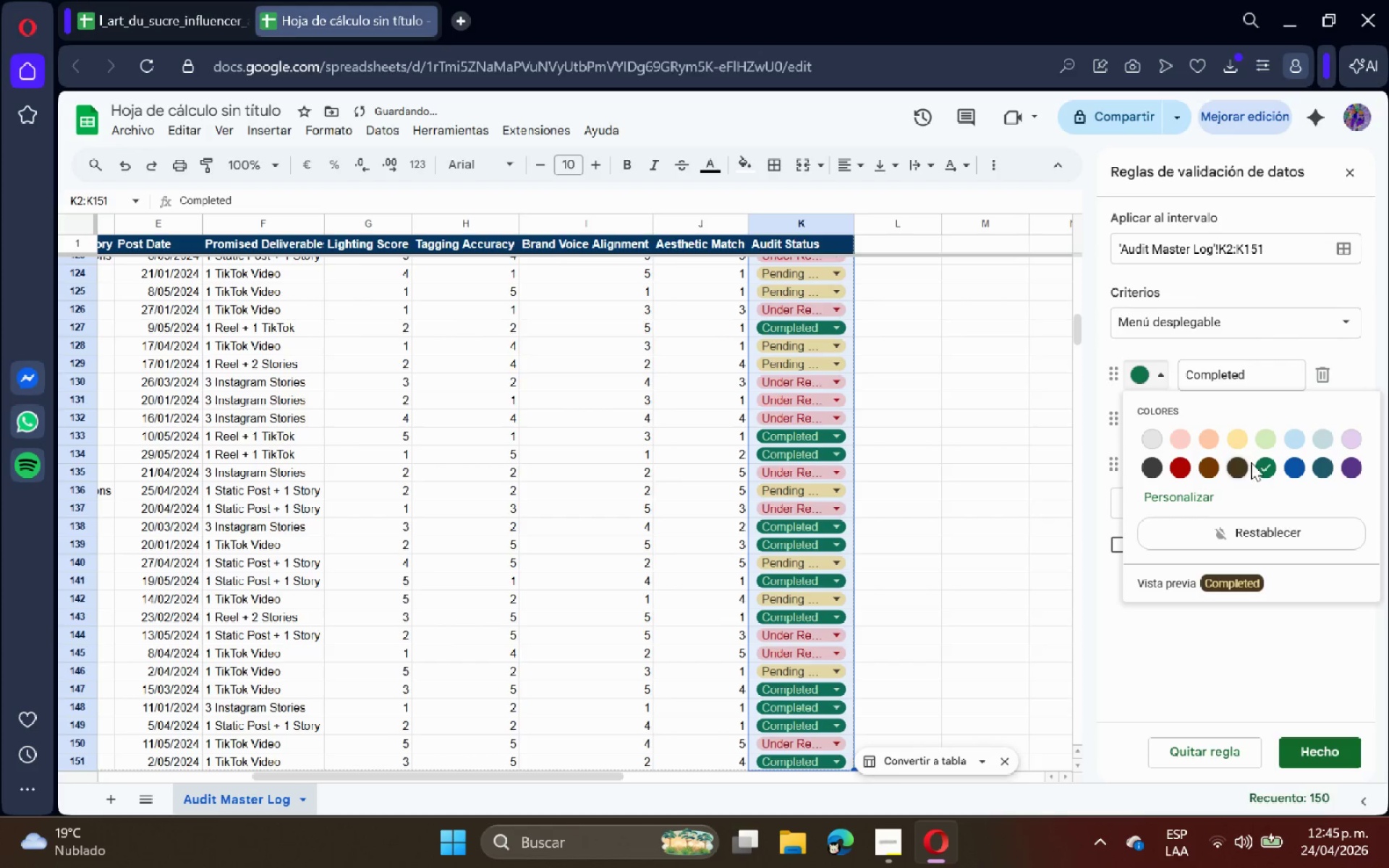 
left_click([1263, 442])
 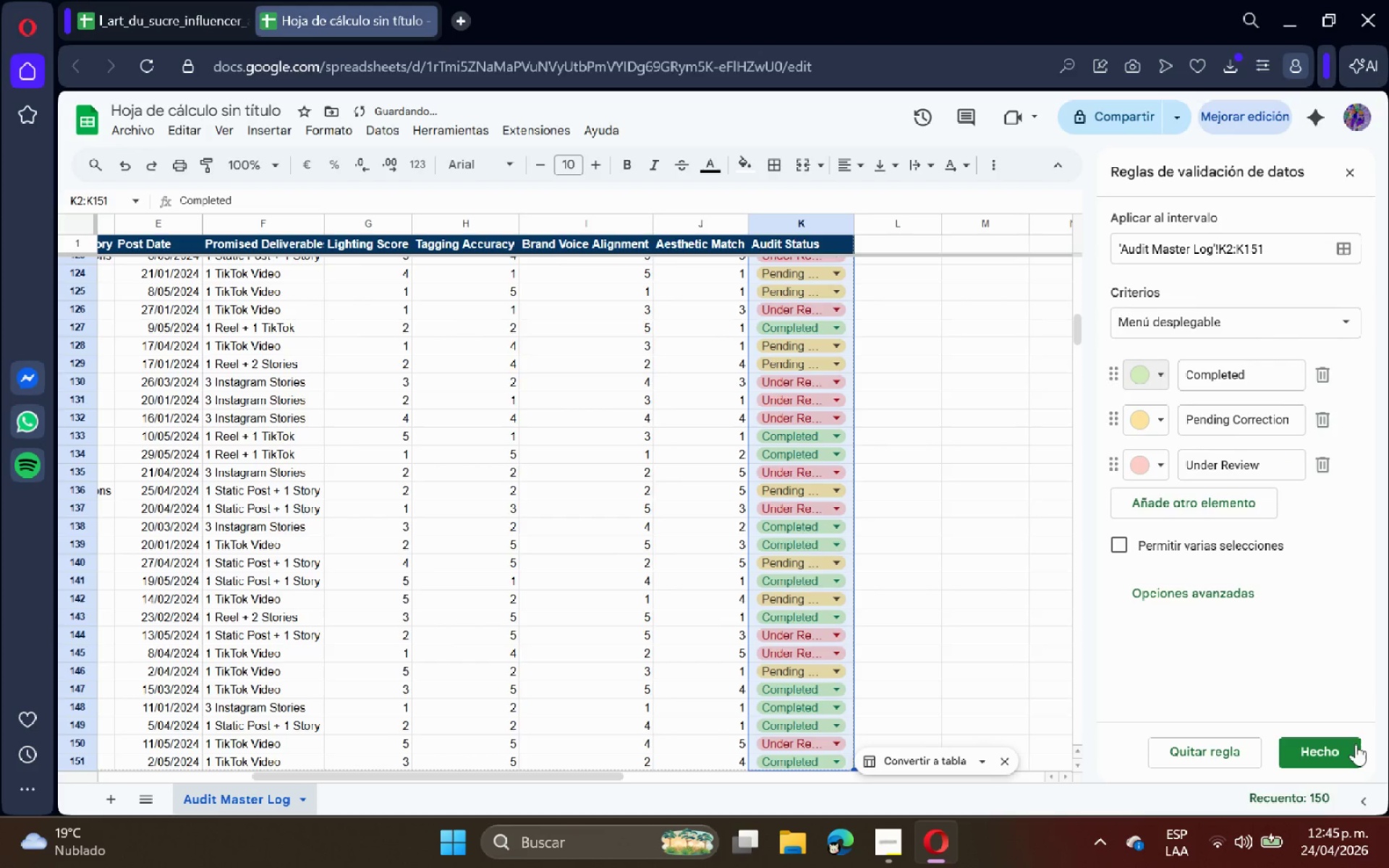 
left_click([1346, 760])
 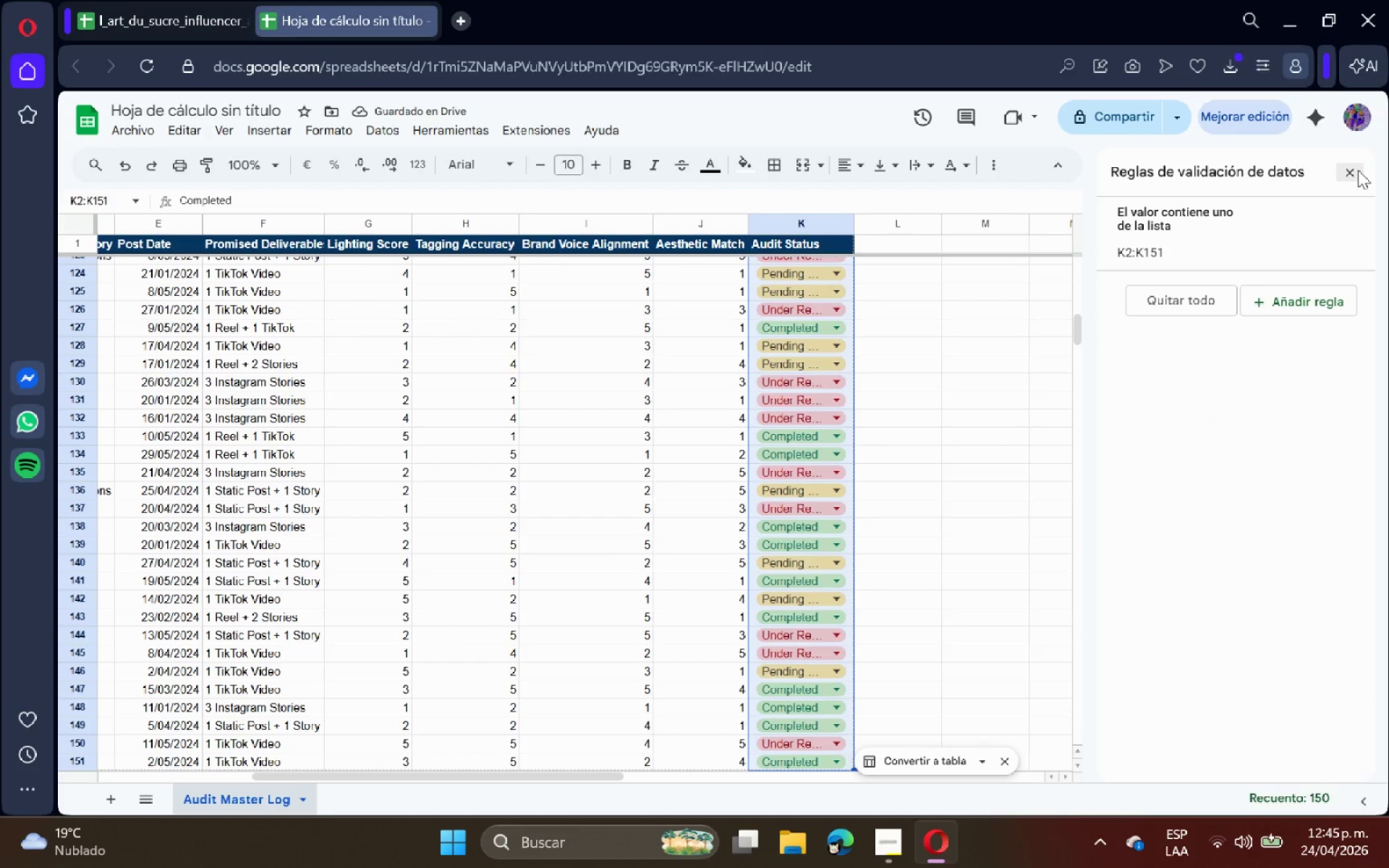 
double_click([561, 539])
 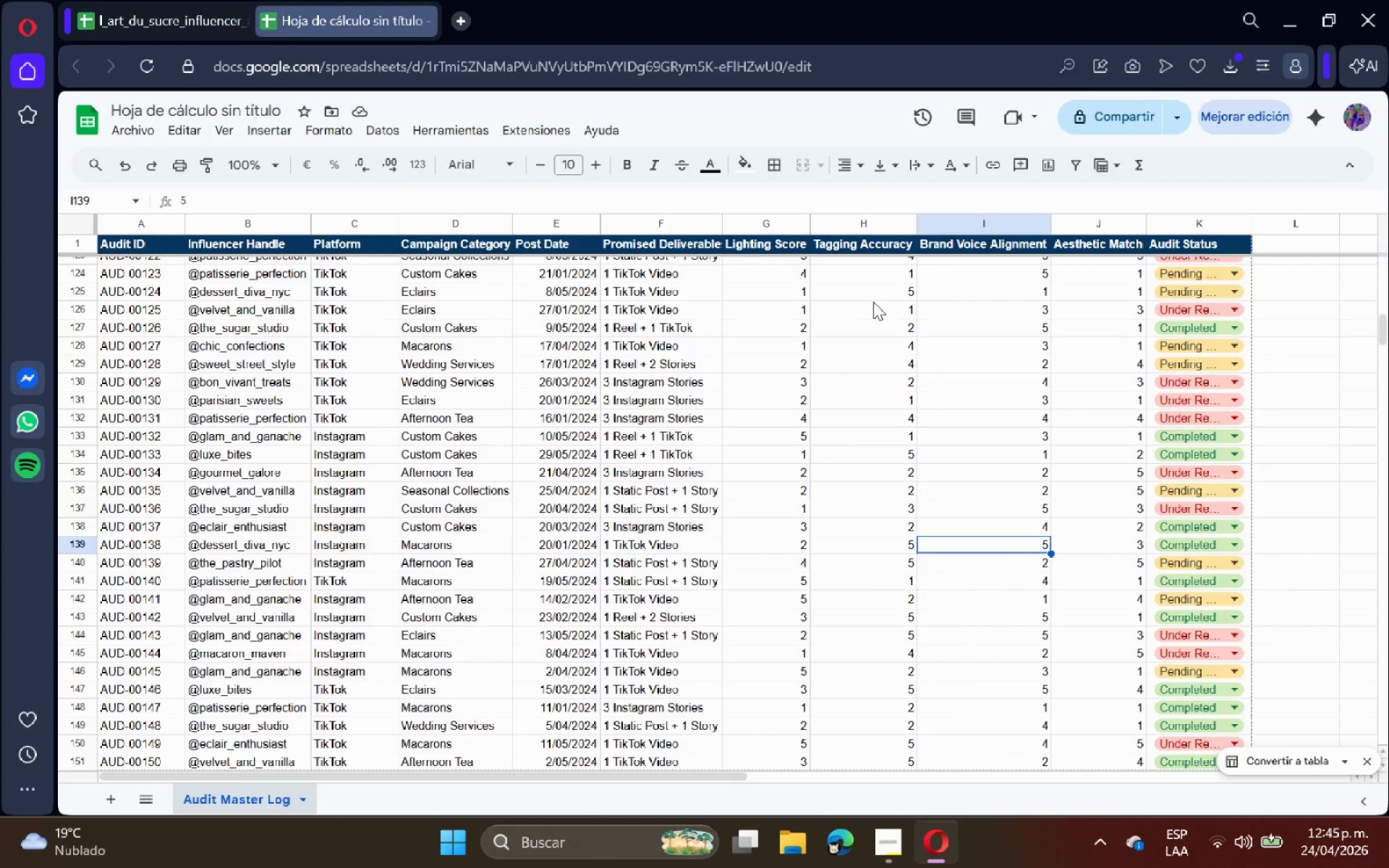 
wait(7.5)
 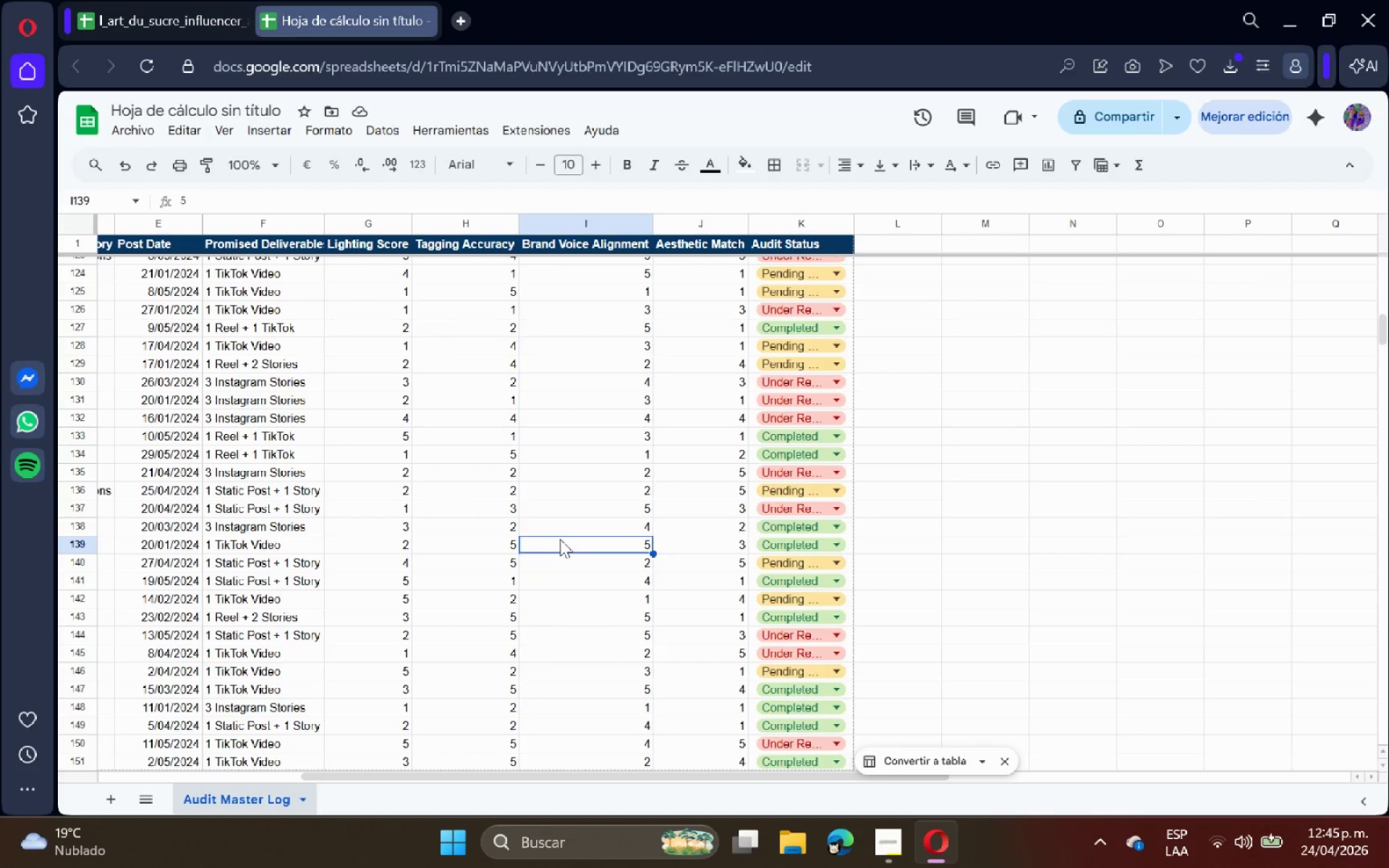 
scroll: coordinate [875, 302], scroll_direction: up, amount: 10.0
 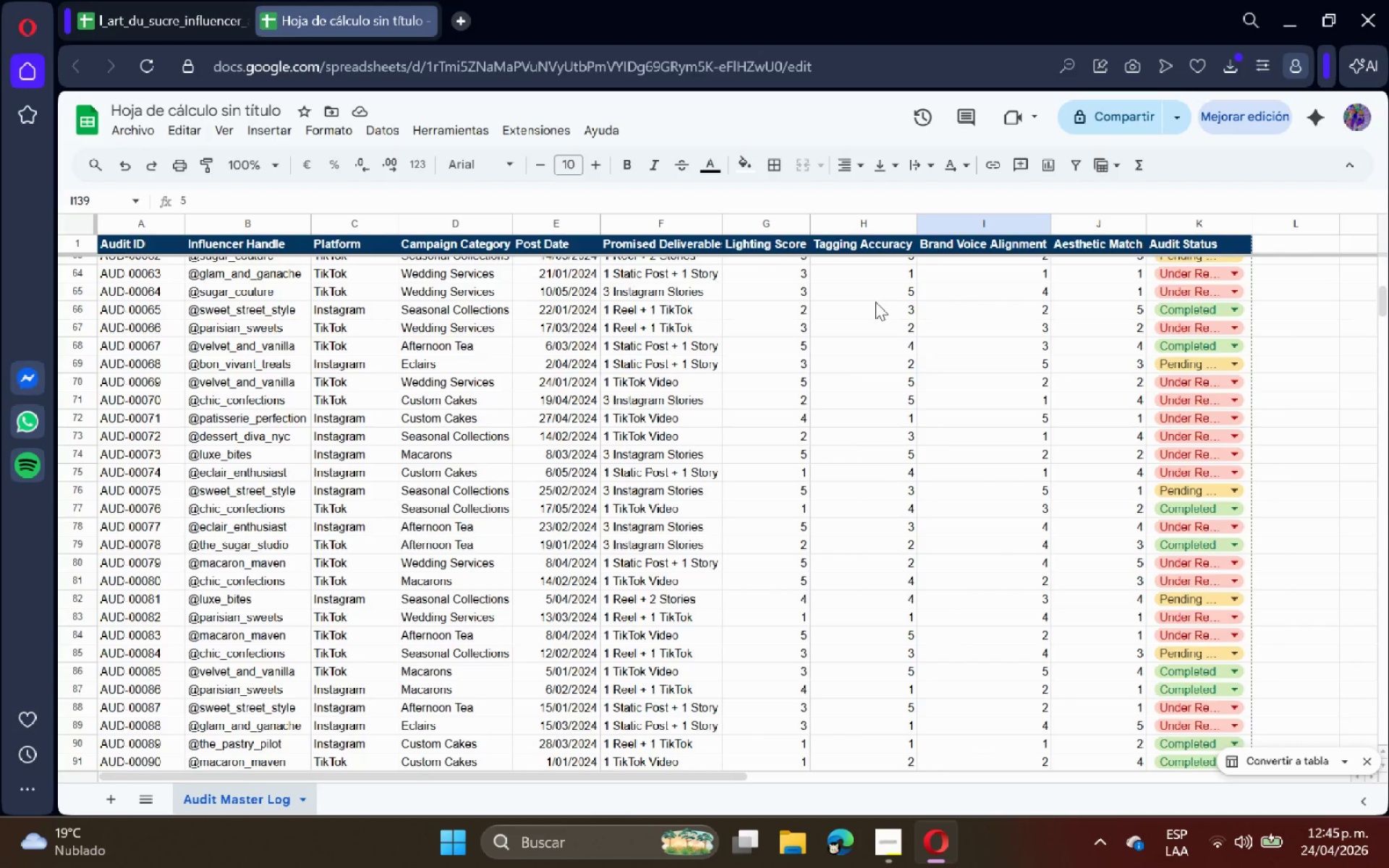 
scroll: coordinate [876, 302], scroll_direction: down, amount: 2.0
 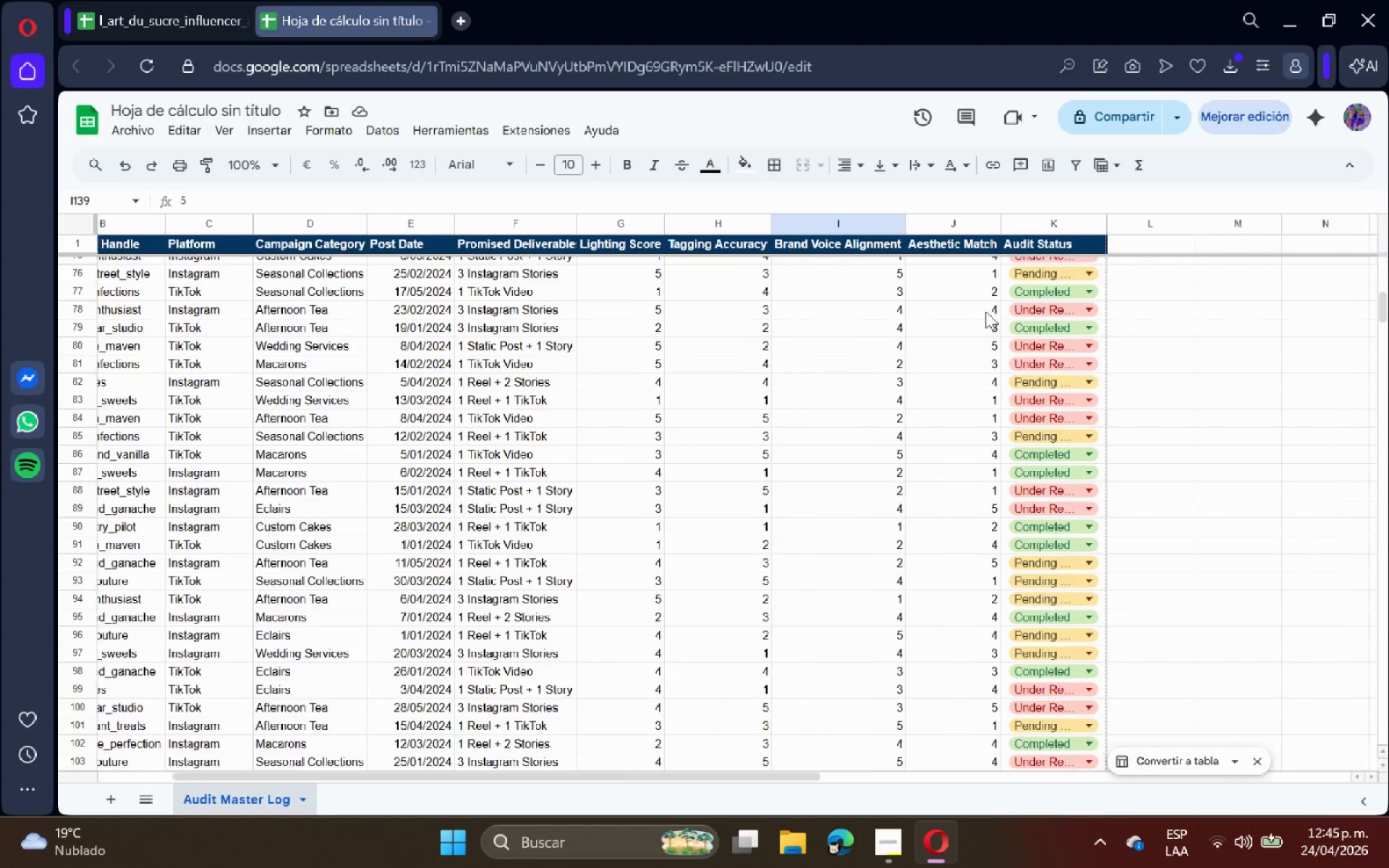 
left_click([1034, 240])
 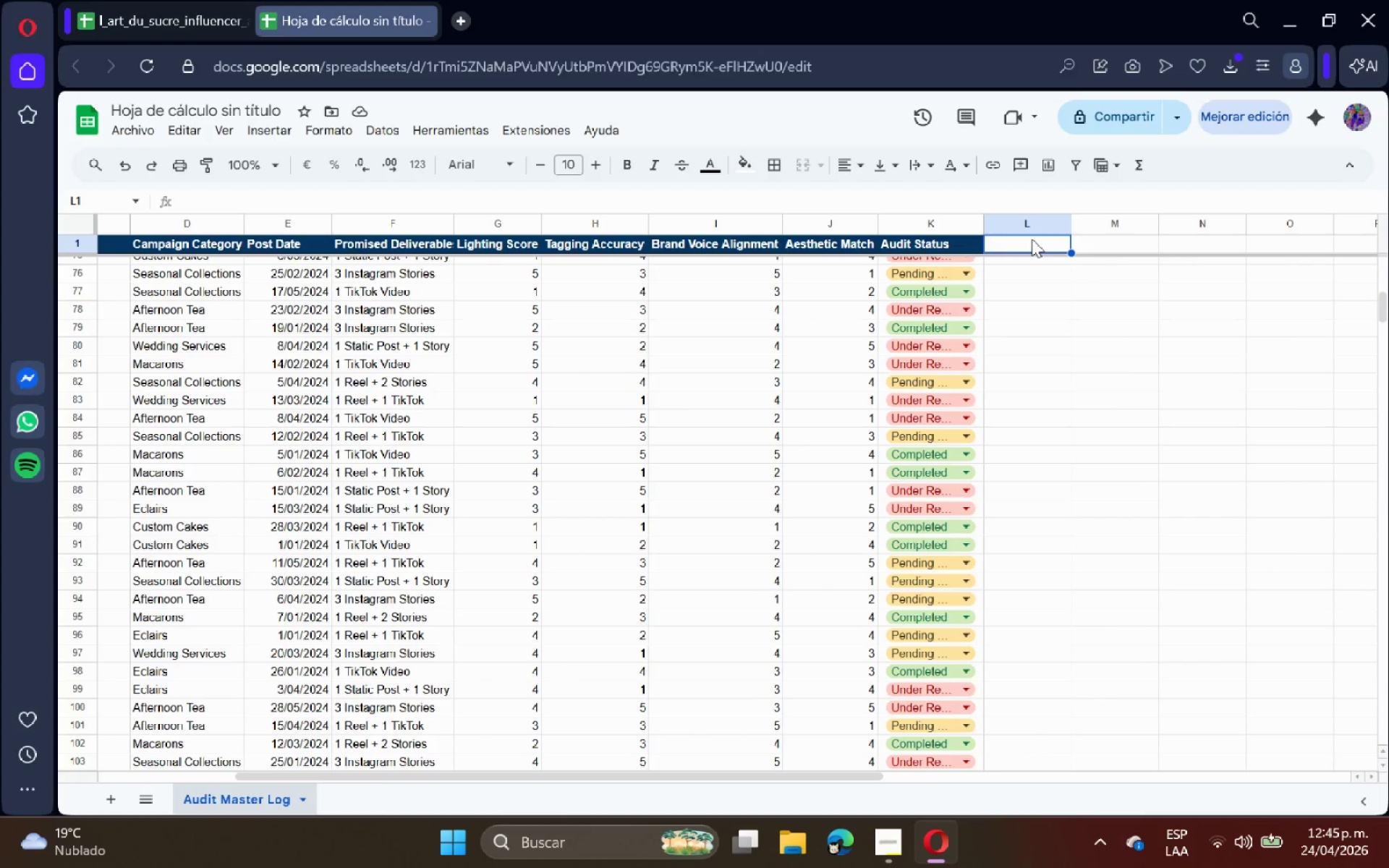 
type(Partner)
 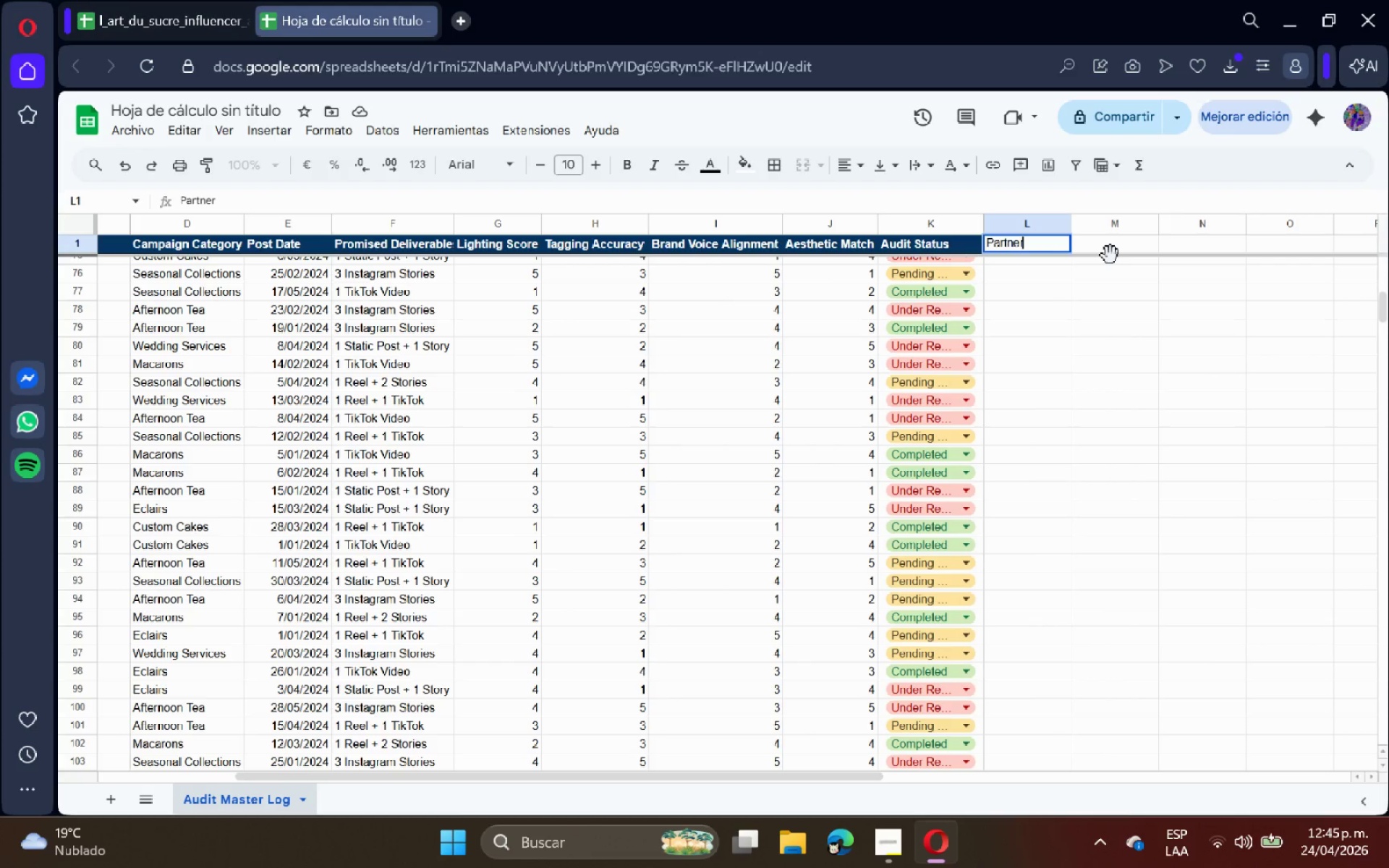 
type( Reliability)
 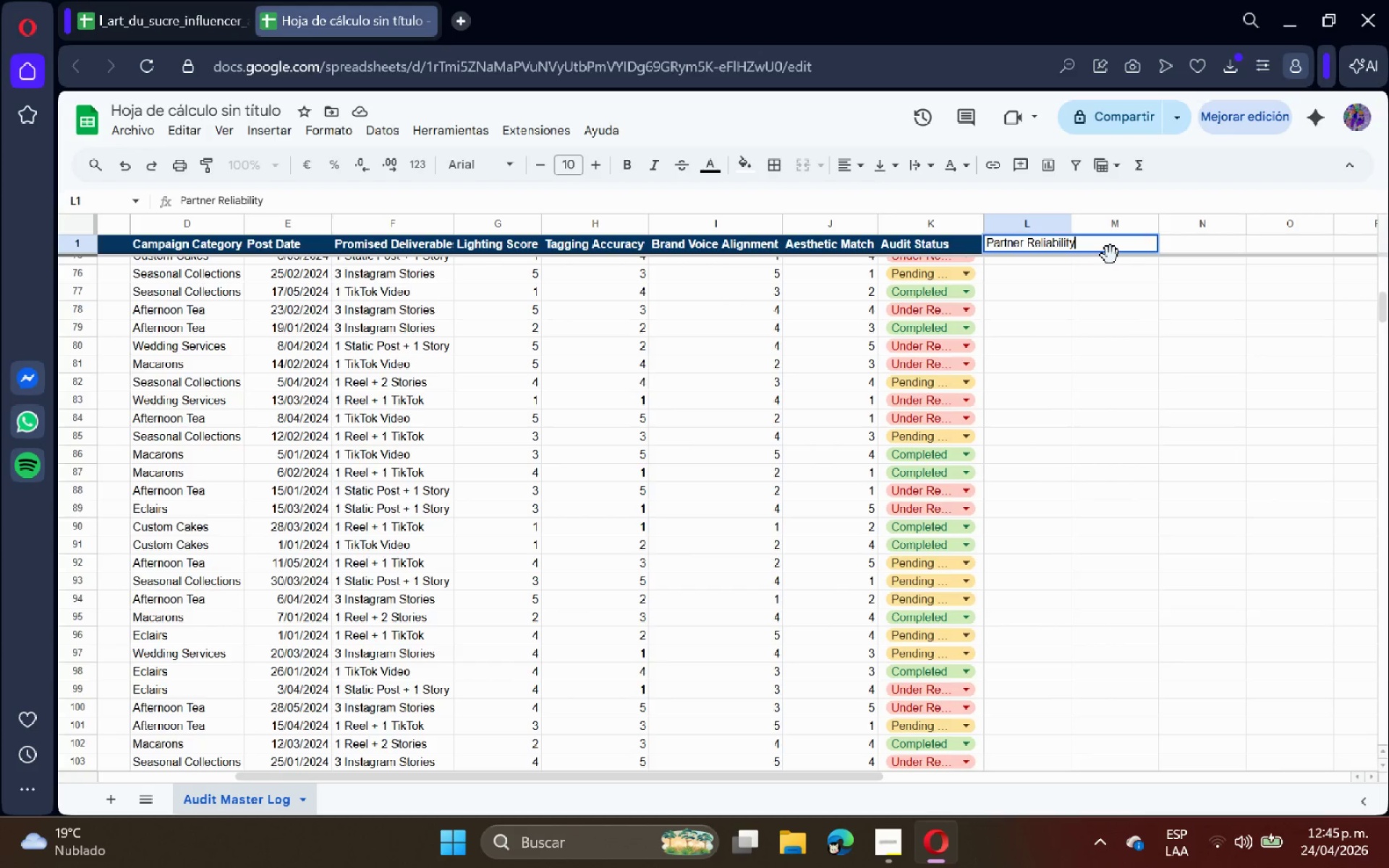 
key(Enter)
 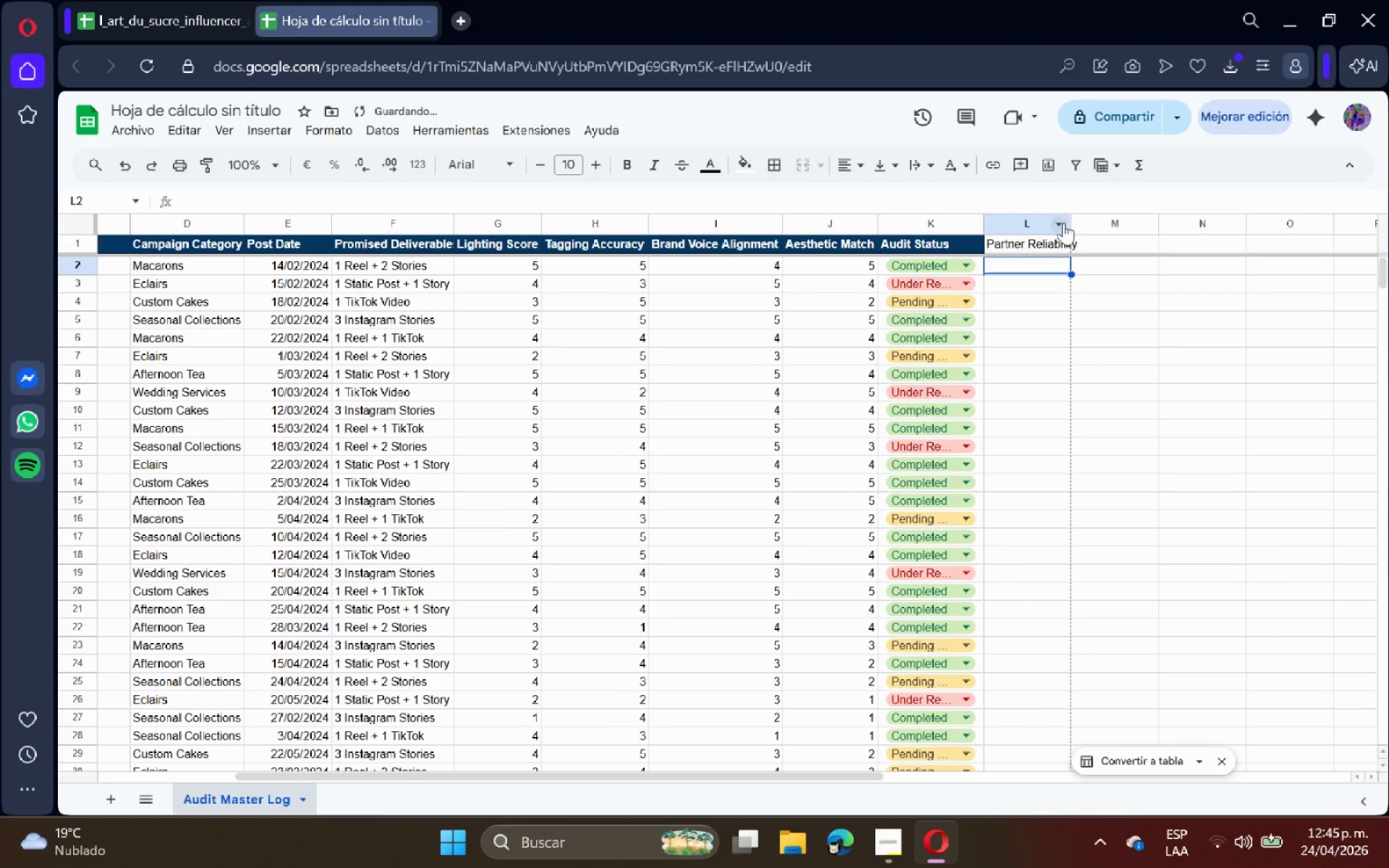 
double_click([1069, 224])
 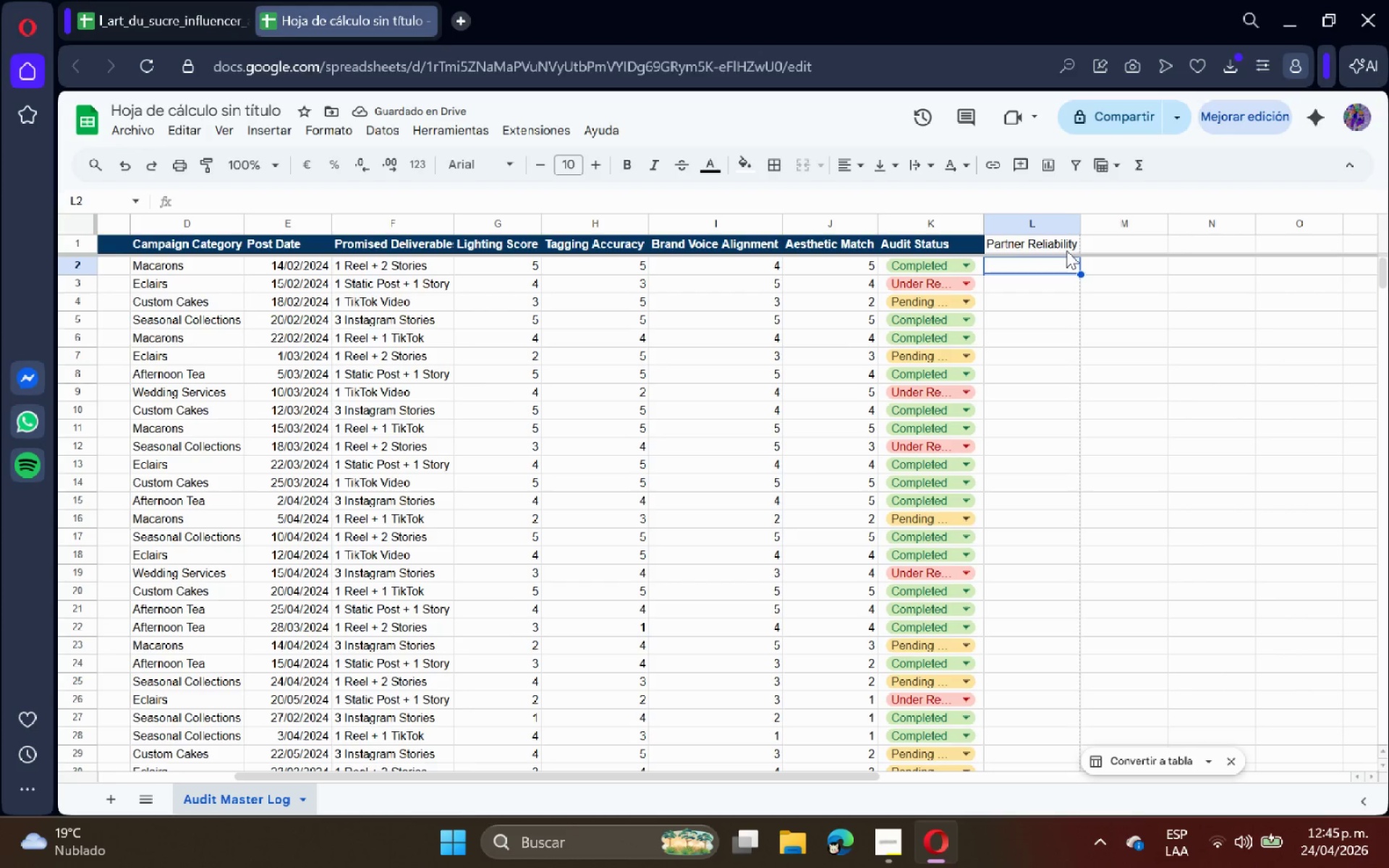 
wait(5.78)
 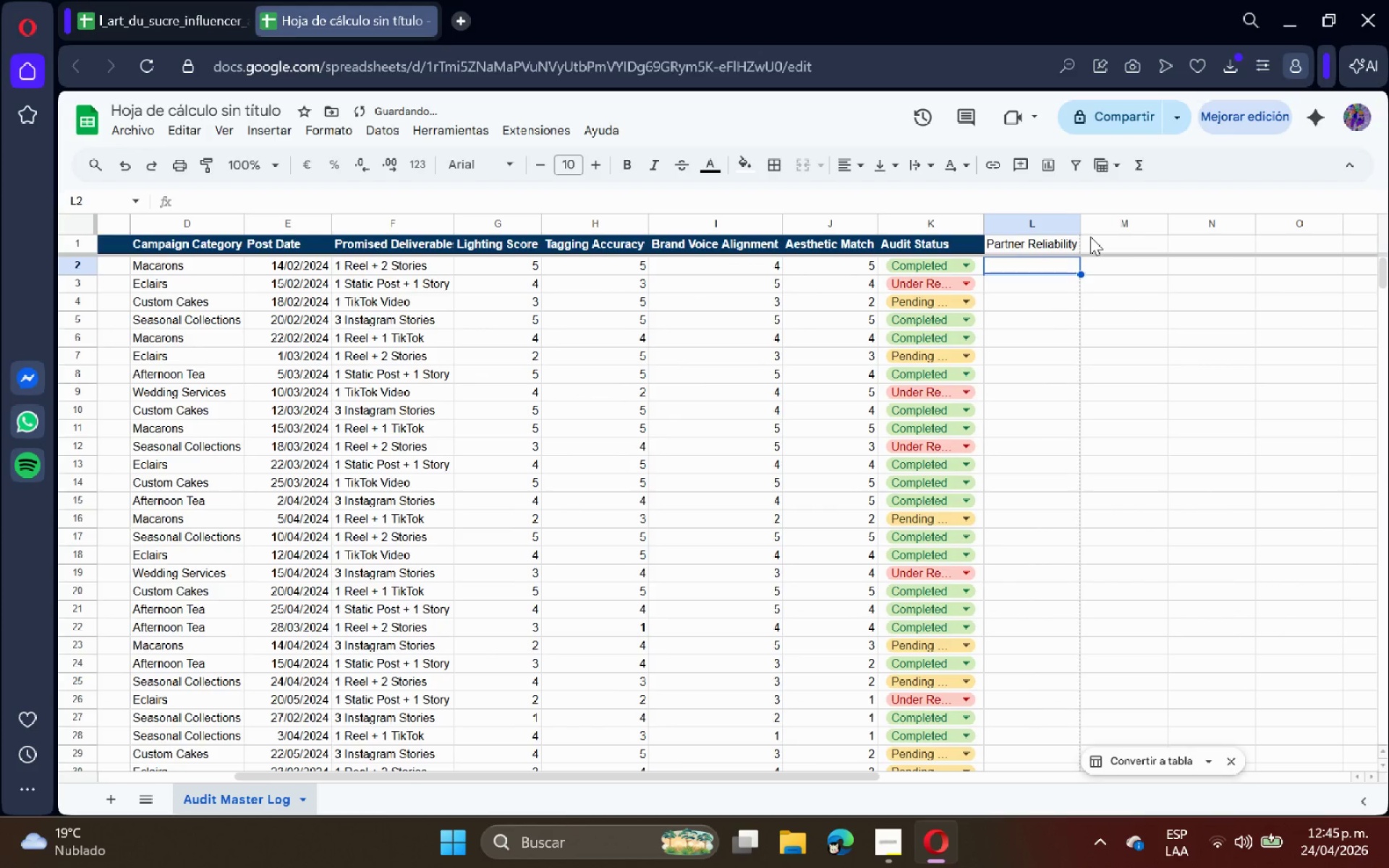 
double_click([1063, 242])
 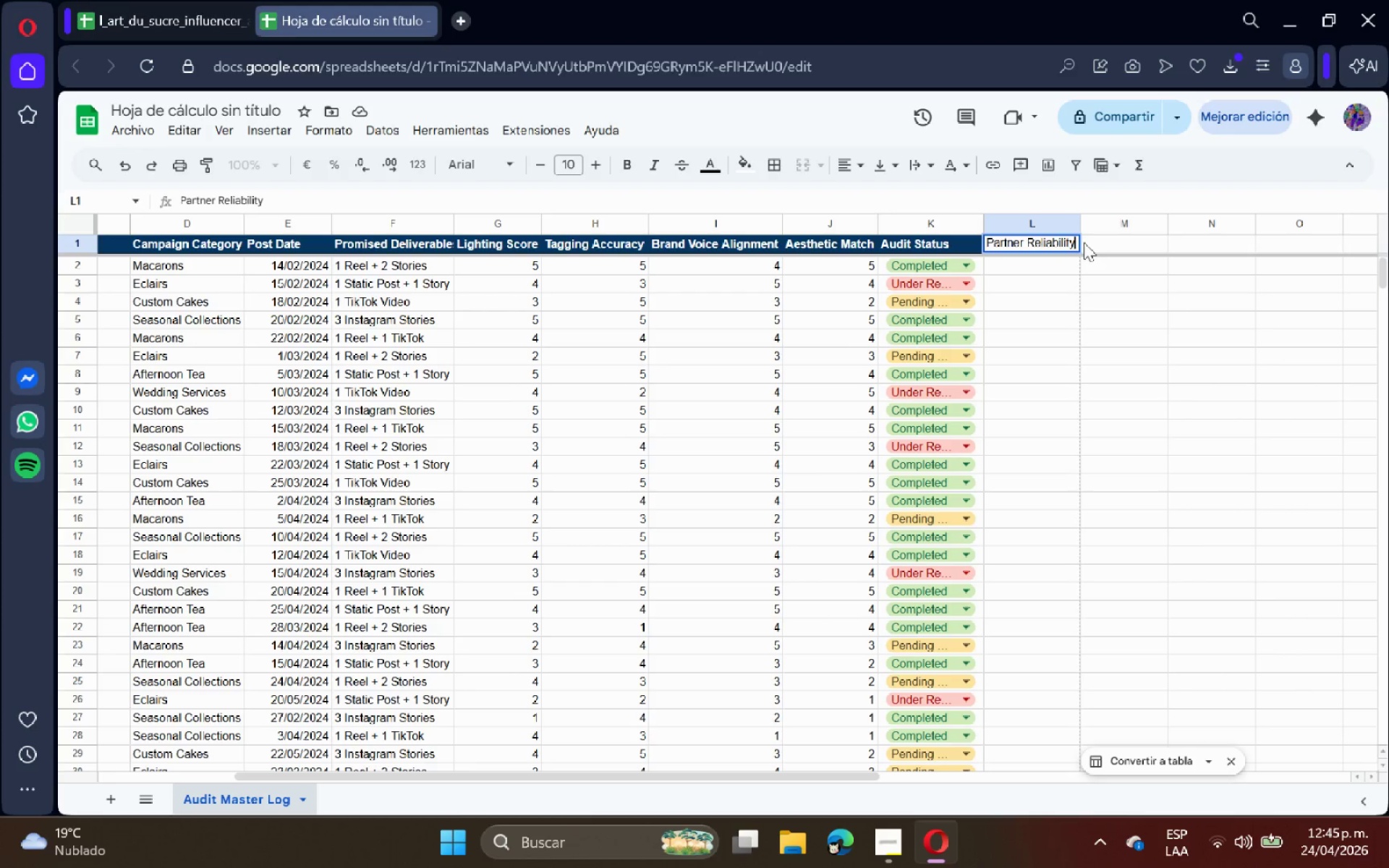 
type( Score *0-100()
 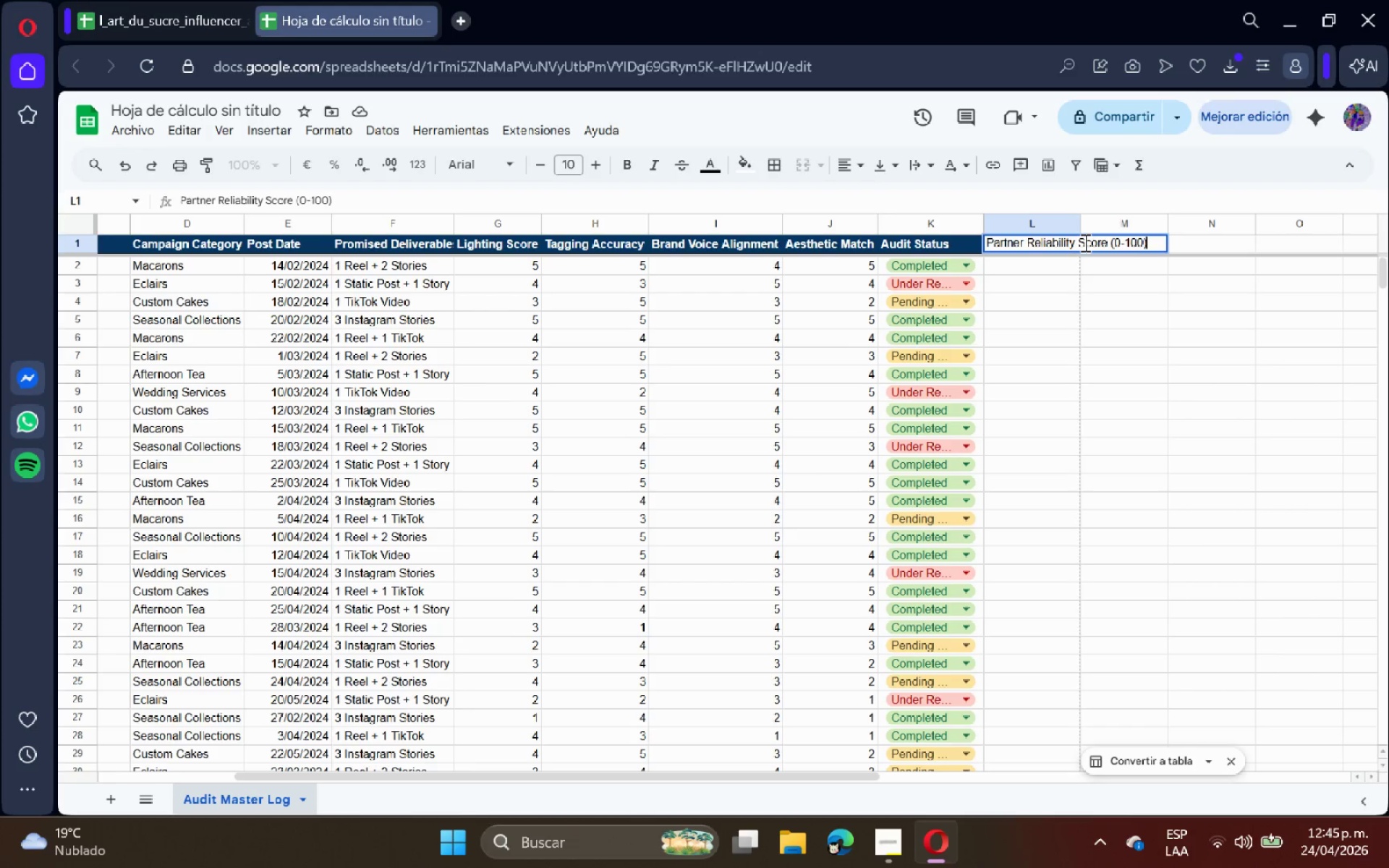 
key(Enter)
 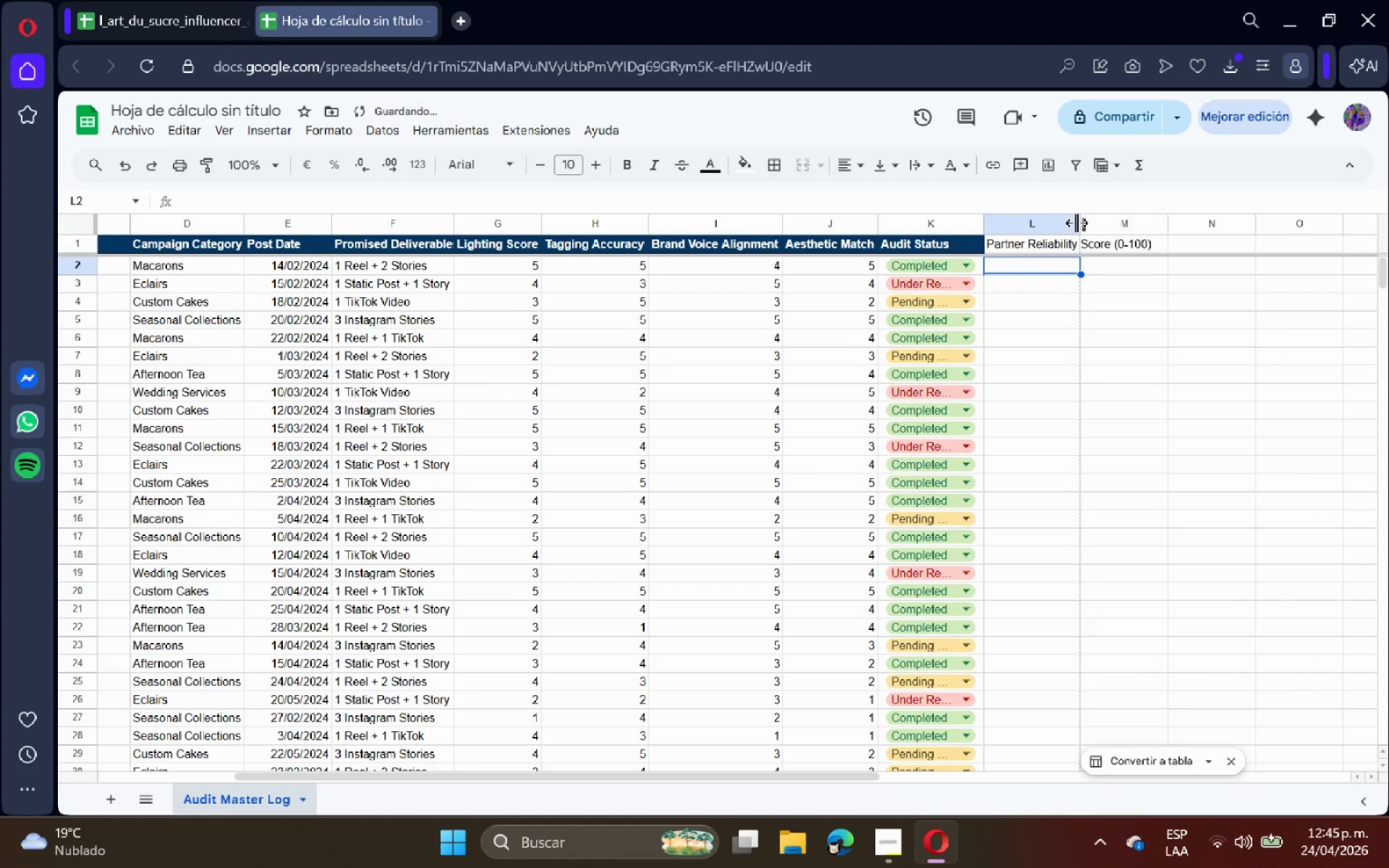 
double_click([1076, 223])
 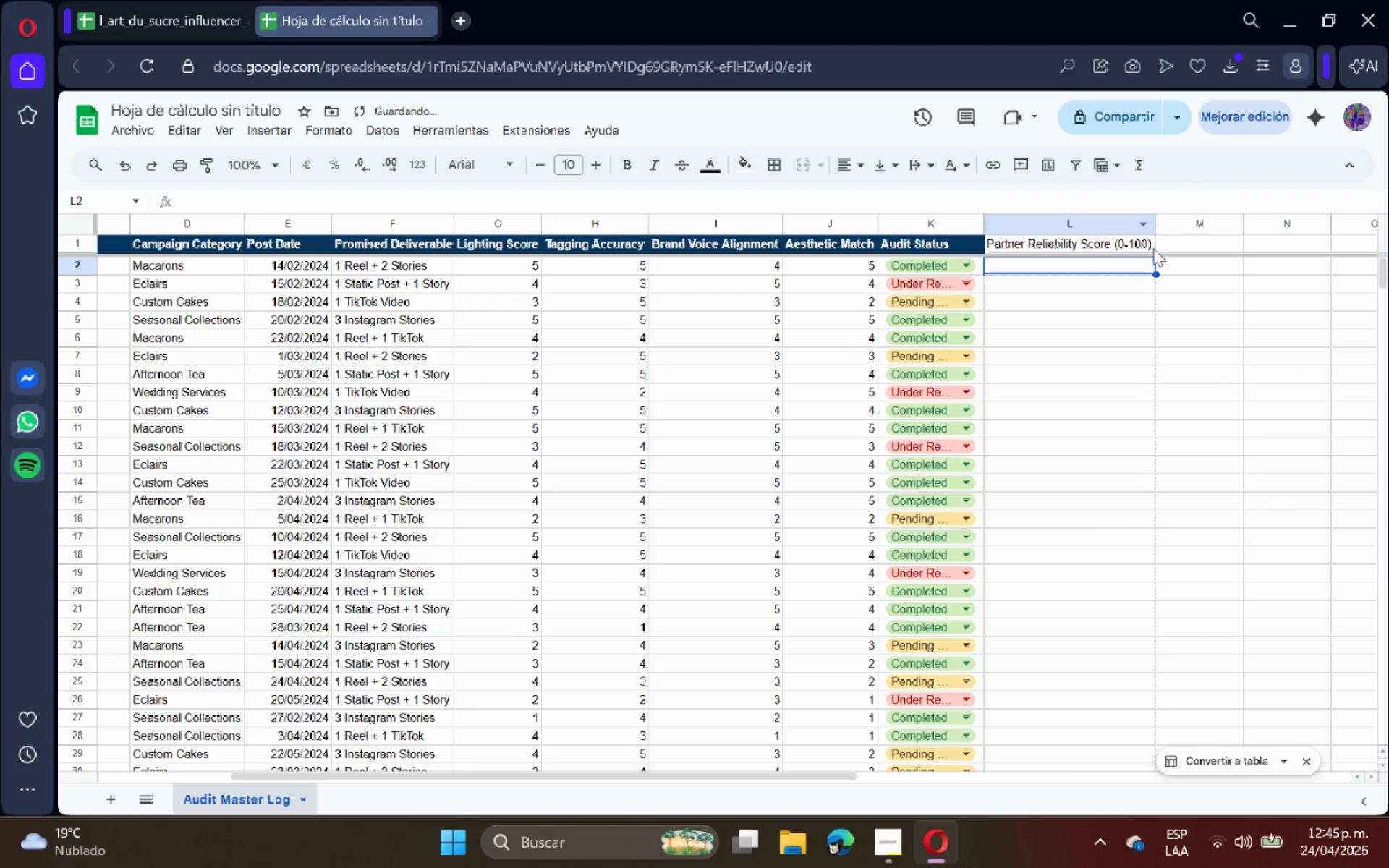 
left_click([1181, 244])
 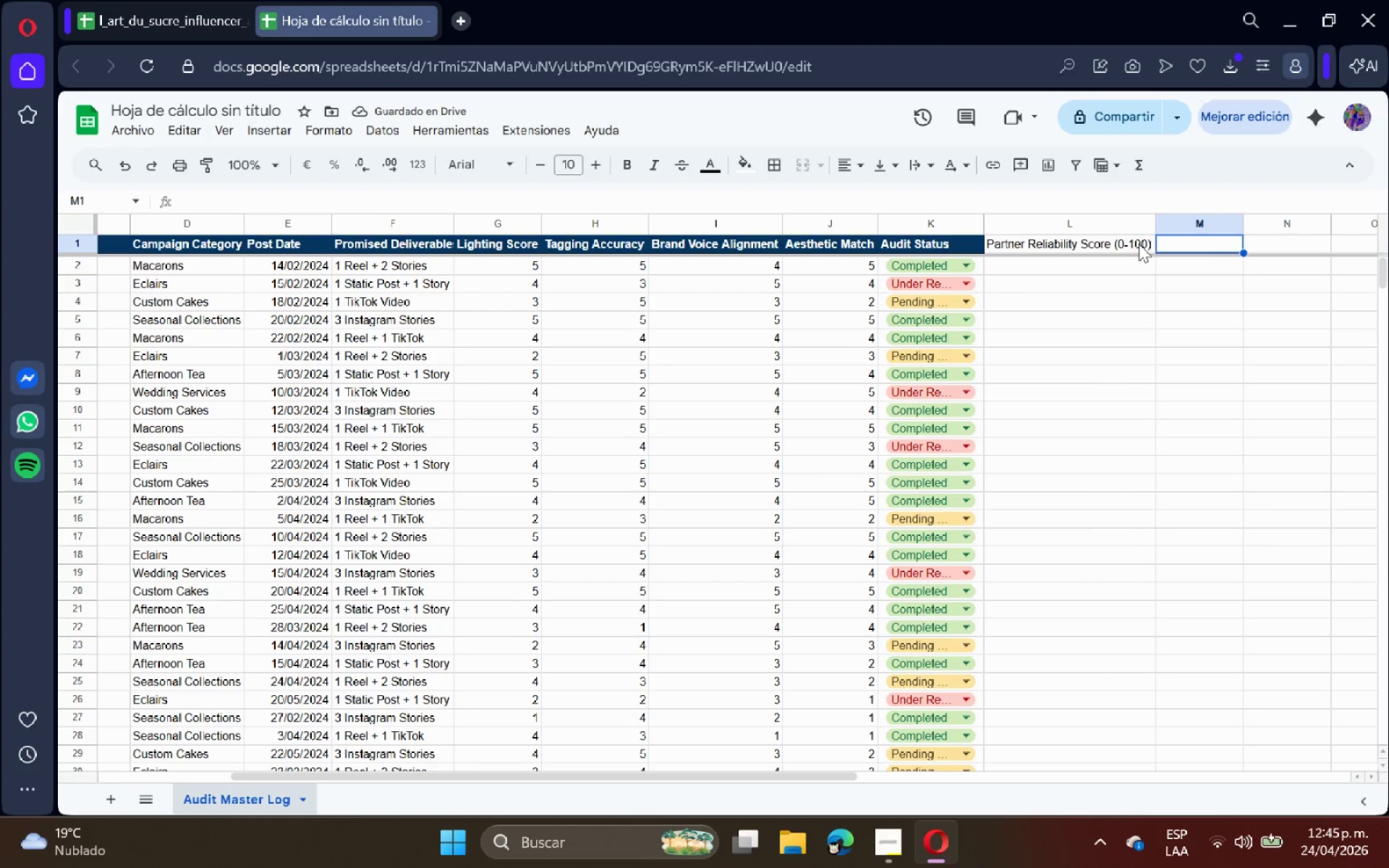 
left_click([1084, 266])
 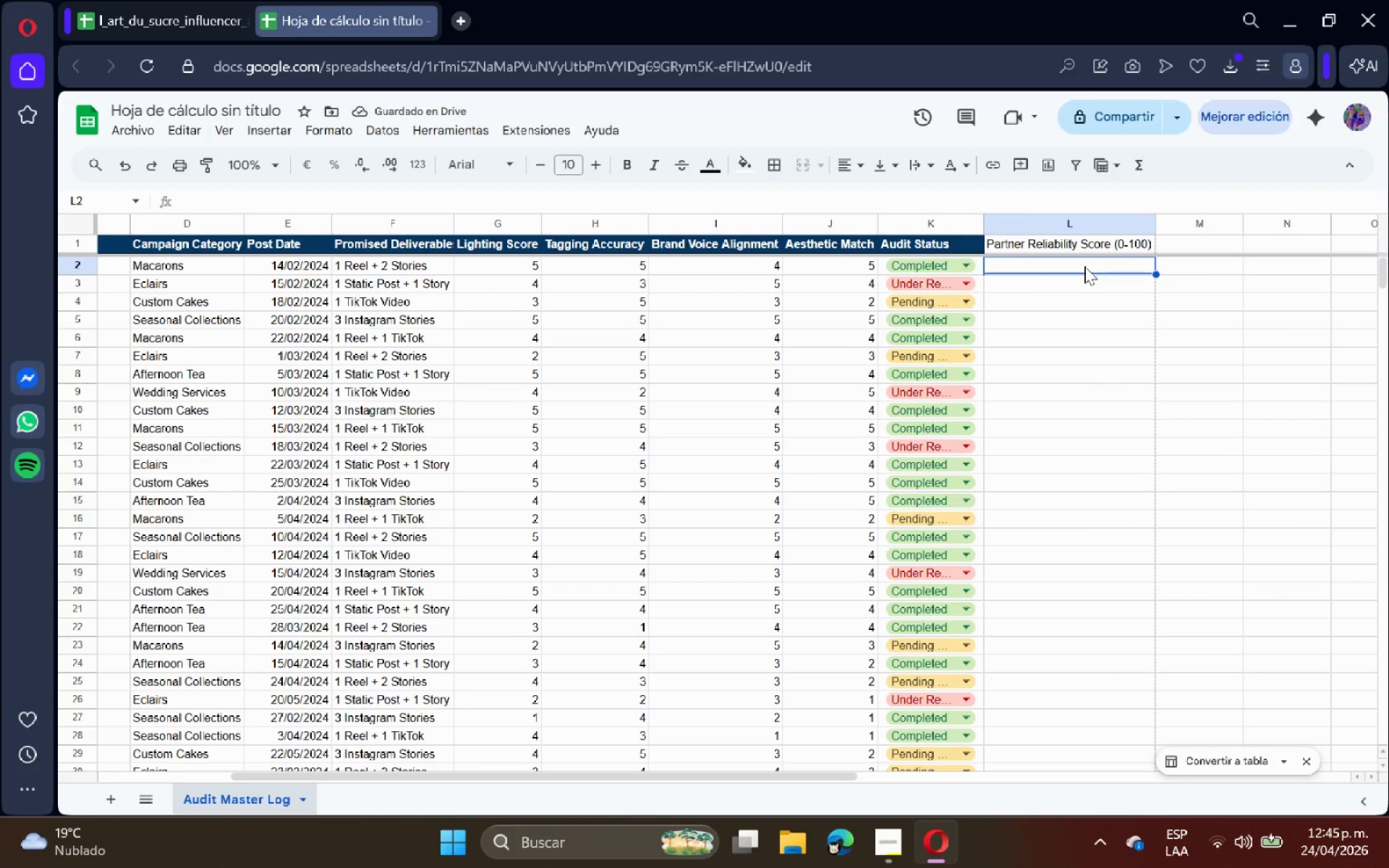 
type()G2+4( =*H2)
 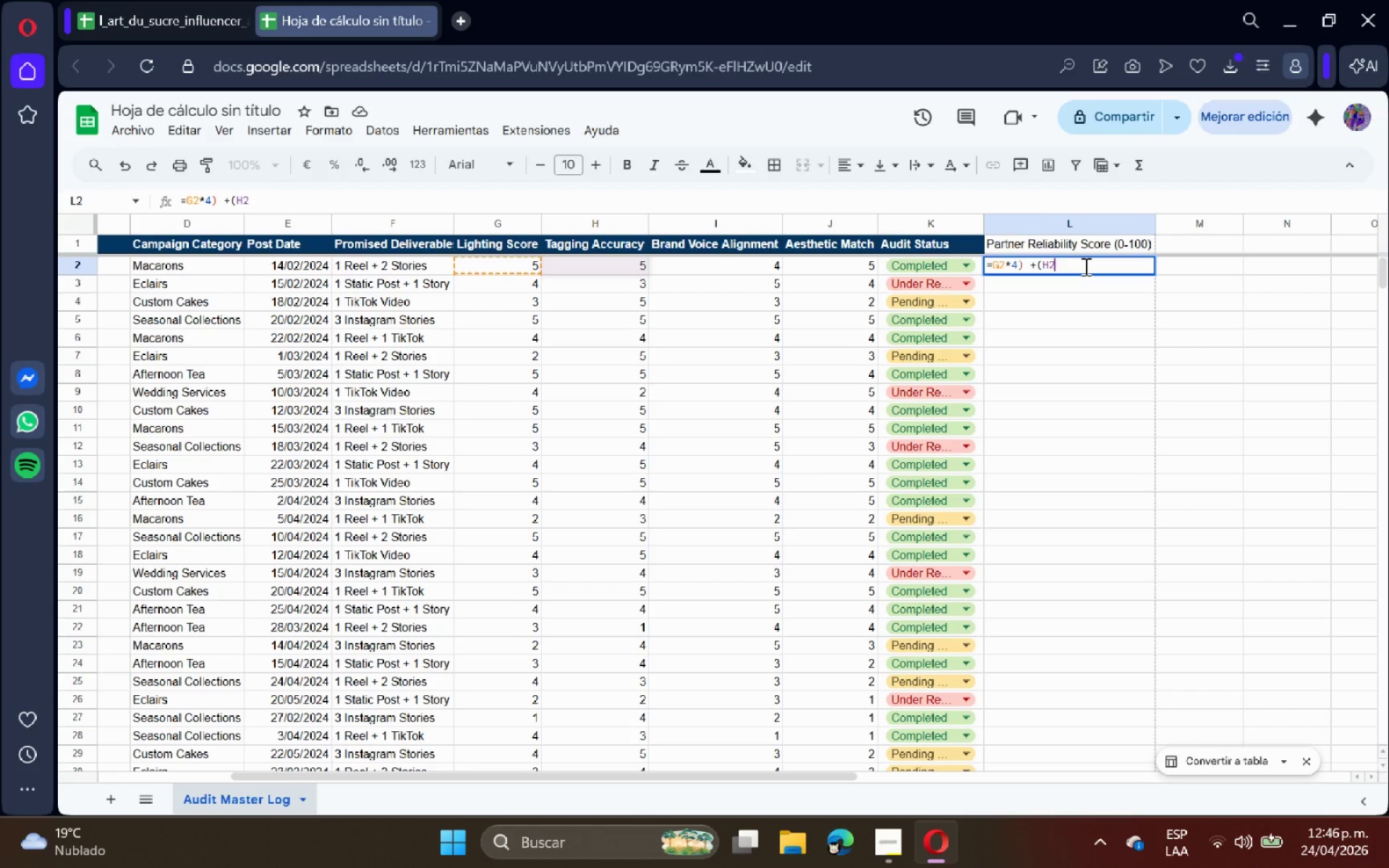 
type(+2( = *I2+6( = *J2+8()
 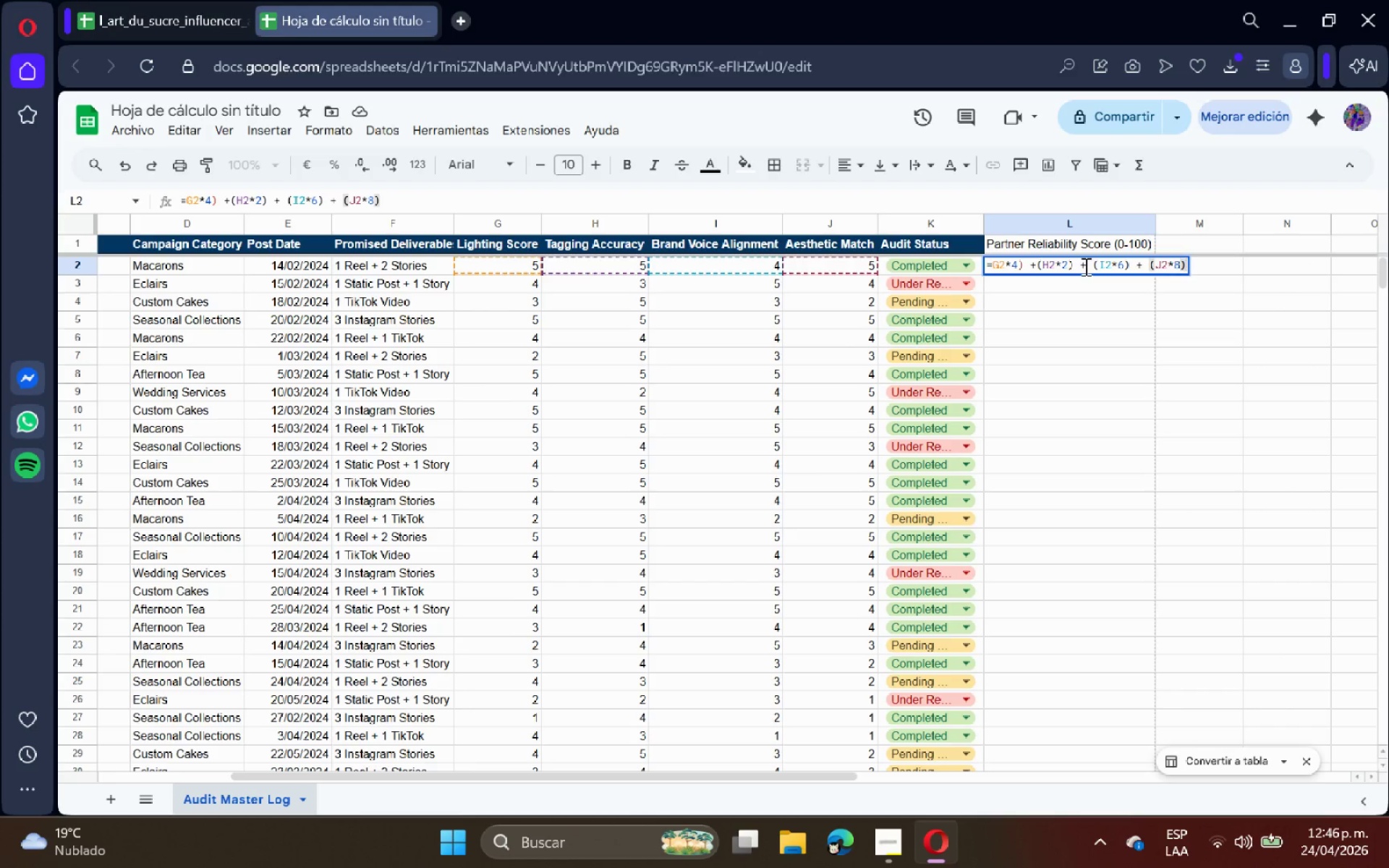 
key(Enter)
 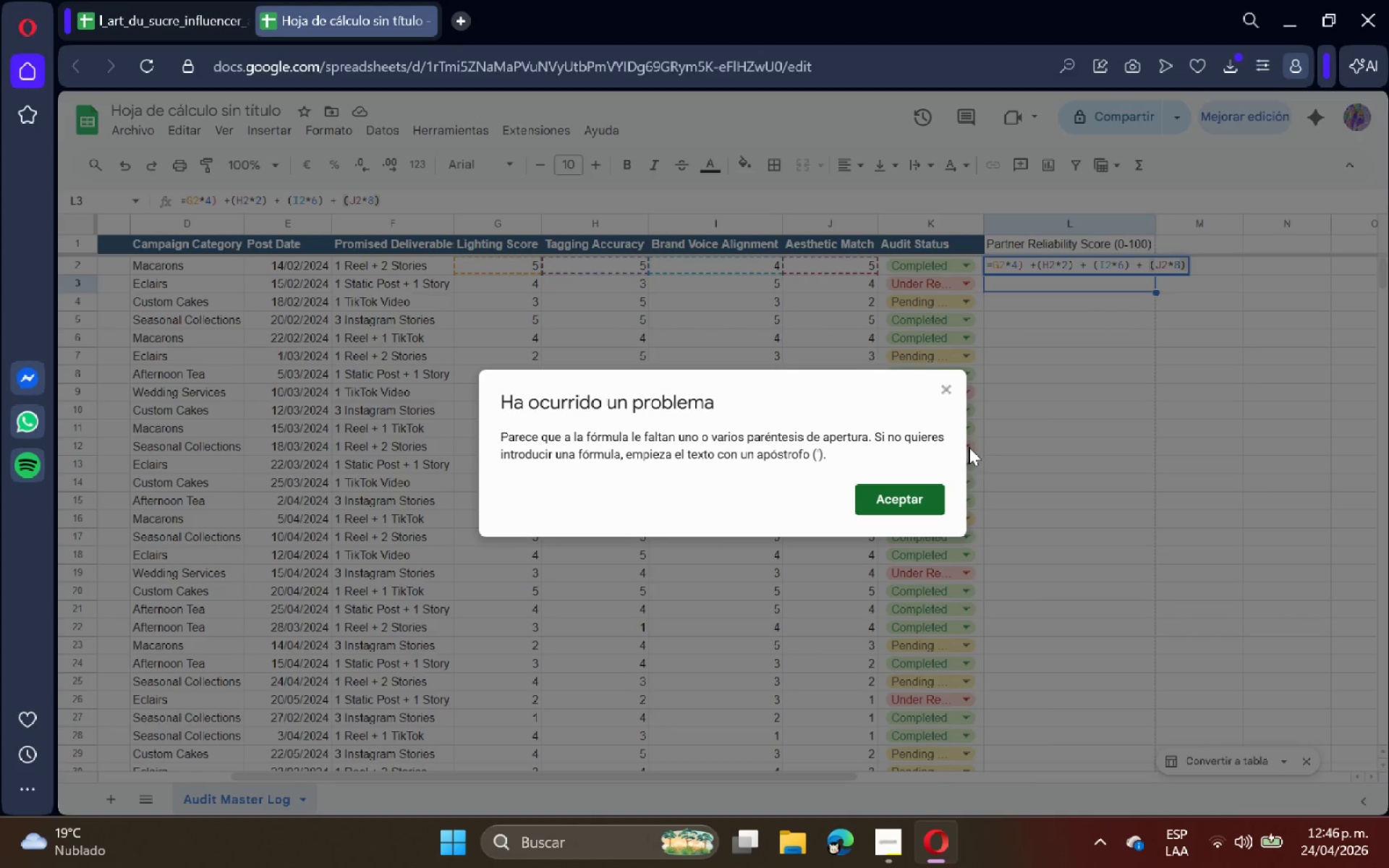 
left_click([922, 481])
 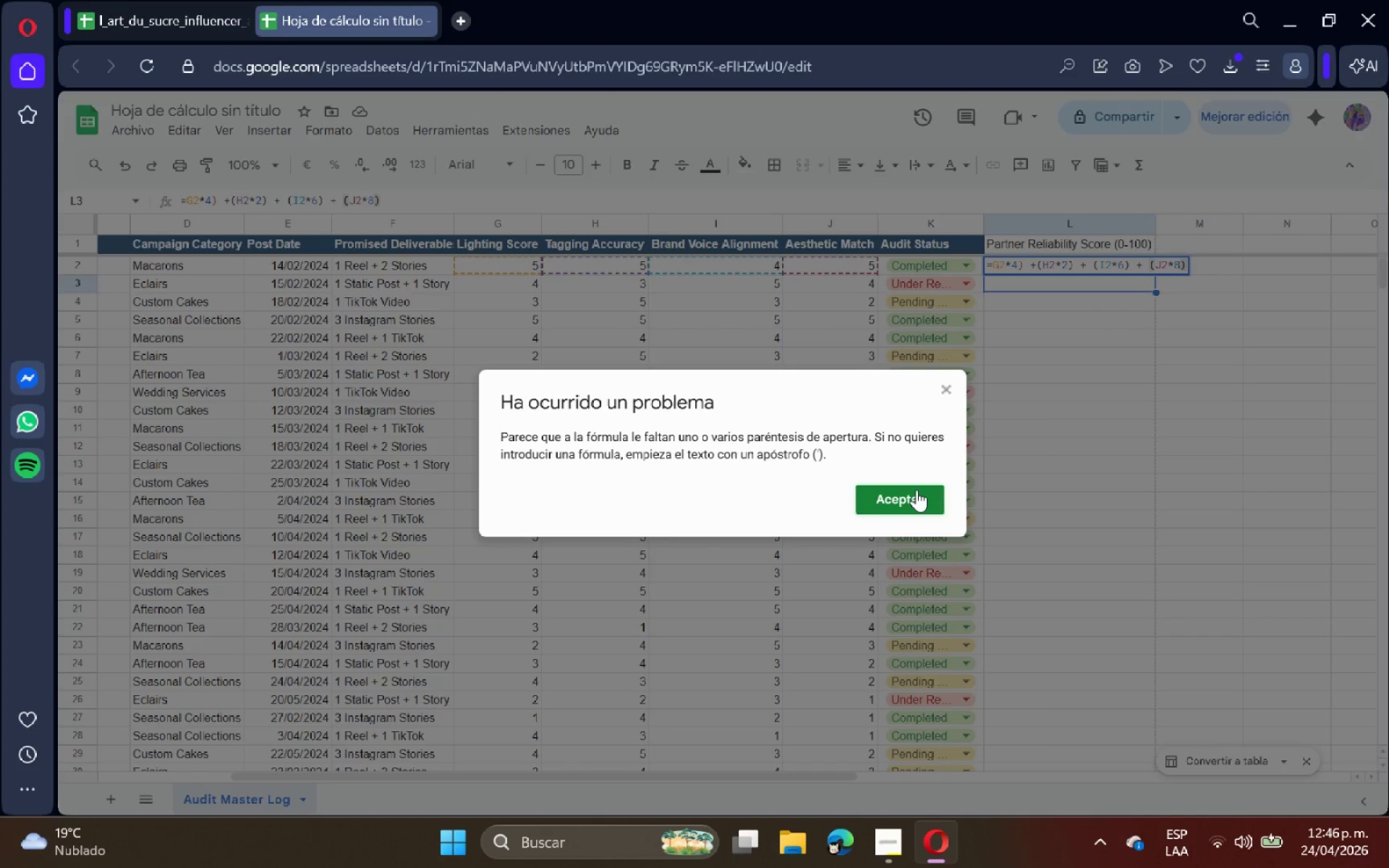 
left_click([917, 490])
 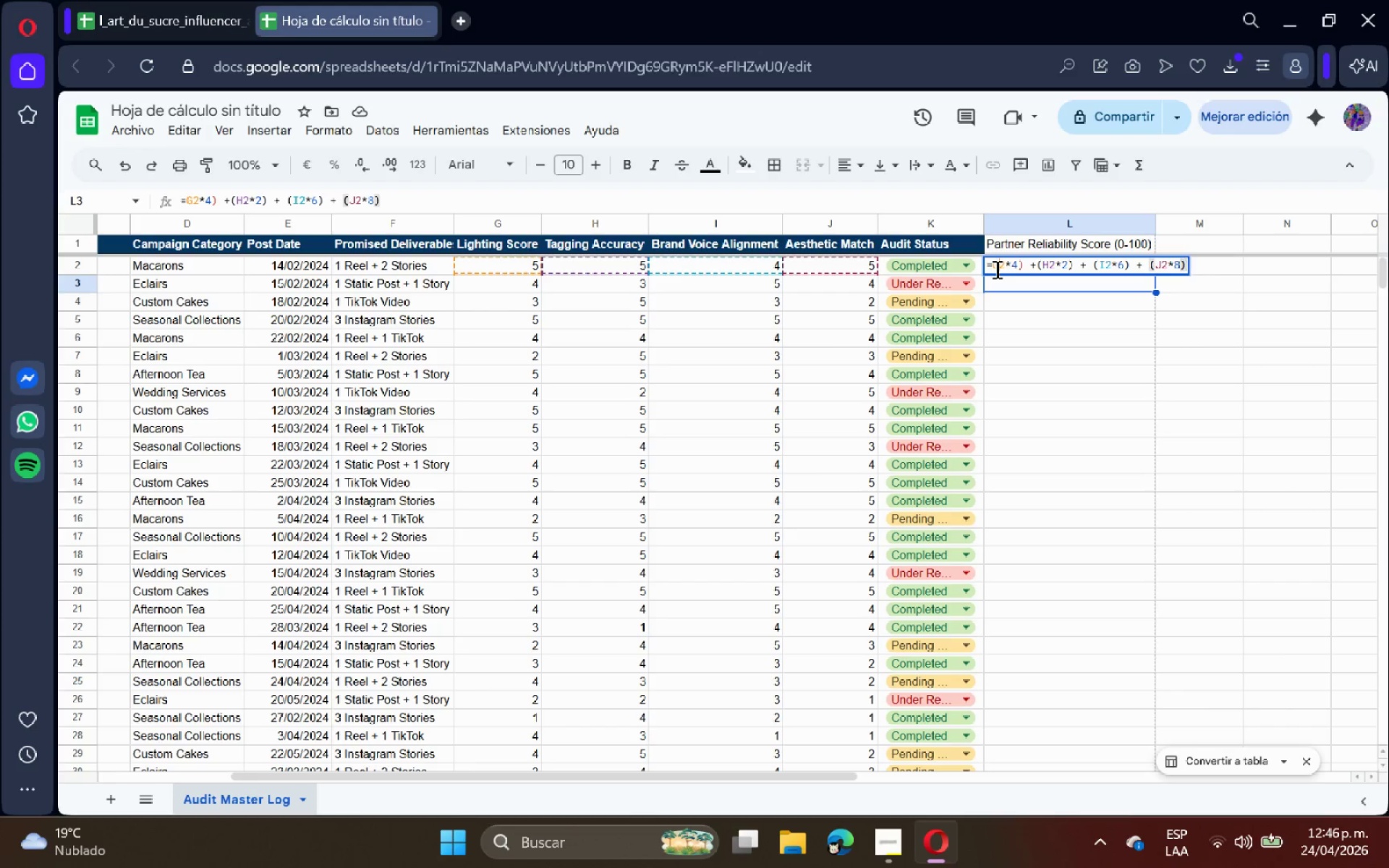 
double_click([993, 268])
 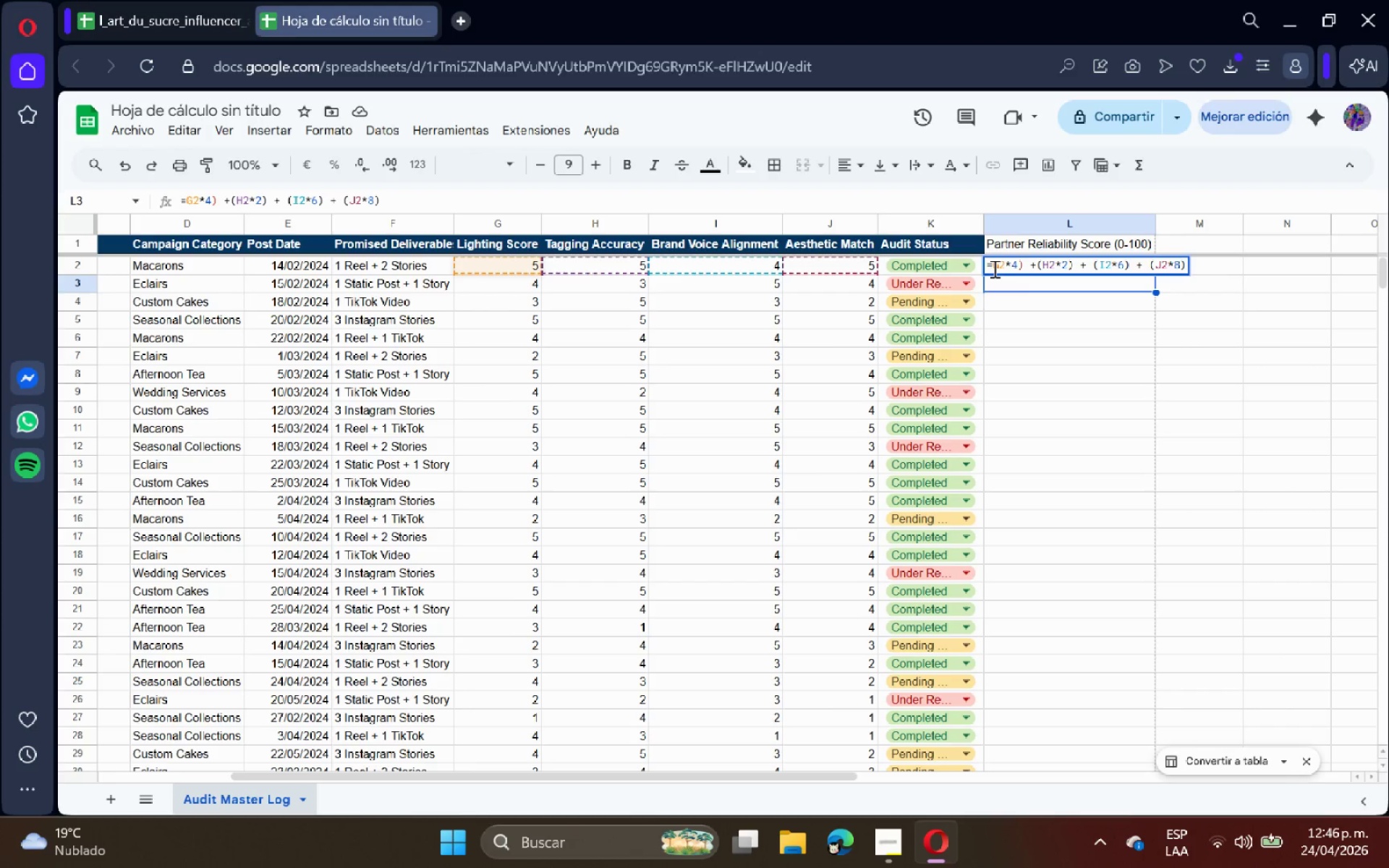 
key(Shift+8)
 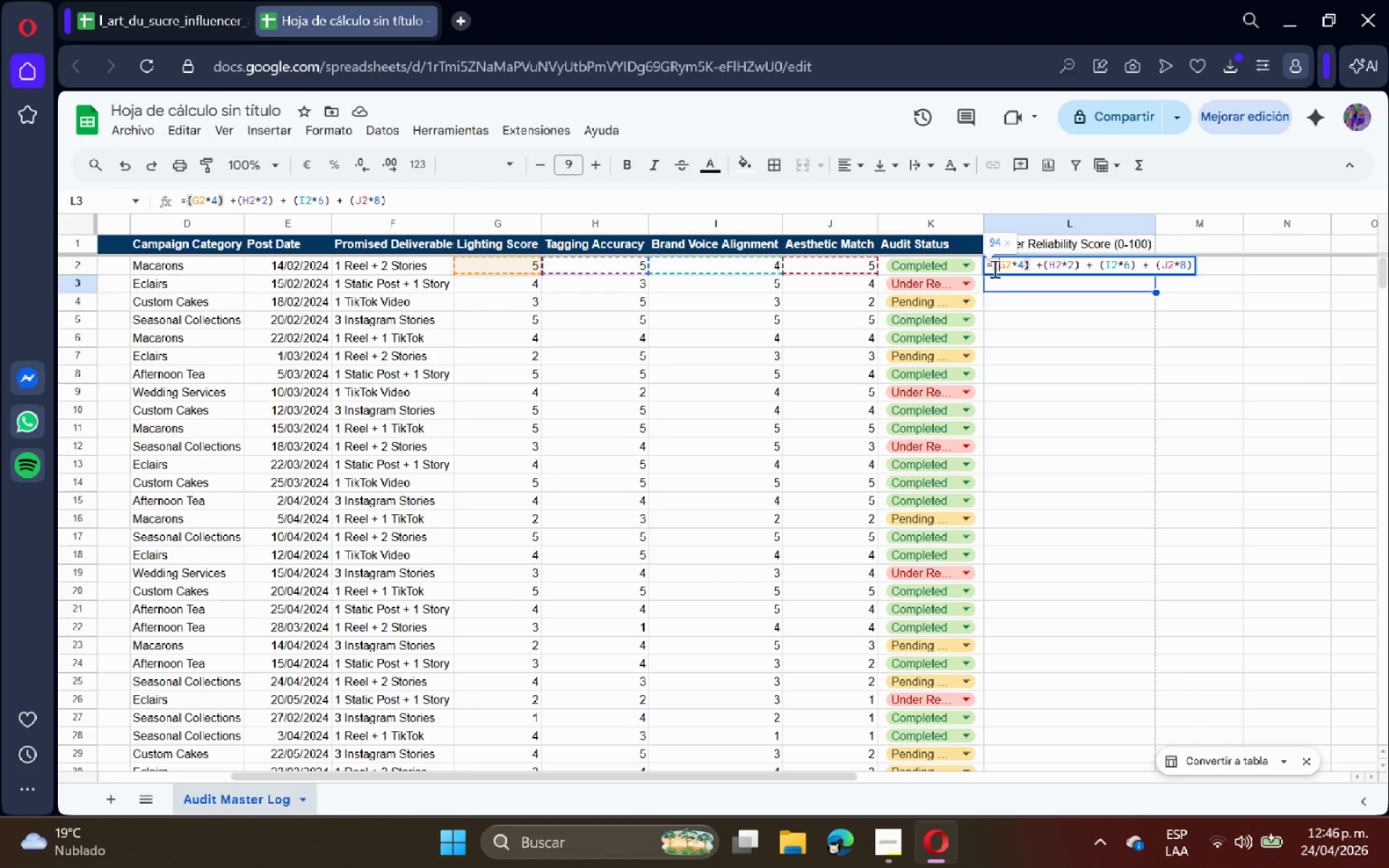 
key(Enter)
 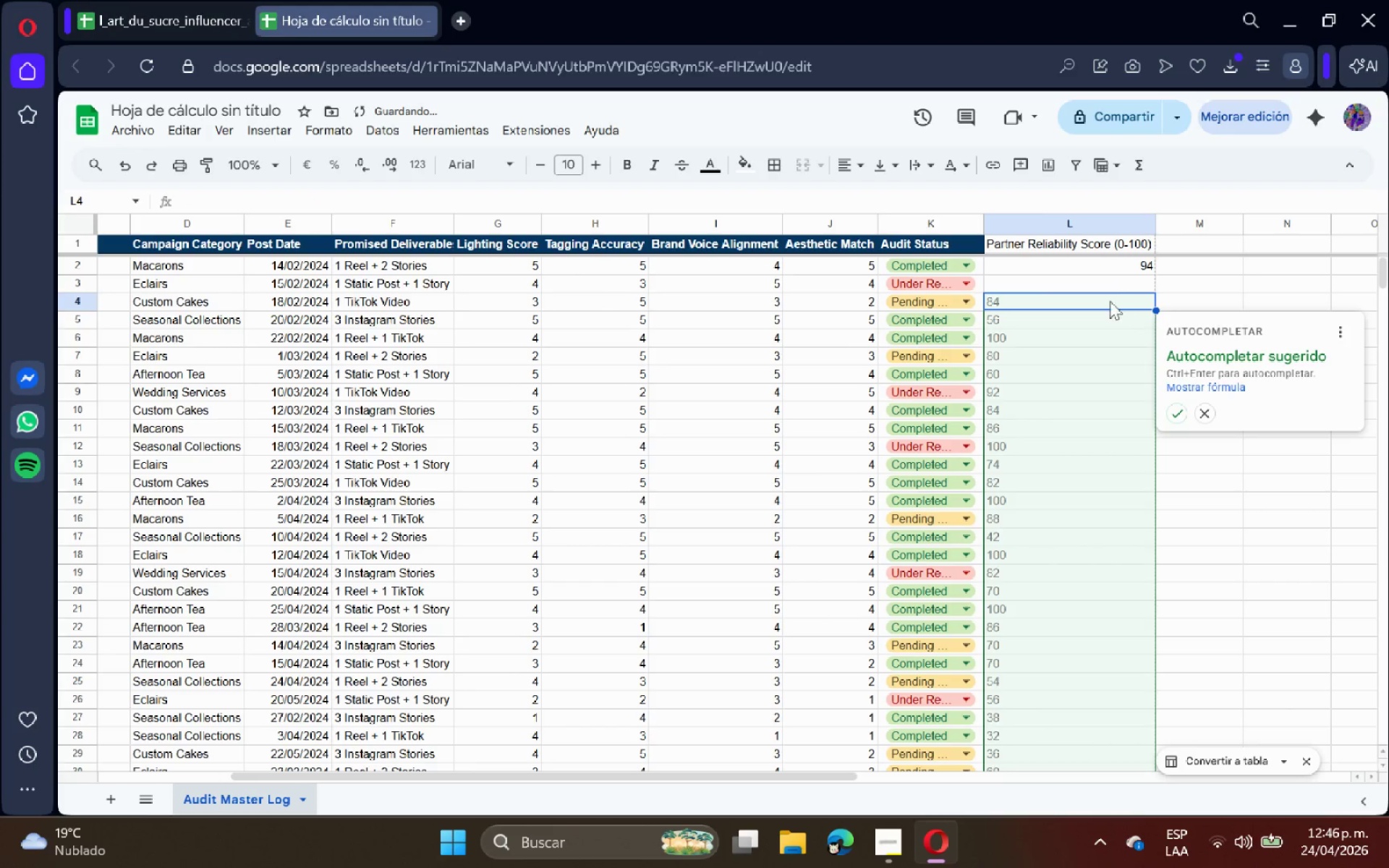 
left_click([1118, 268])
 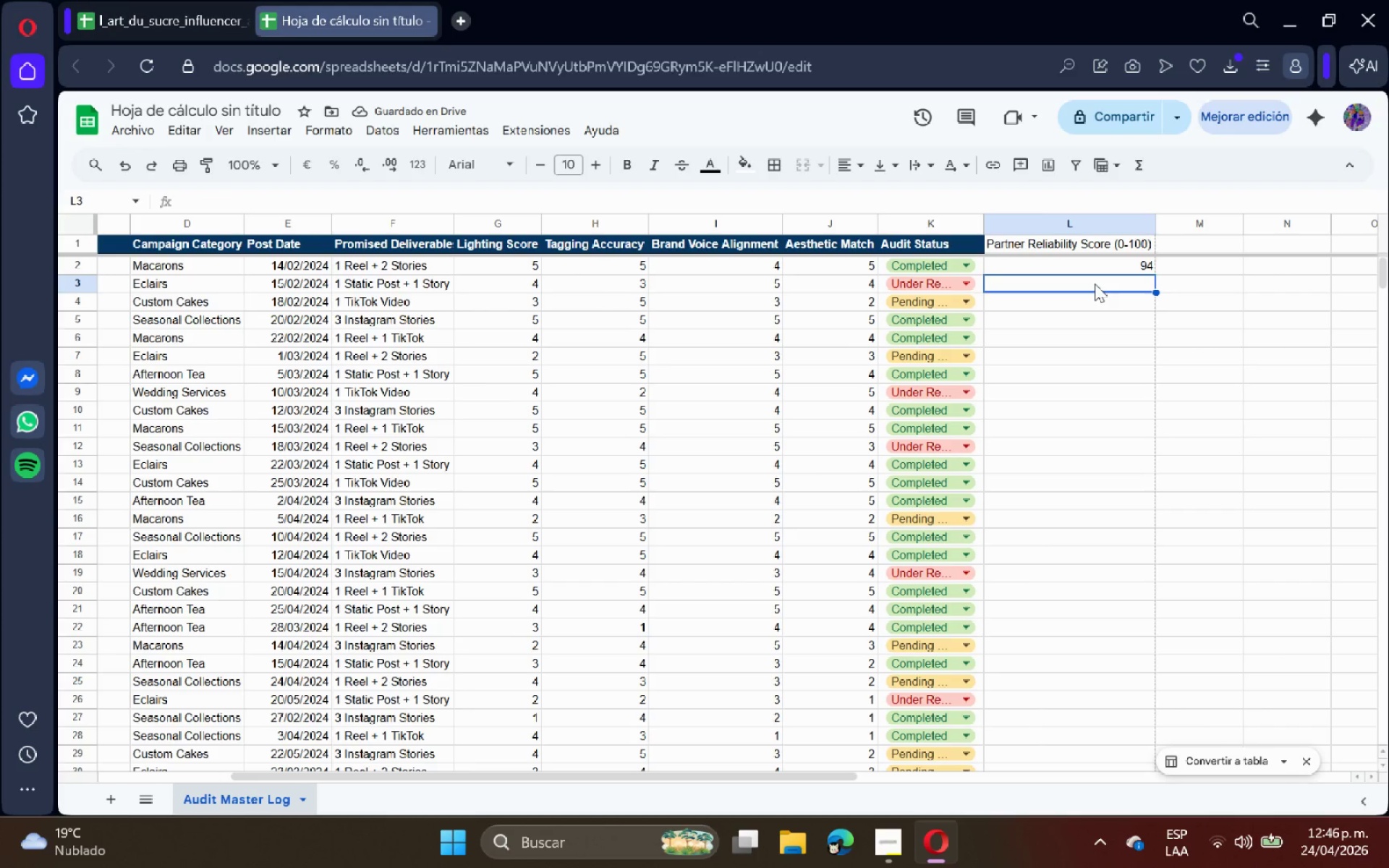 
left_click([1105, 269])
 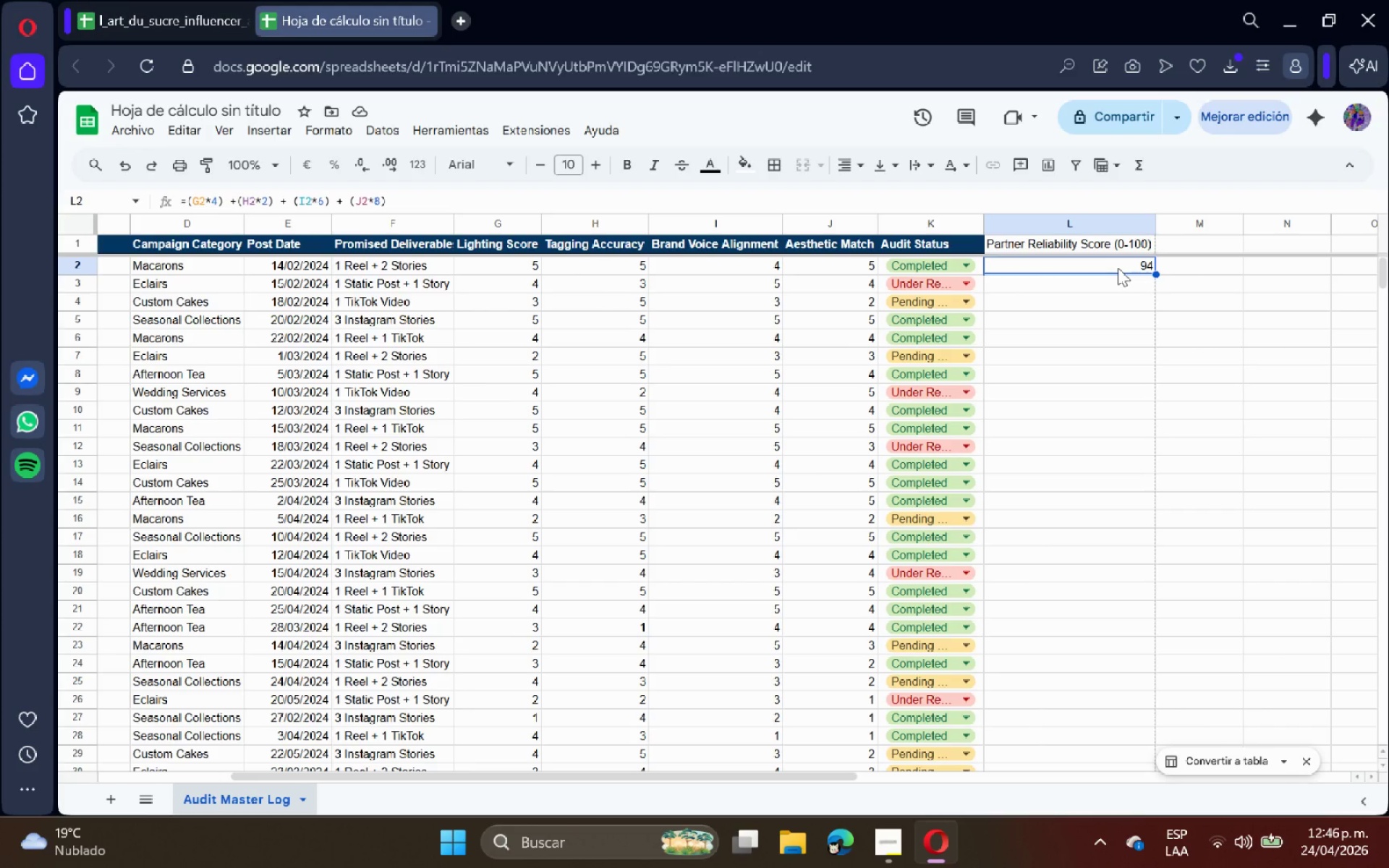 
wait(6.67)
 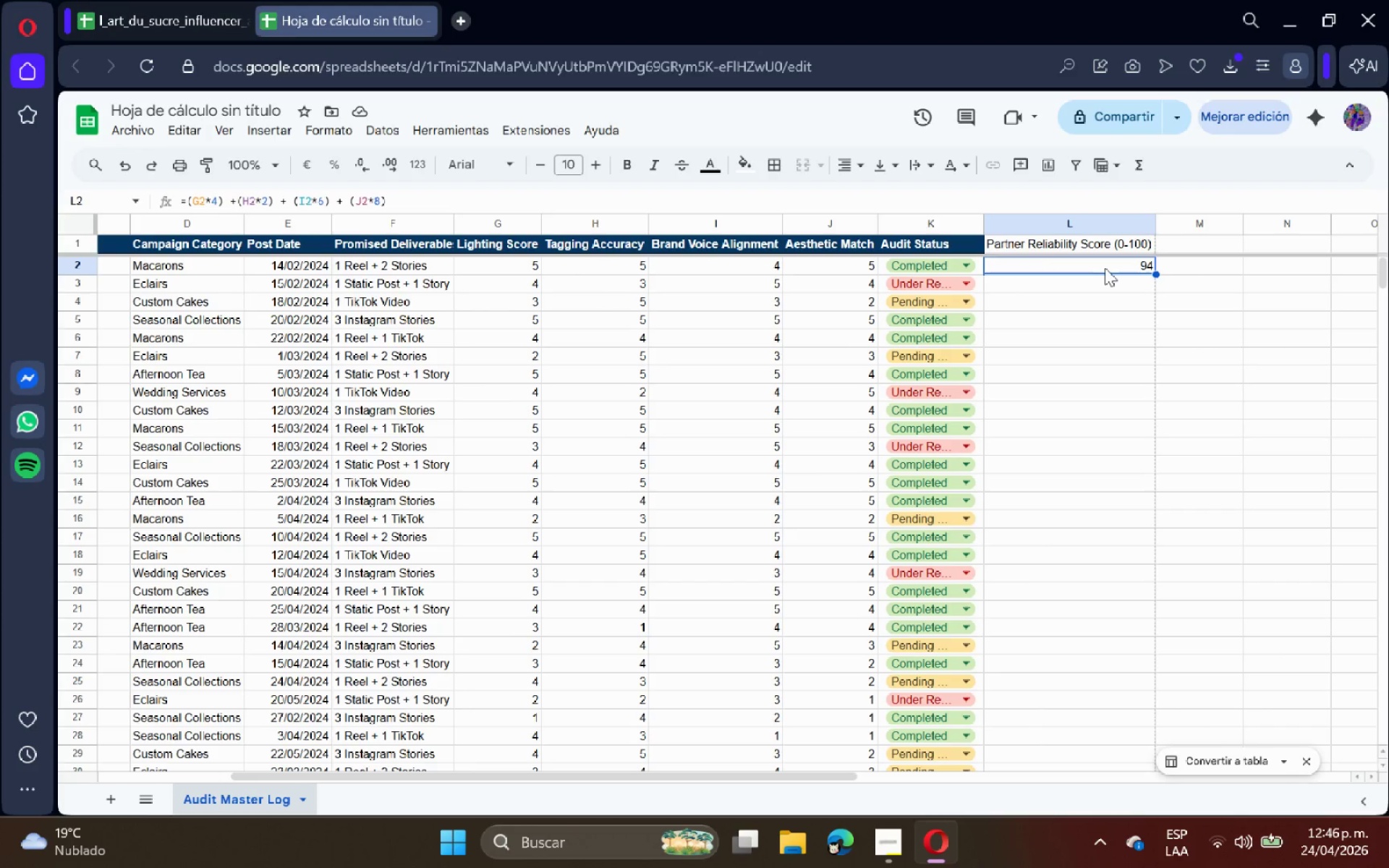 
left_click_drag(start_coordinate=[1155, 273], to_coordinate=[1045, 571])
 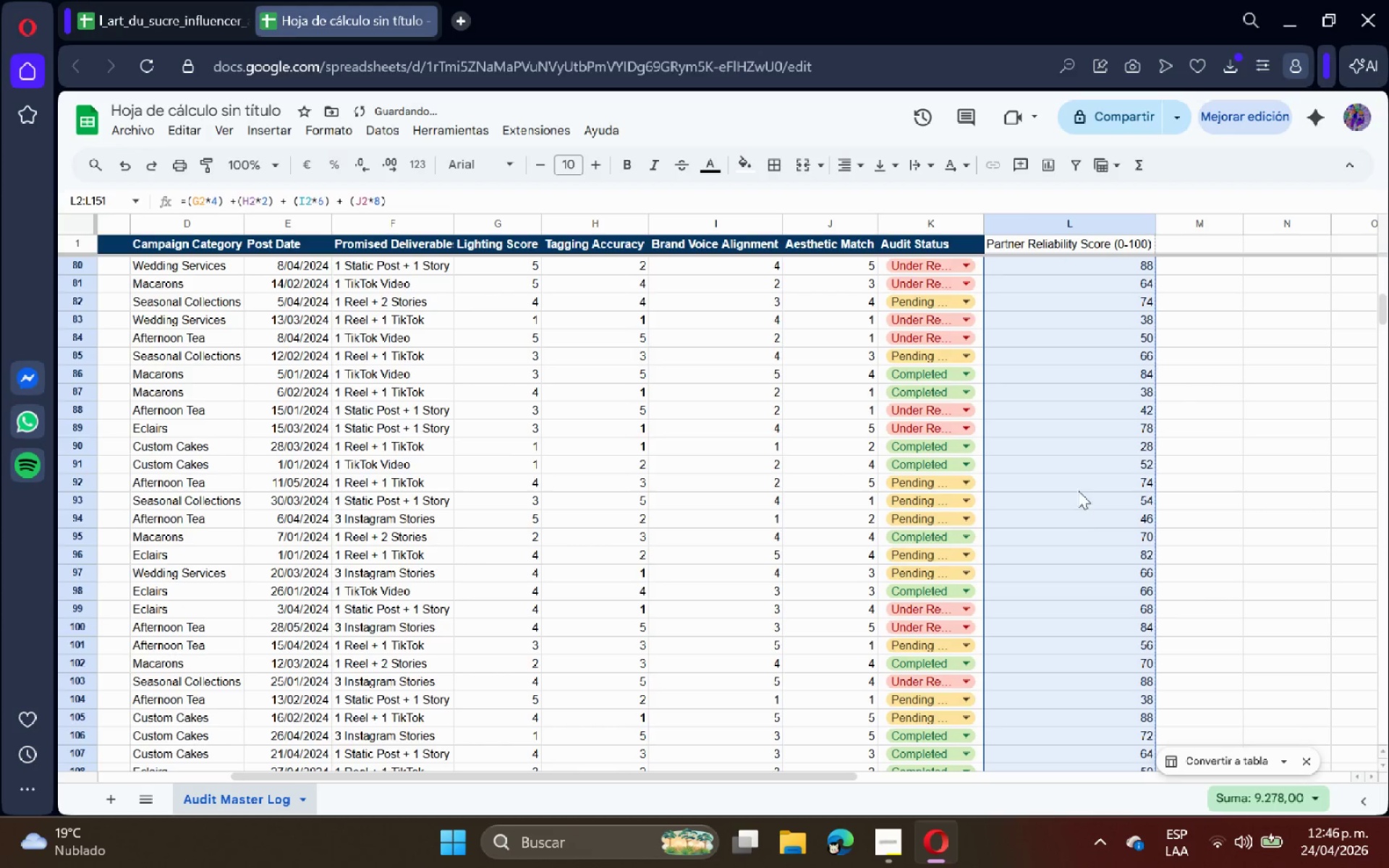 
scroll: coordinate [1094, 632], scroll_direction: down, amount: 25.0
 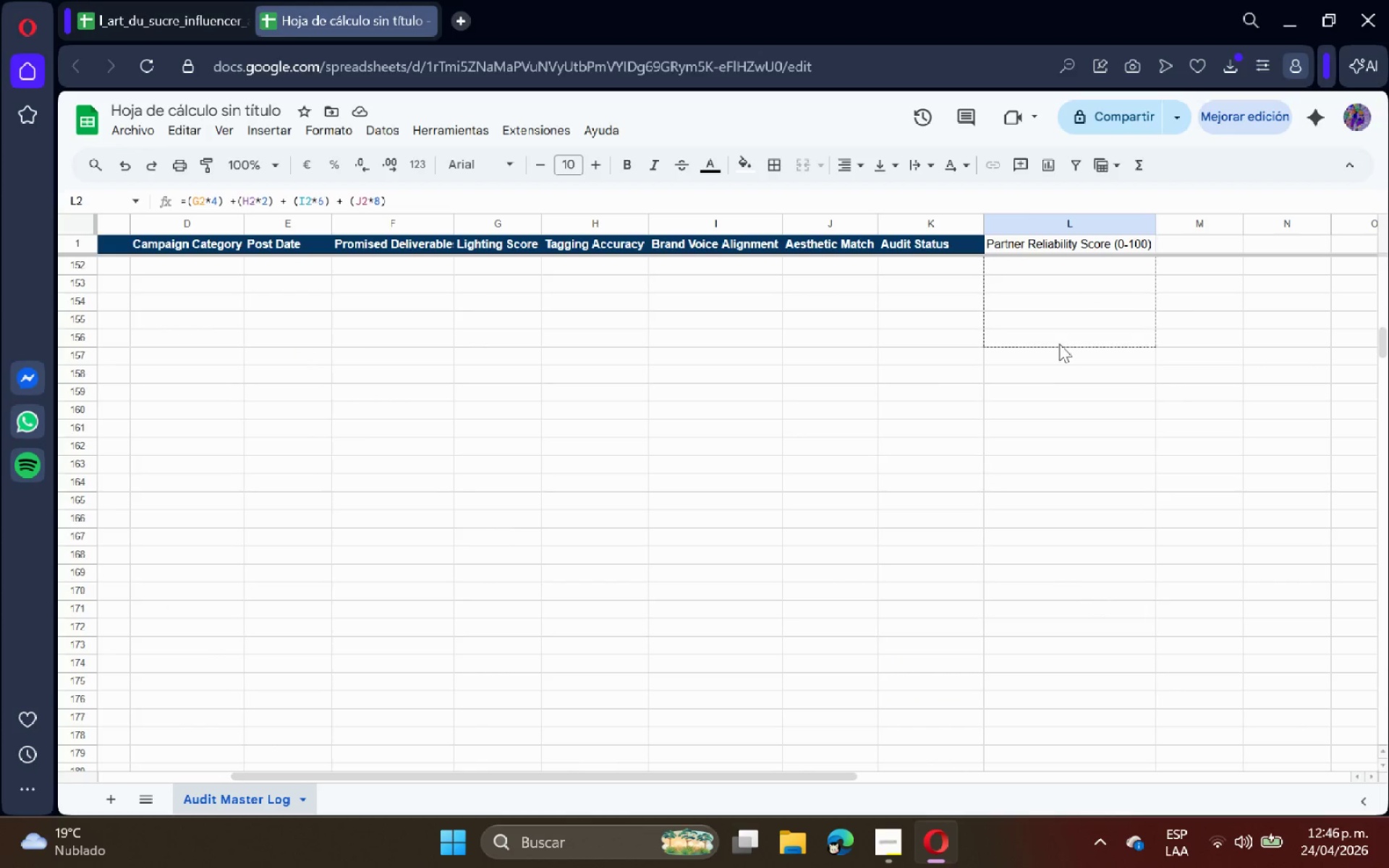 
scroll: coordinate [1075, 342], scroll_direction: up, amount: 3.0
 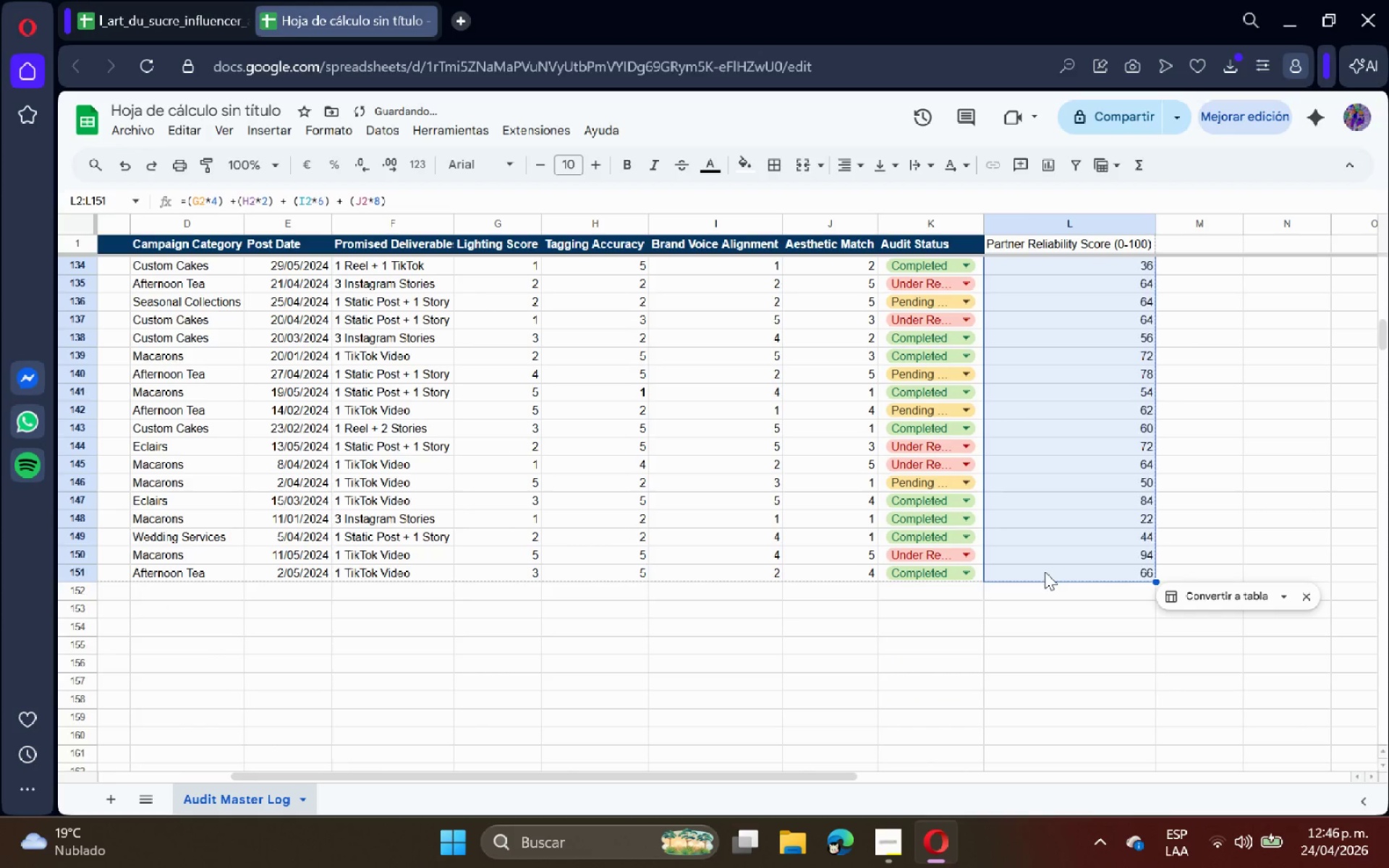 
left_click([1193, 396])
 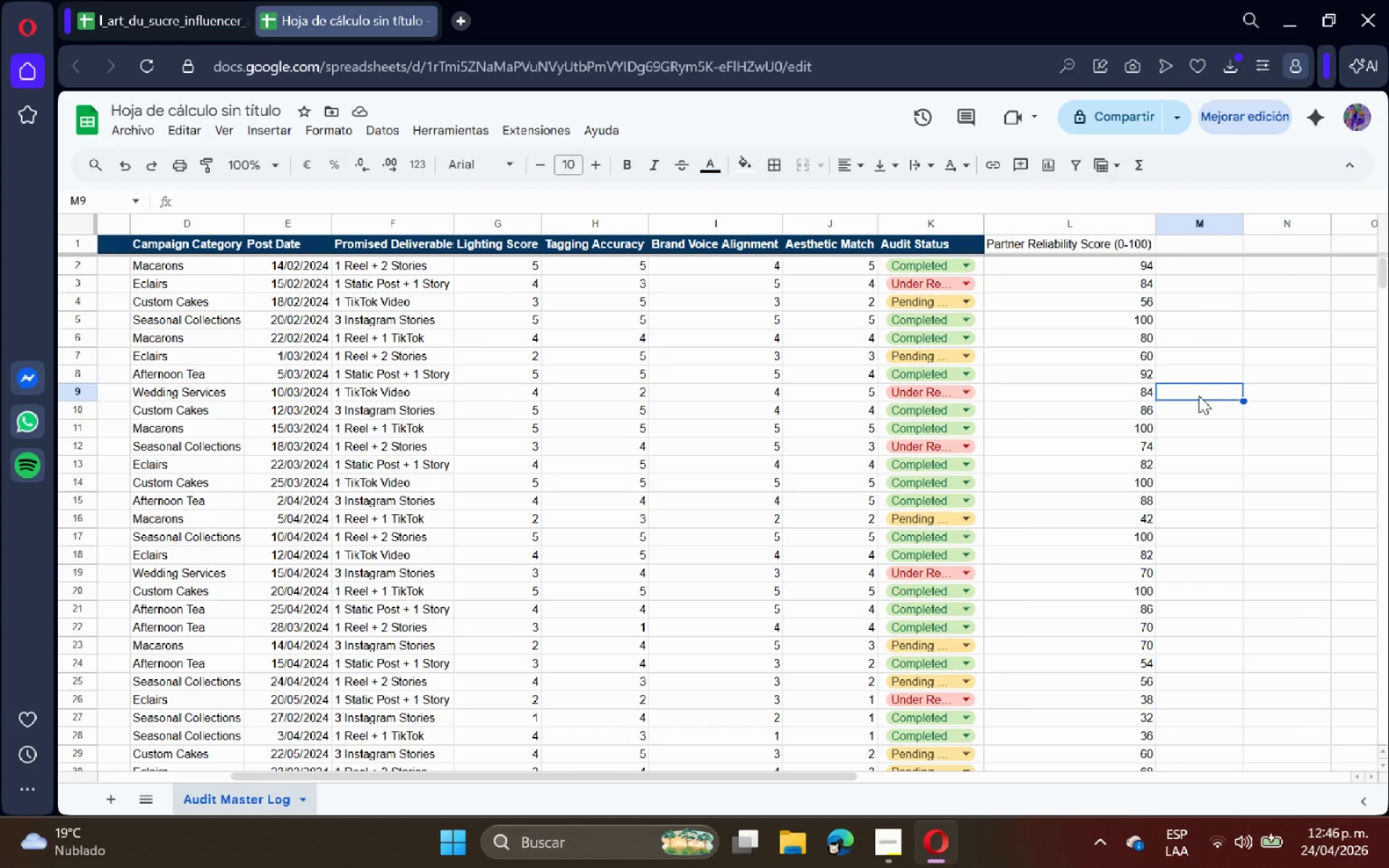 
scroll: coordinate [1092, 476], scroll_direction: up, amount: 33.0
 